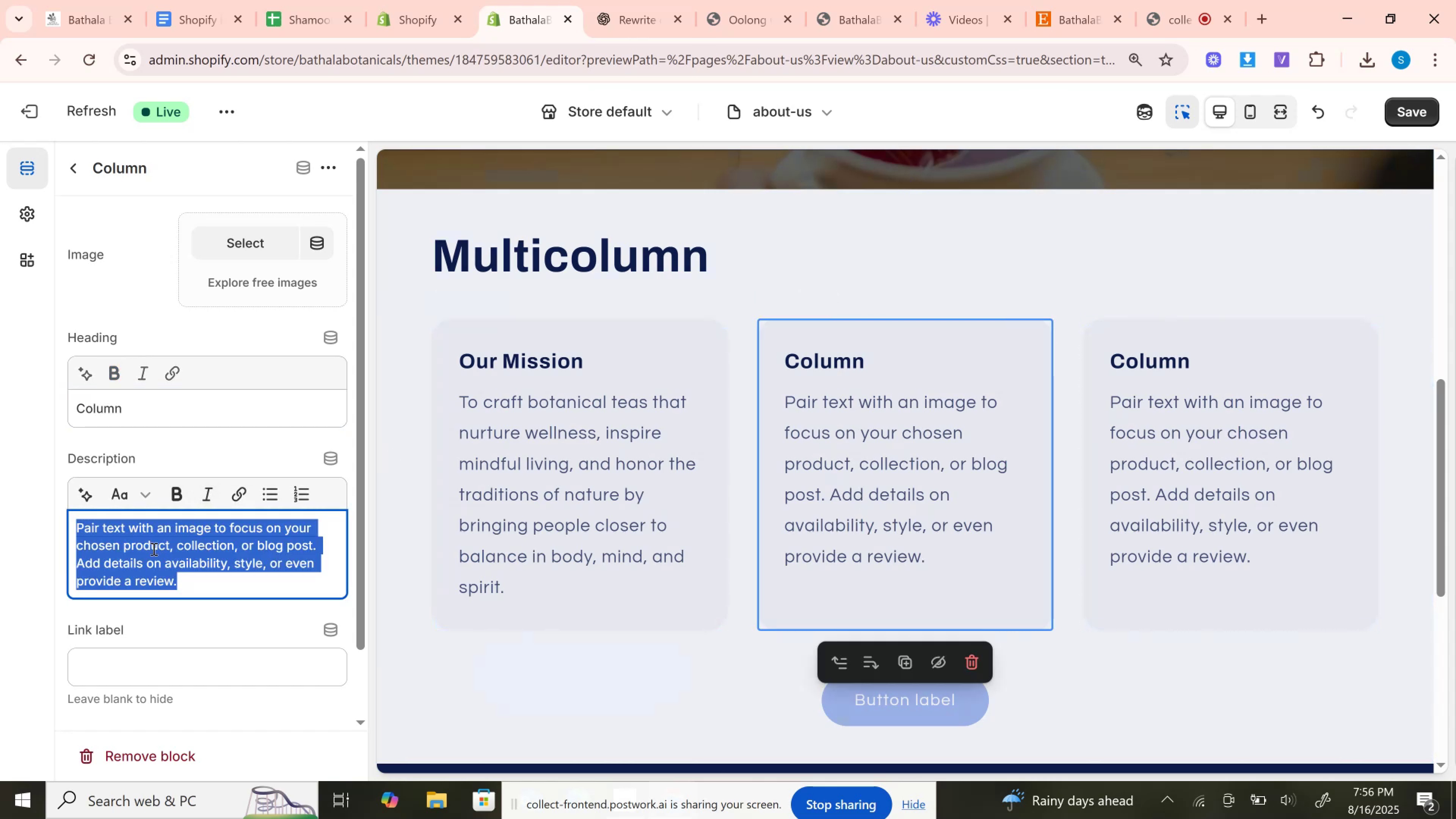 
key(Control+V)
 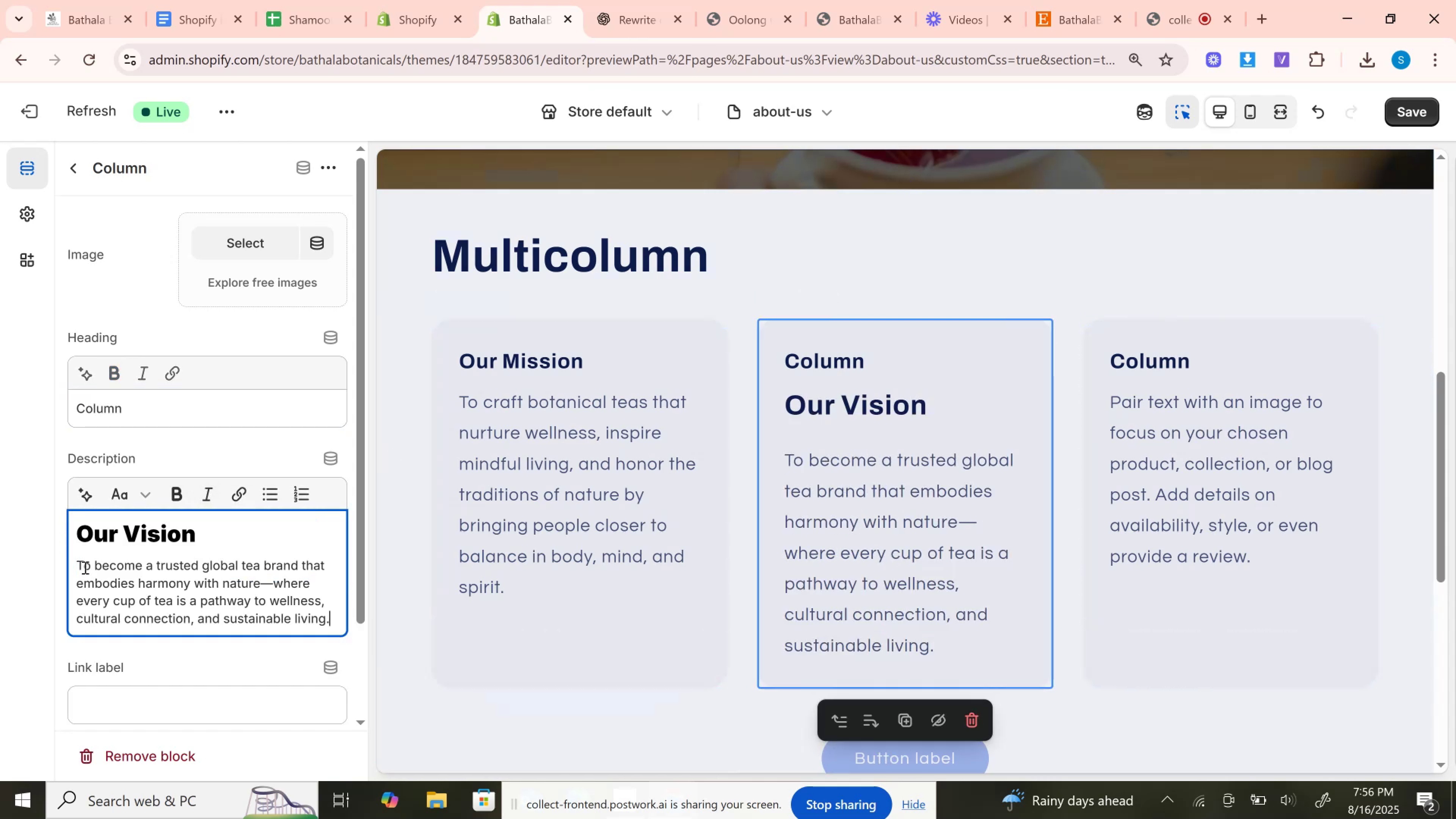 
left_click([84, 567])
 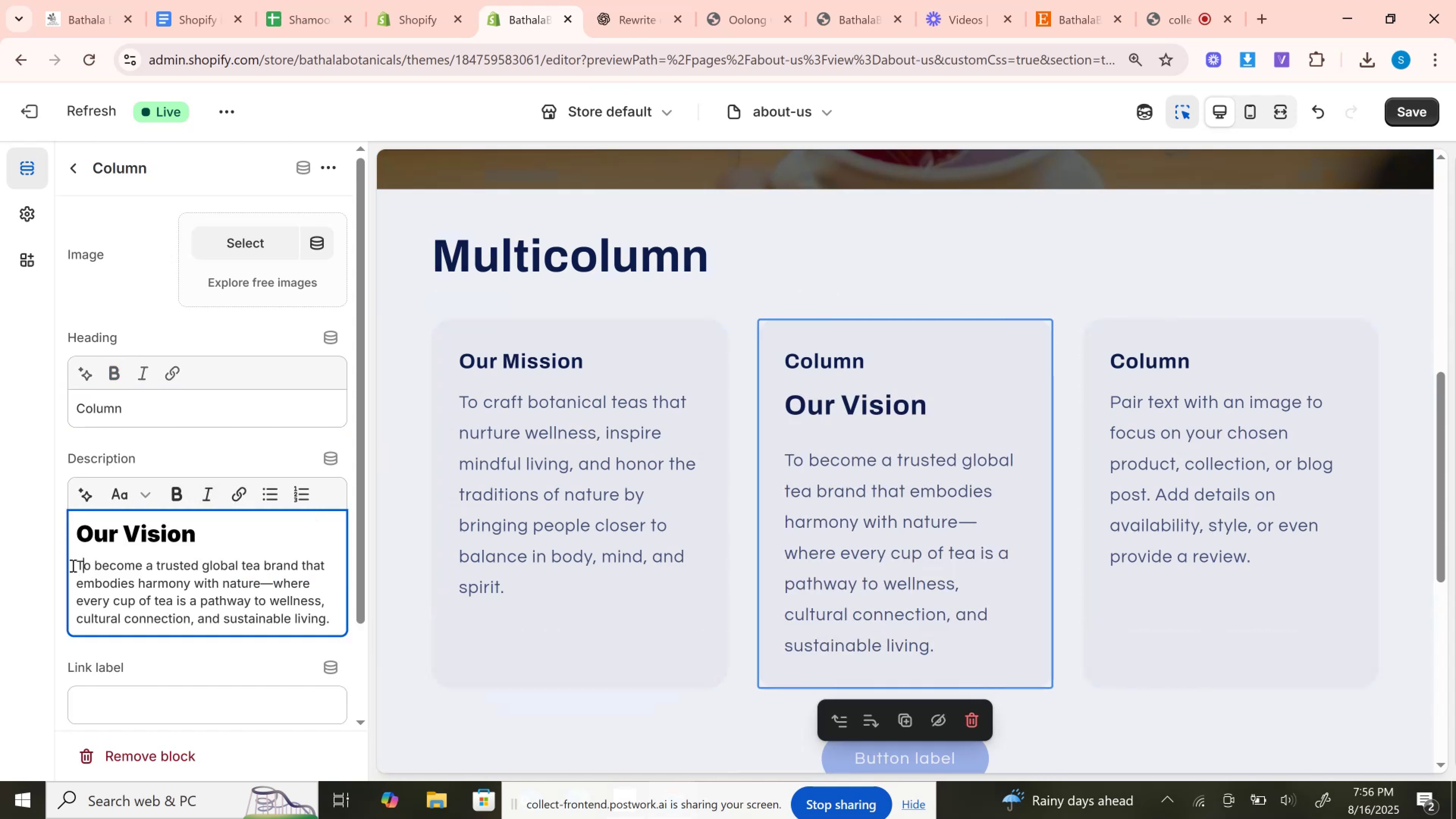 
left_click_drag(start_coordinate=[73, 565], to_coordinate=[39, 494])
 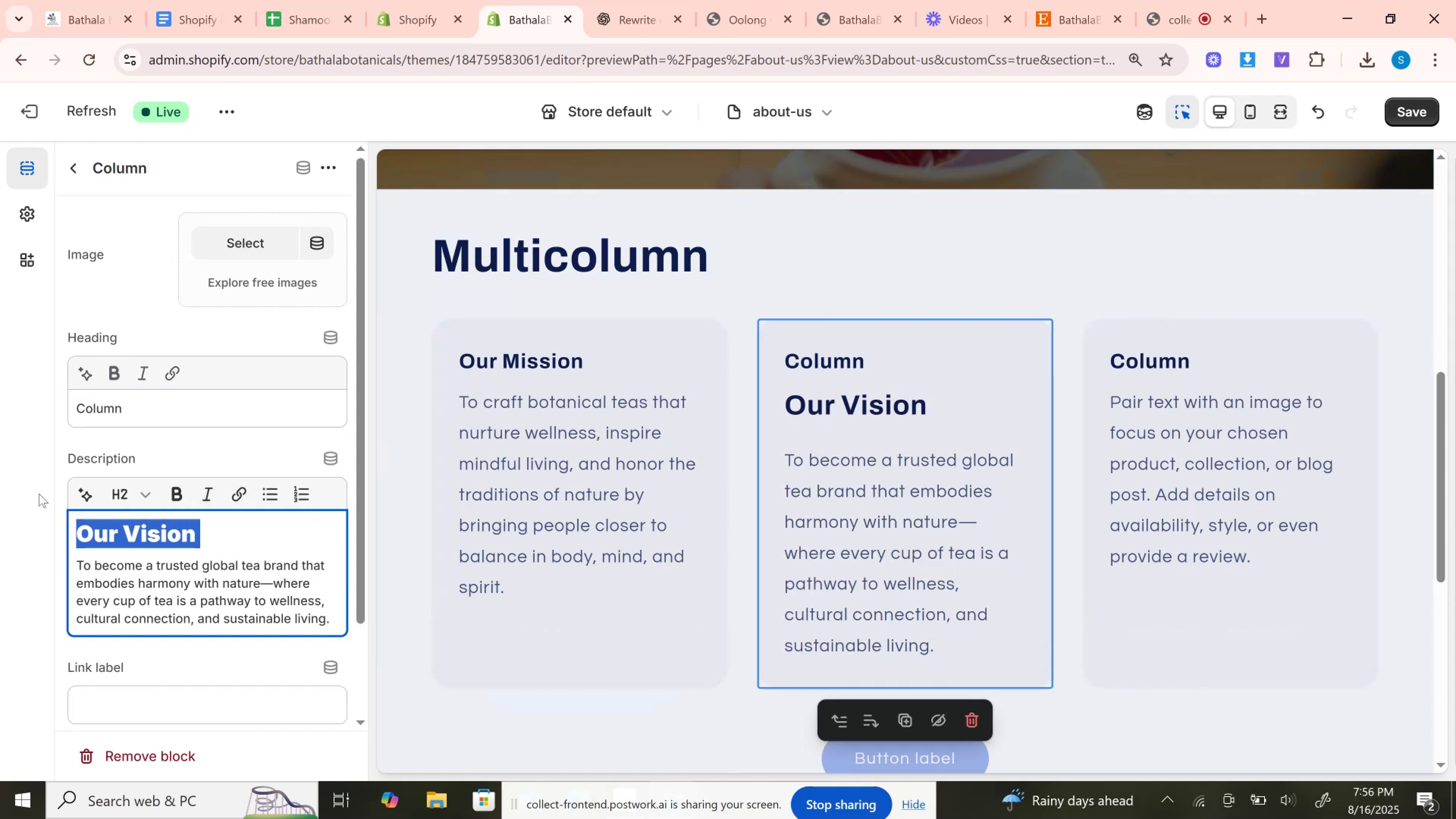 
key(Control+X)
 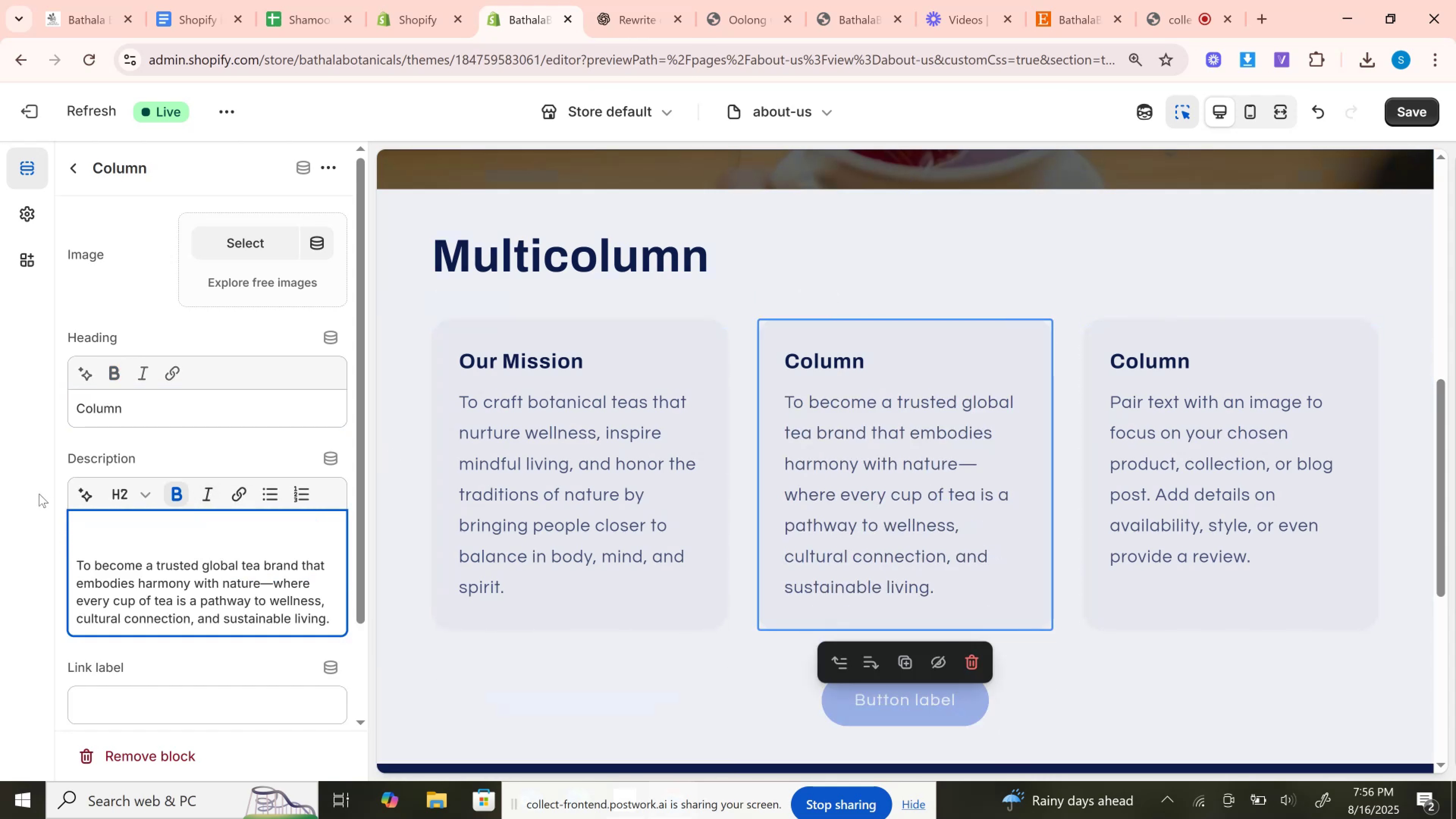 
key(ArrowDown)
 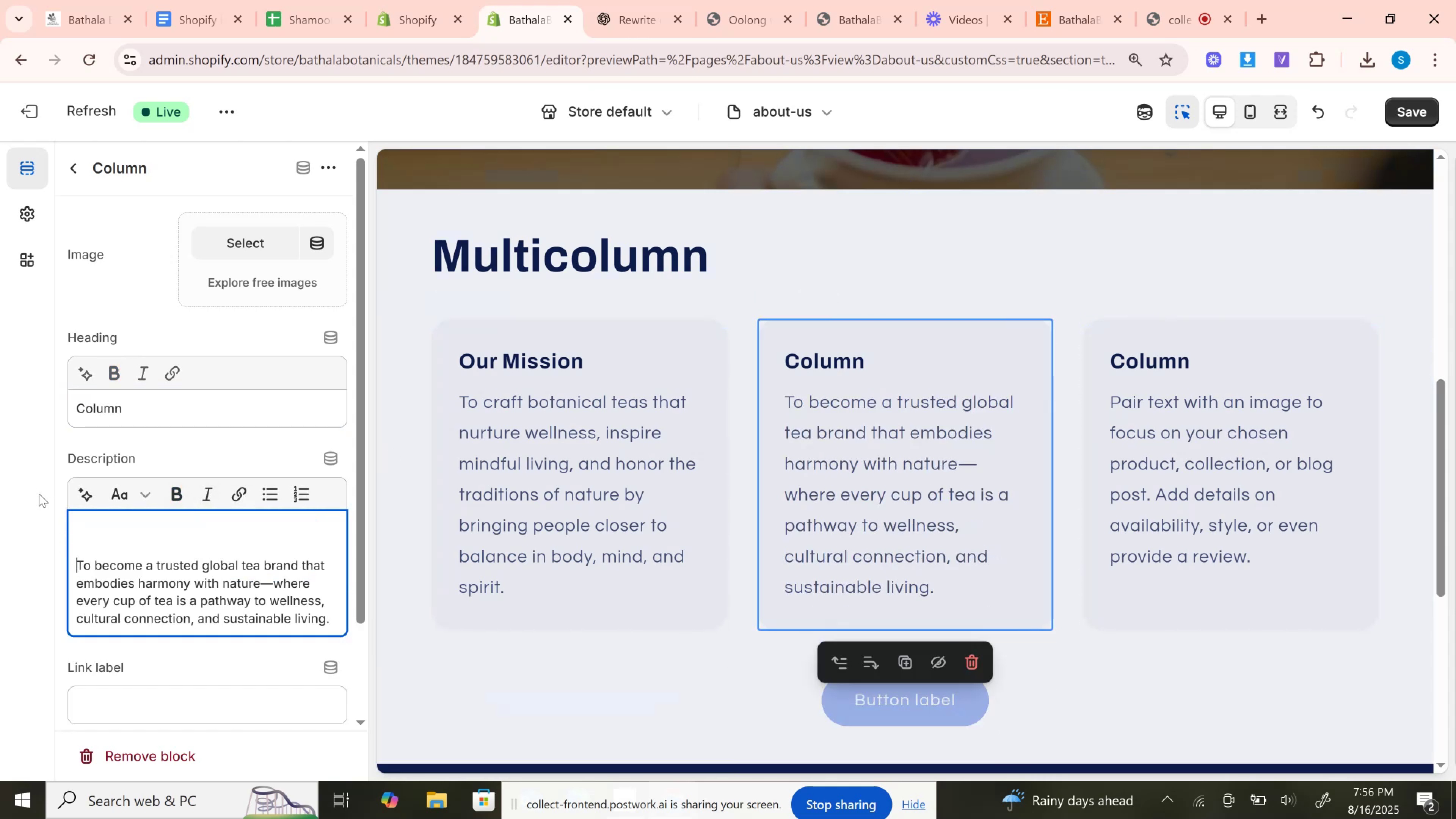 
key(Backspace)
 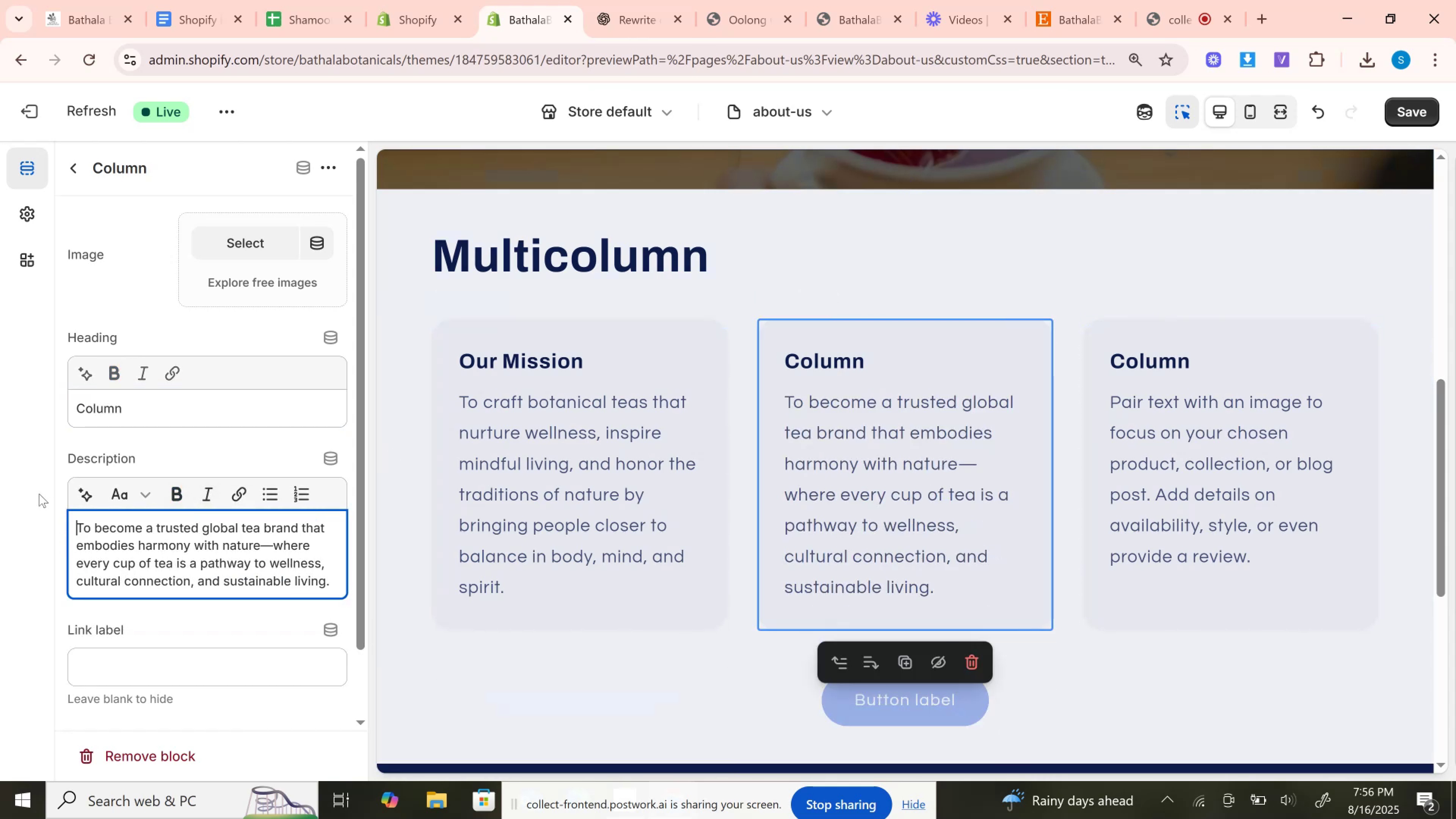 
key(Backspace)
 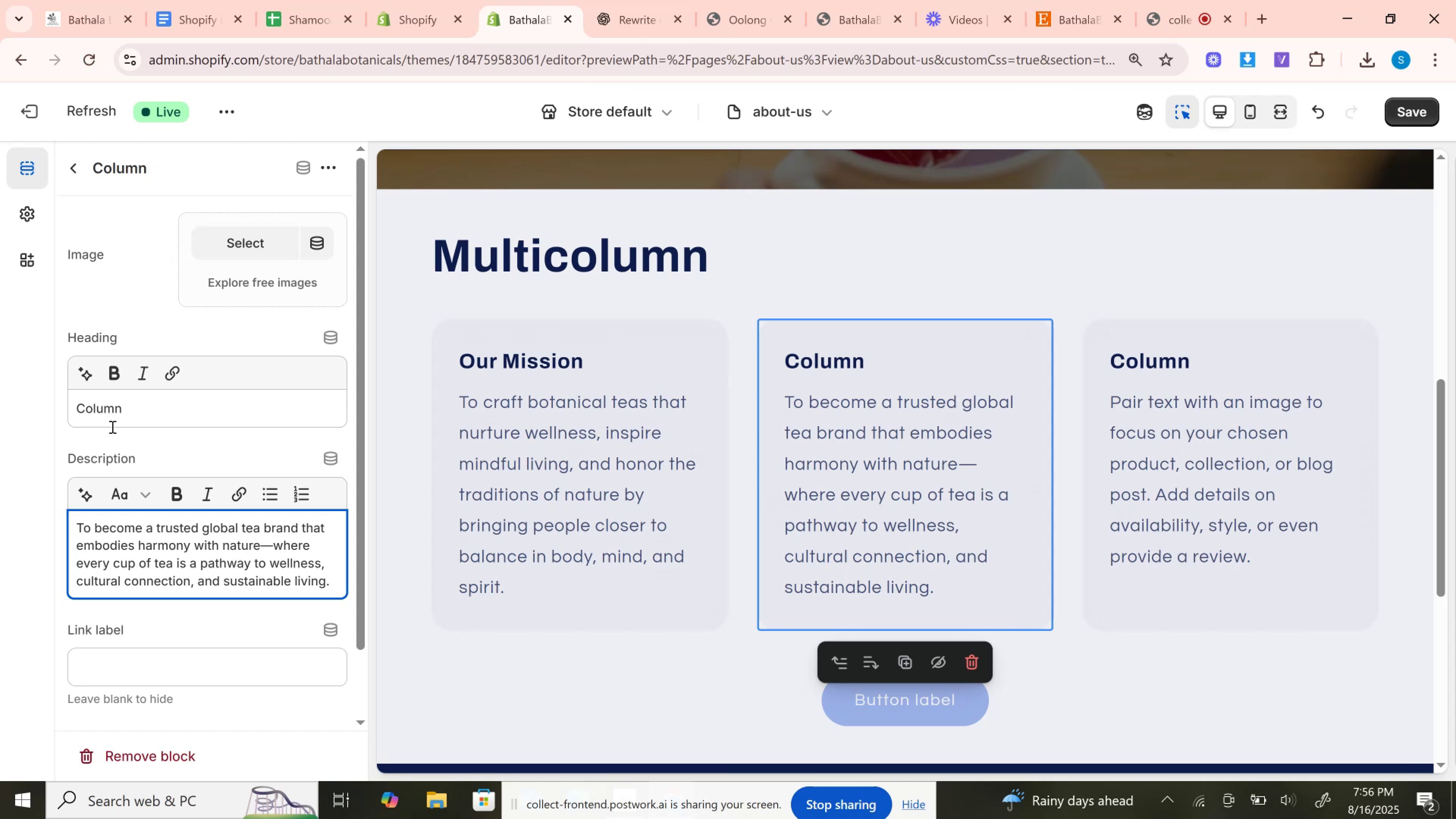 
left_click([104, 419])
 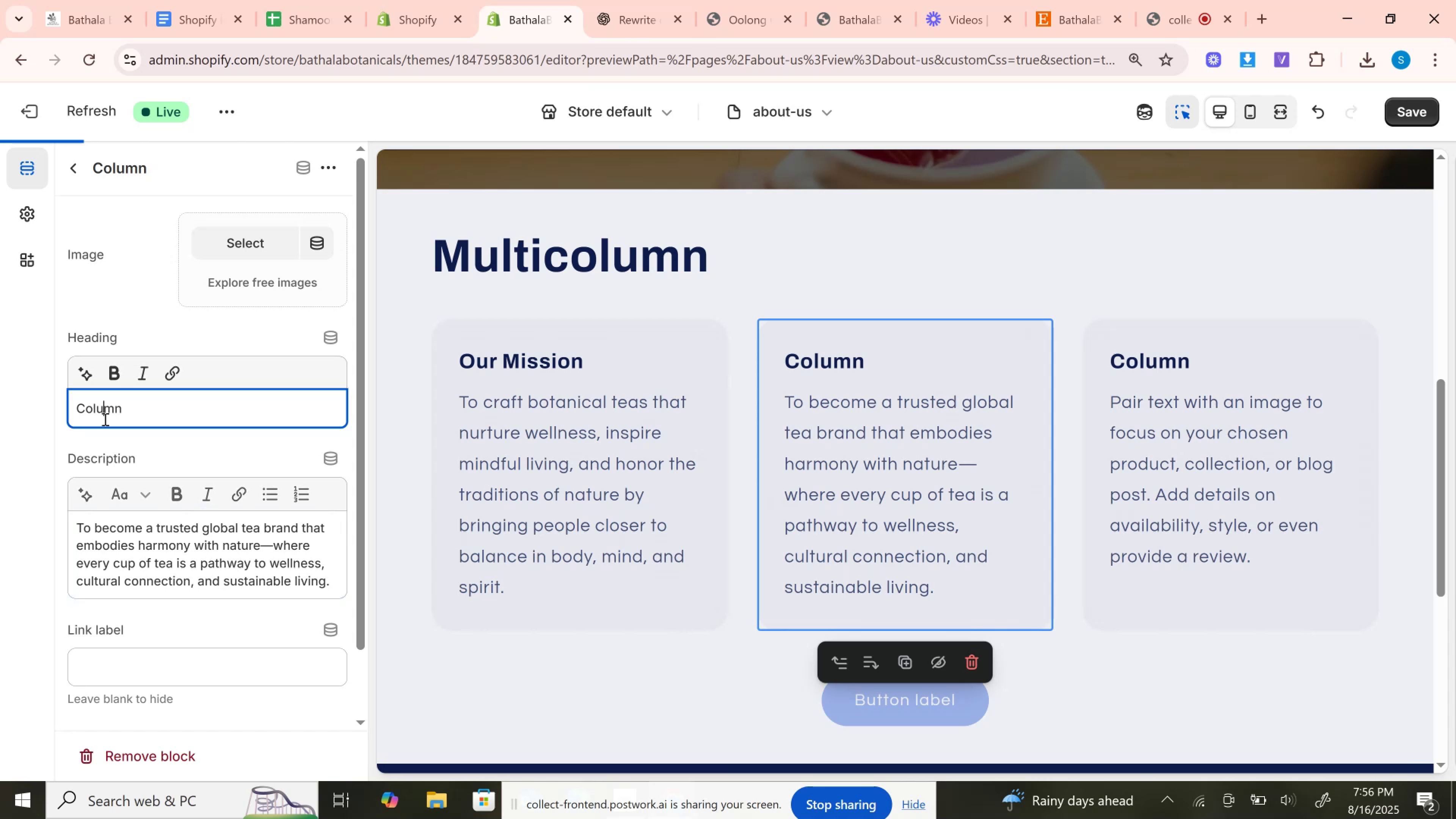 
key(Control+A)
 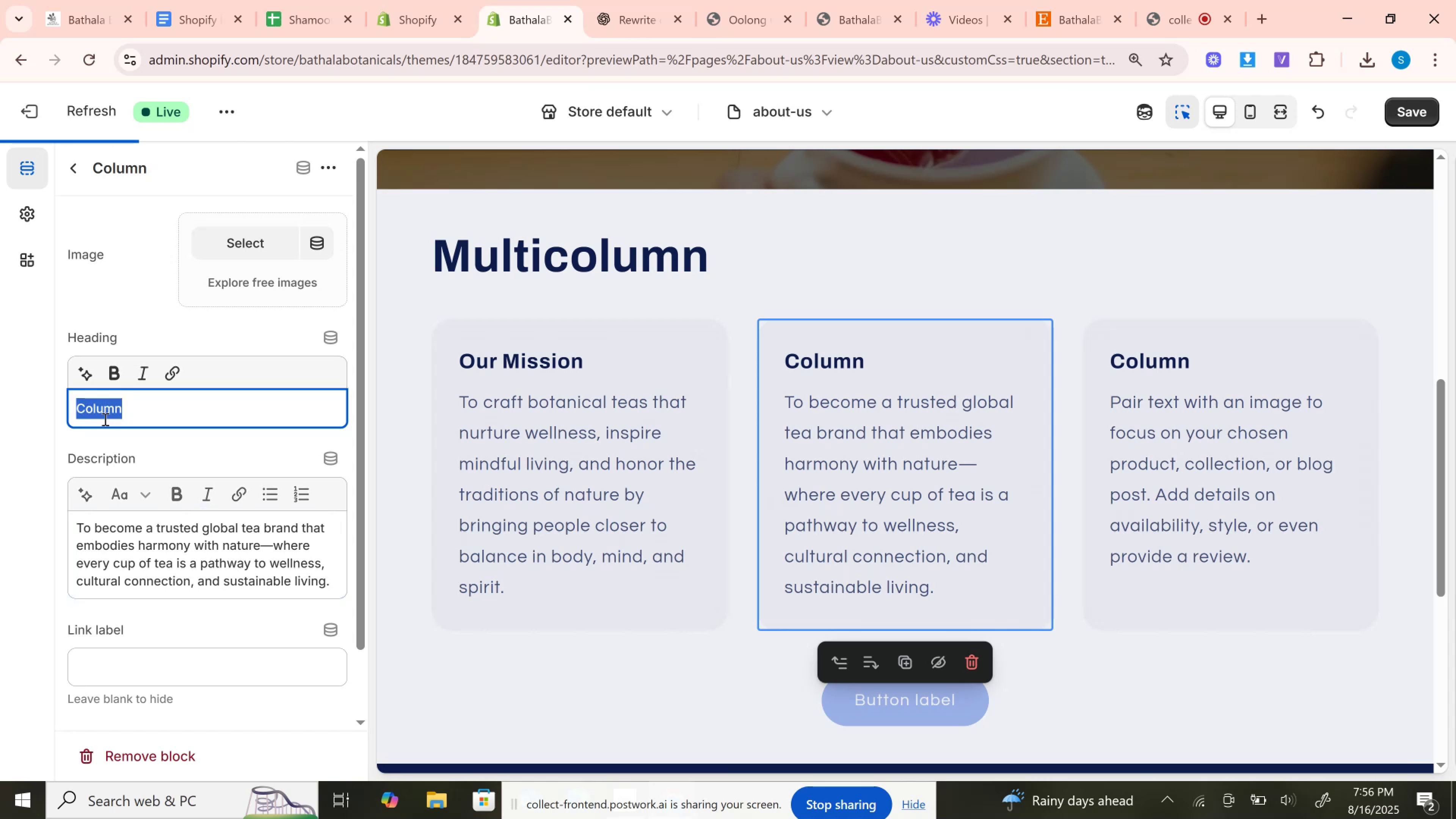 
key(Control+V)
 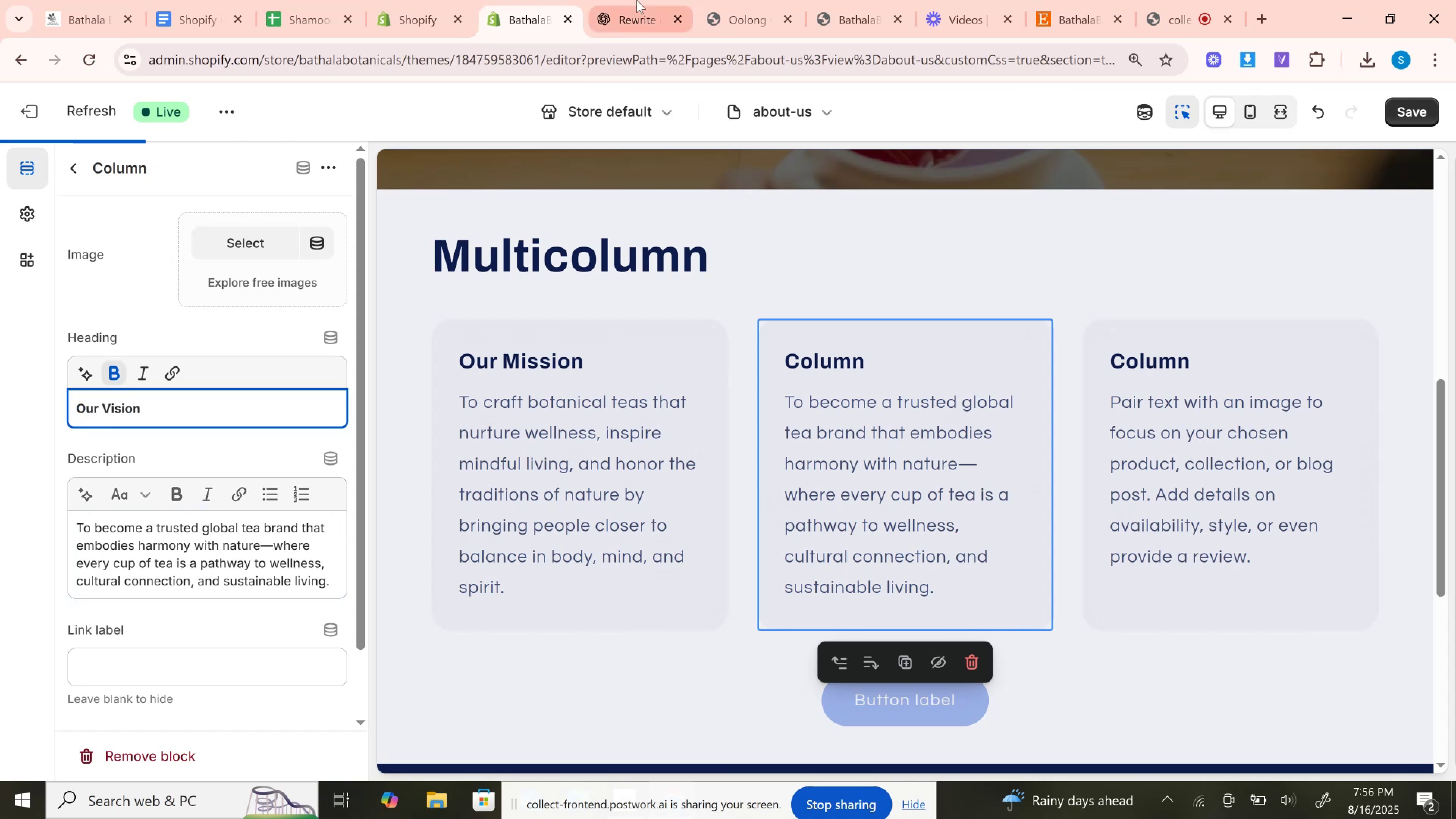 
left_click([637, 0])
 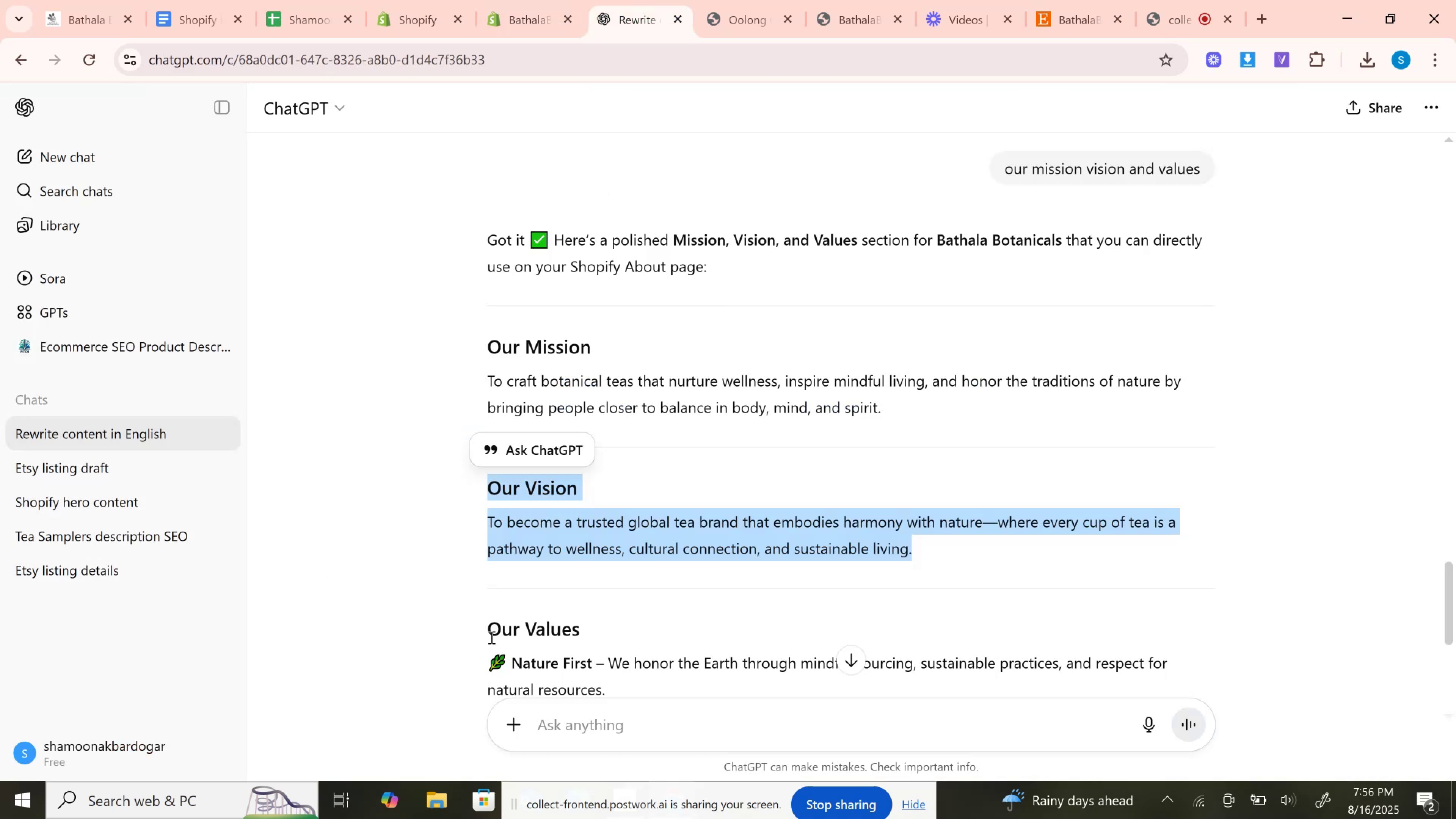 
left_click_drag(start_coordinate=[491, 631], to_coordinate=[645, 642])
 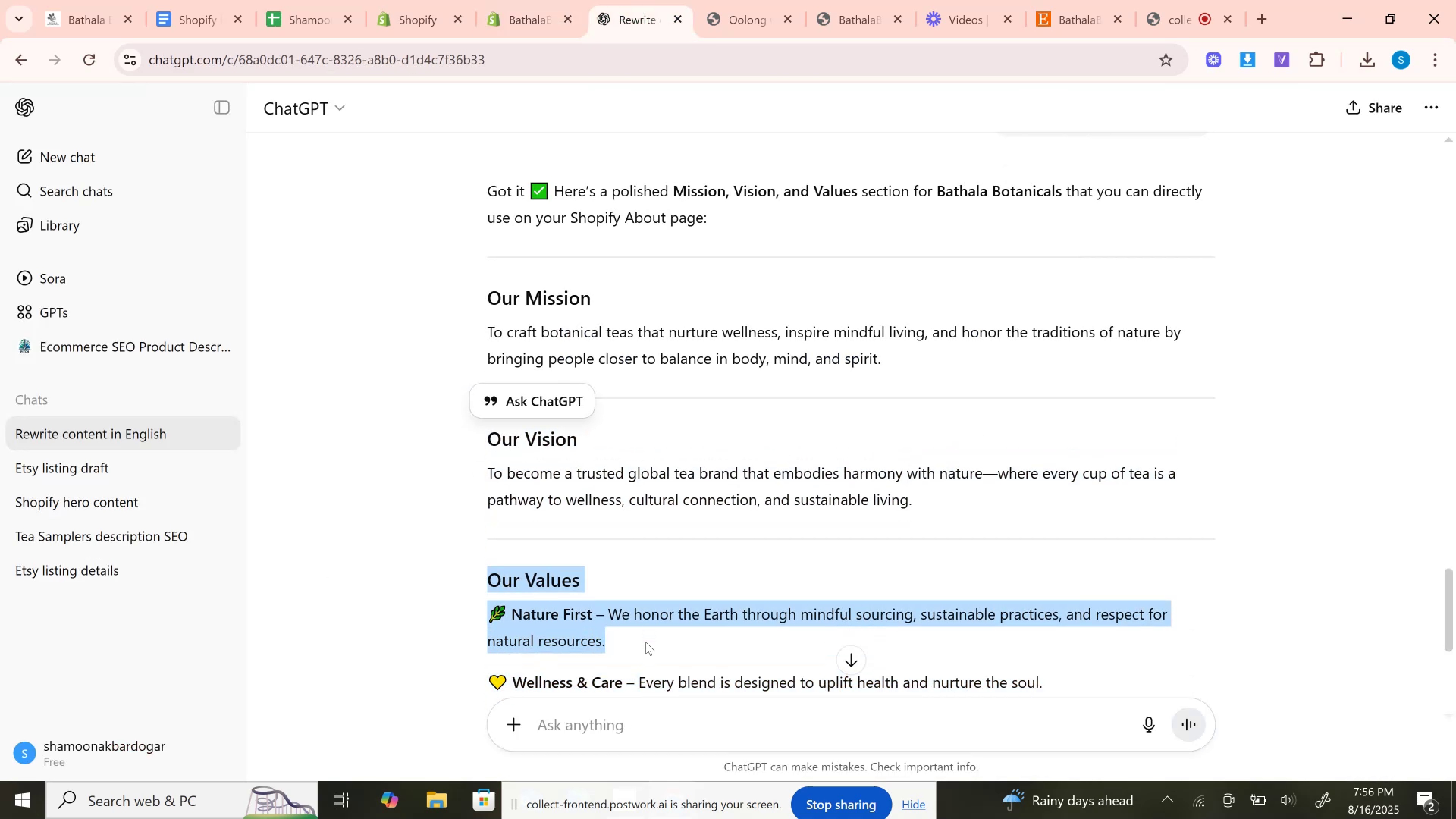 
key(Control+C)
 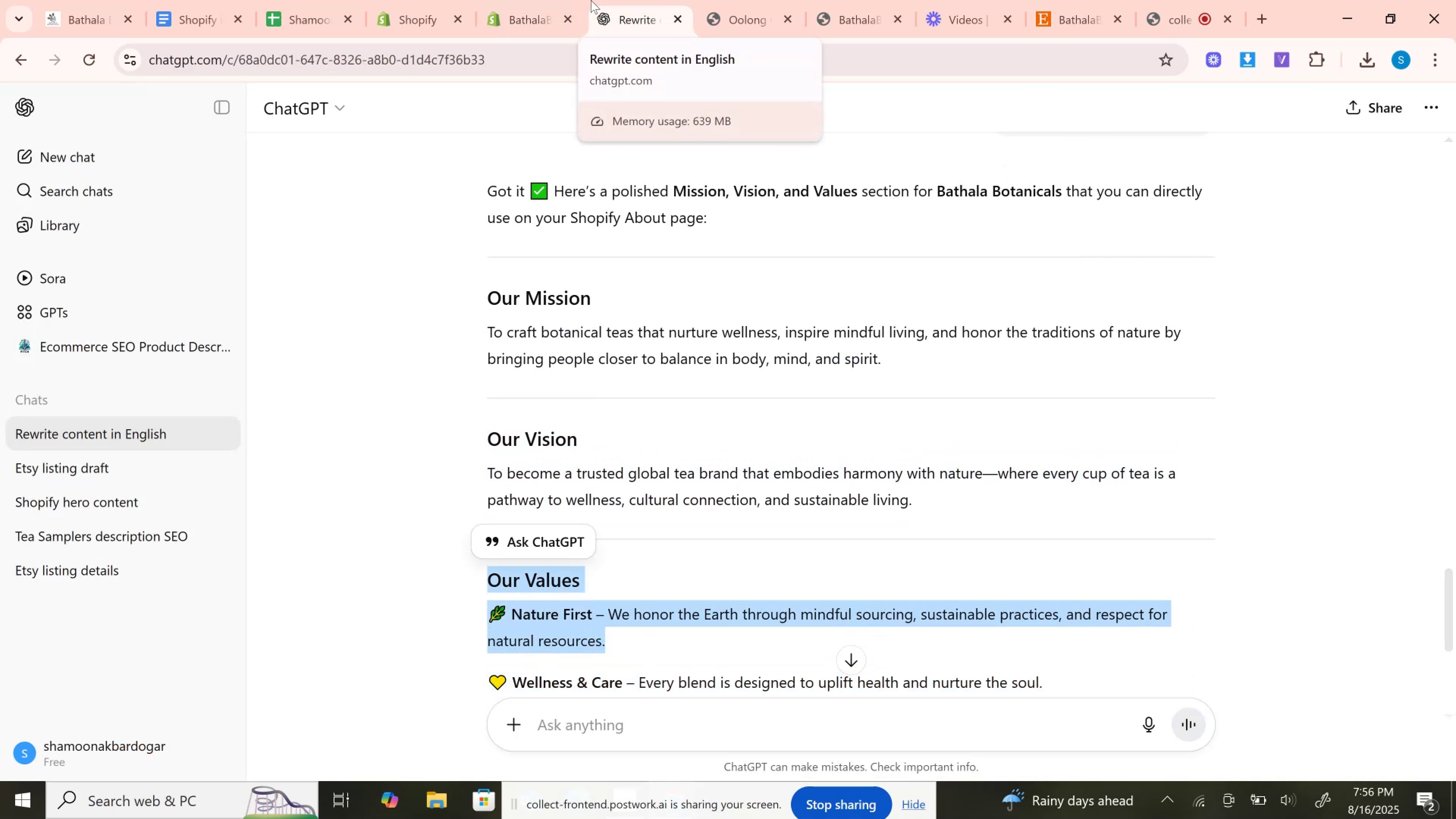 
left_click([533, 0])
 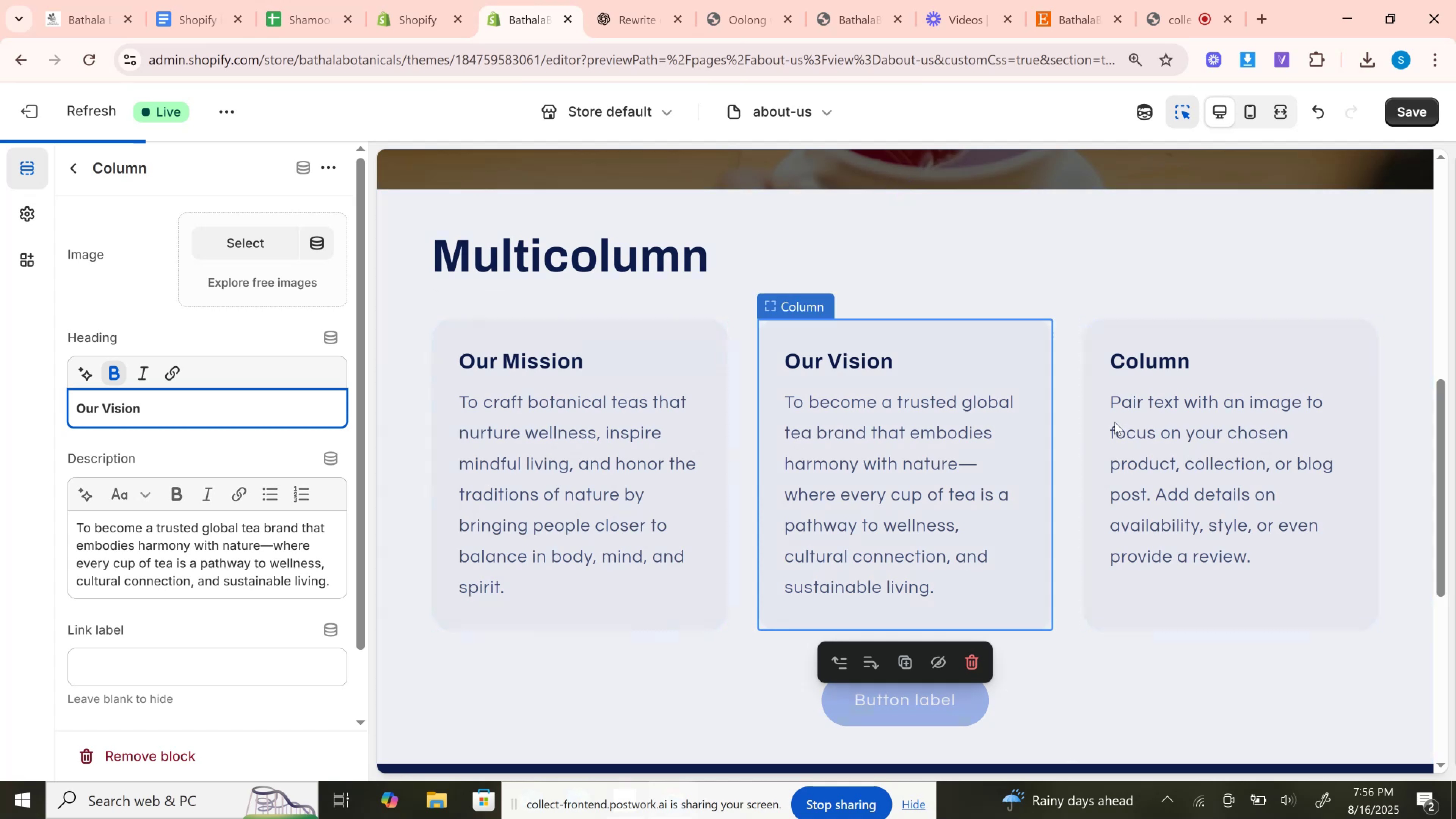 
left_click([1191, 442])
 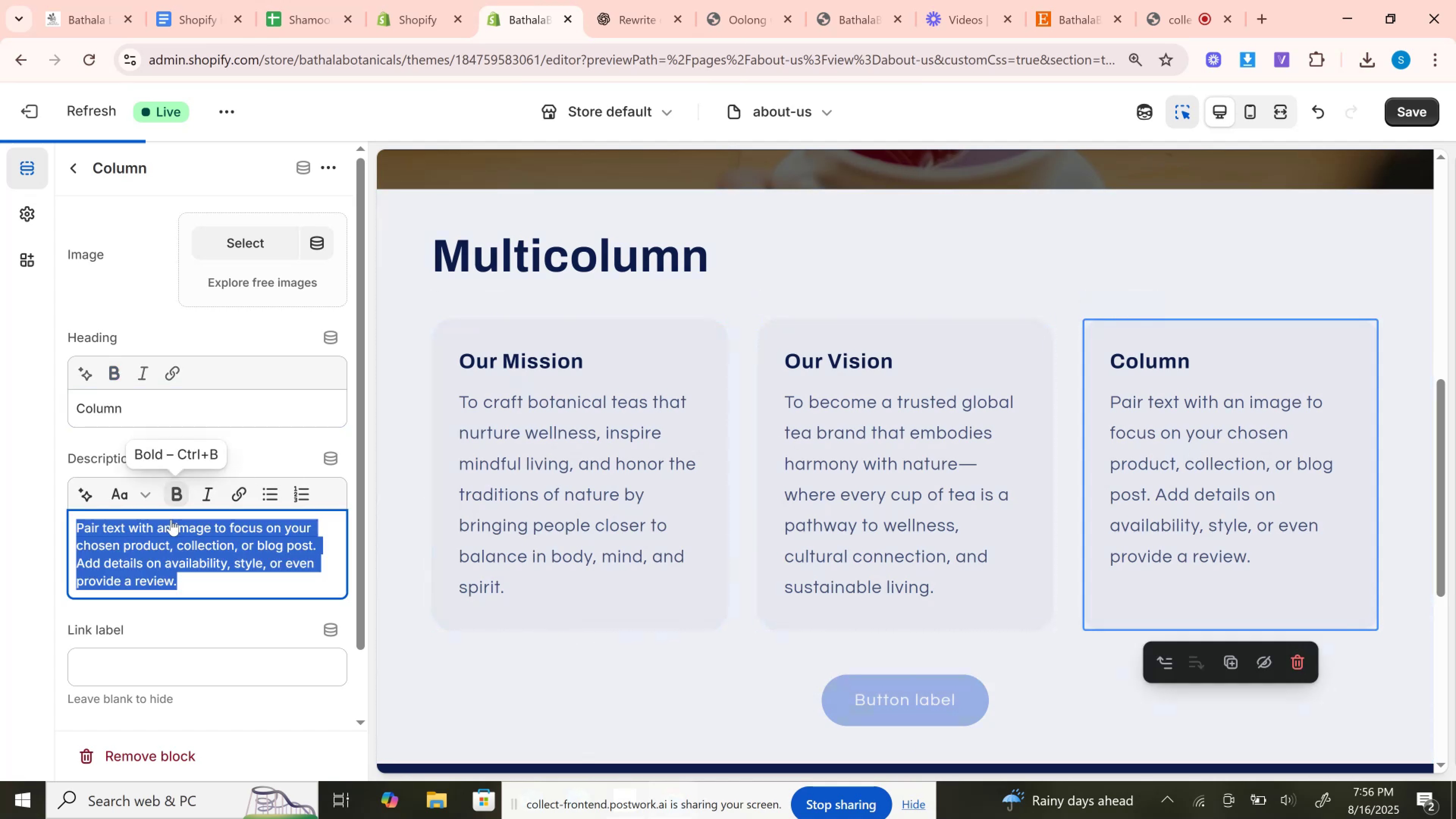 
key(Control+A)
 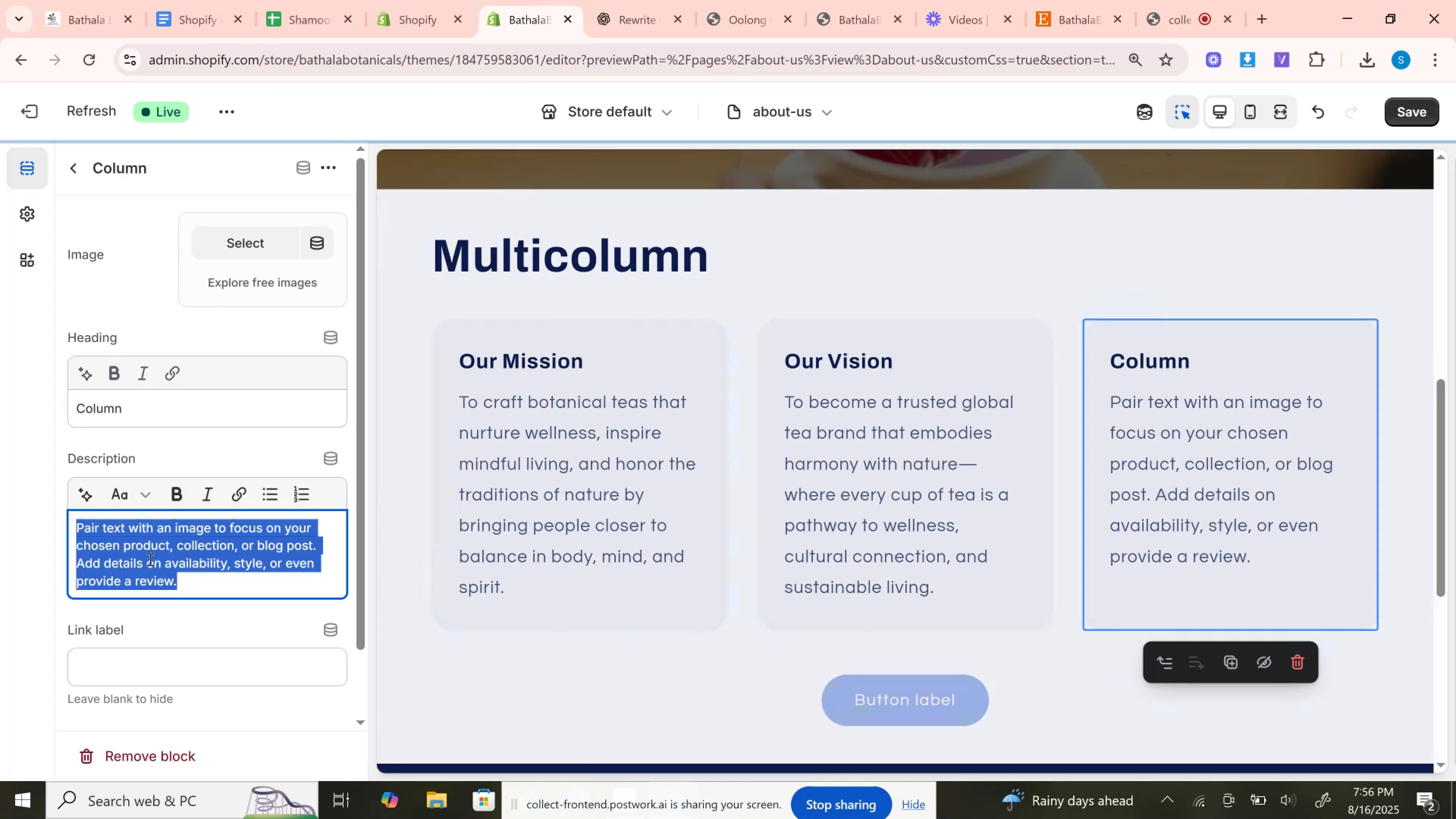 
left_click([149, 559])
 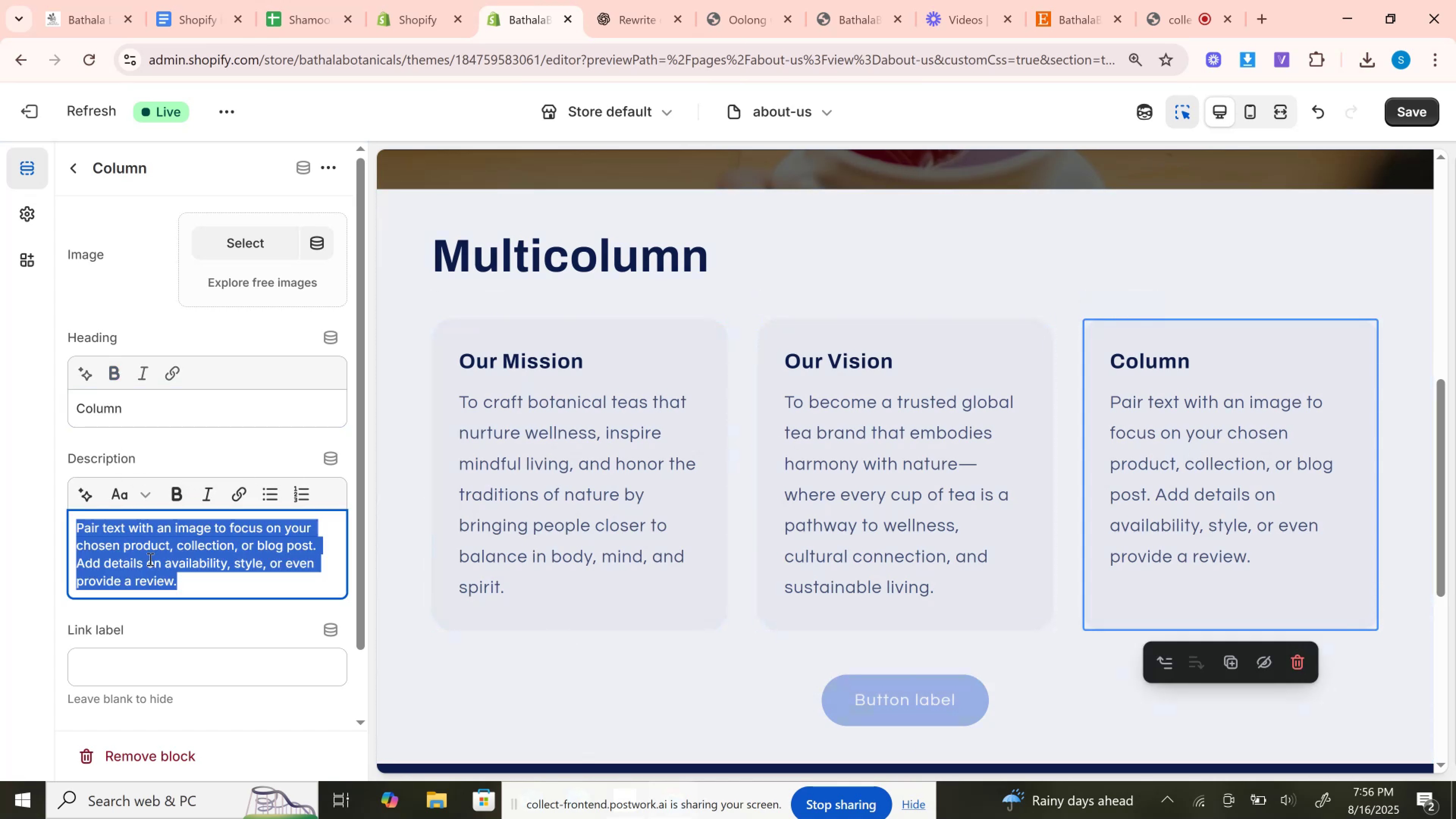 
key(Control+V)
 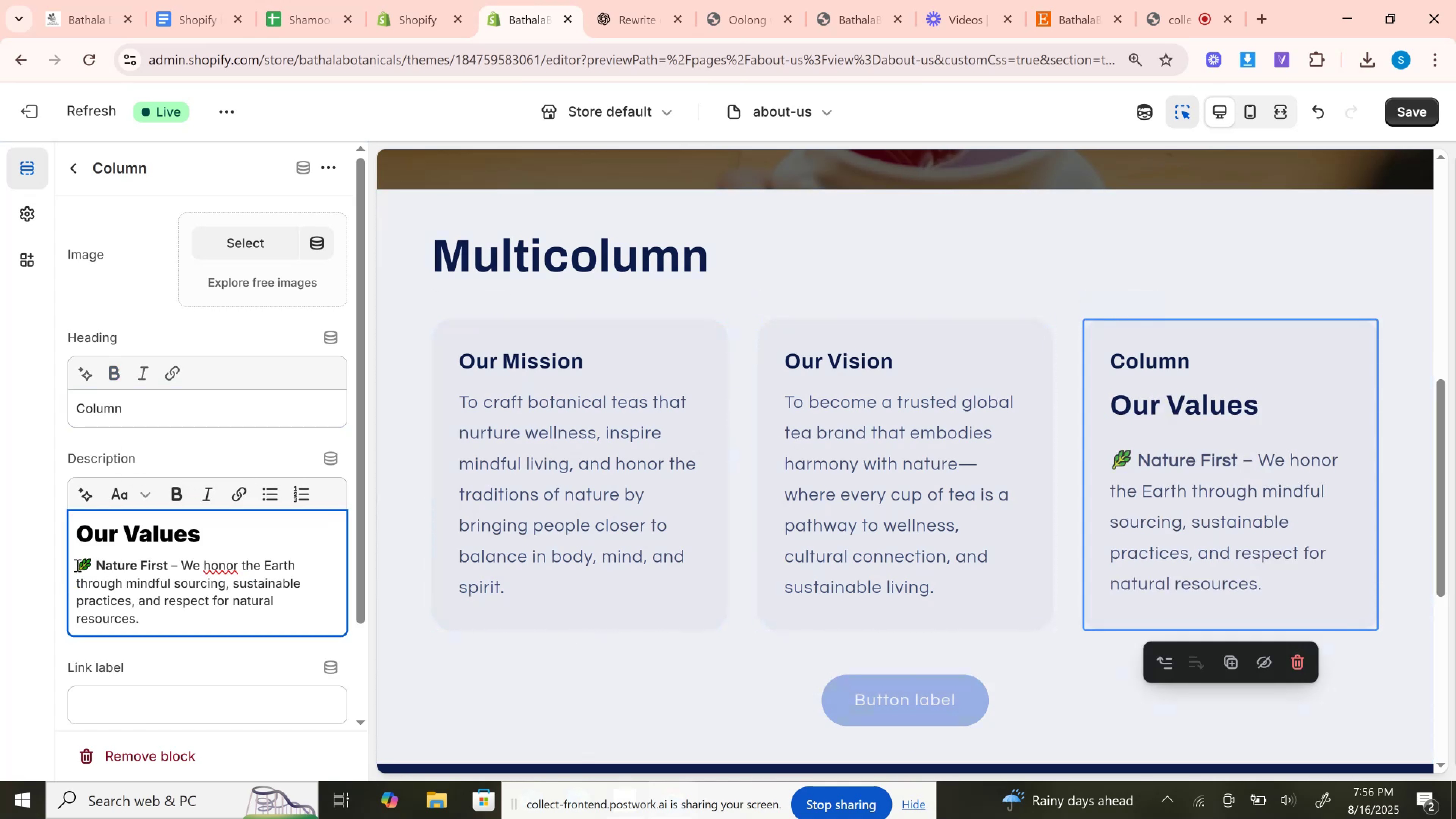 
left_click_drag(start_coordinate=[74, 564], to_coordinate=[41, 486])
 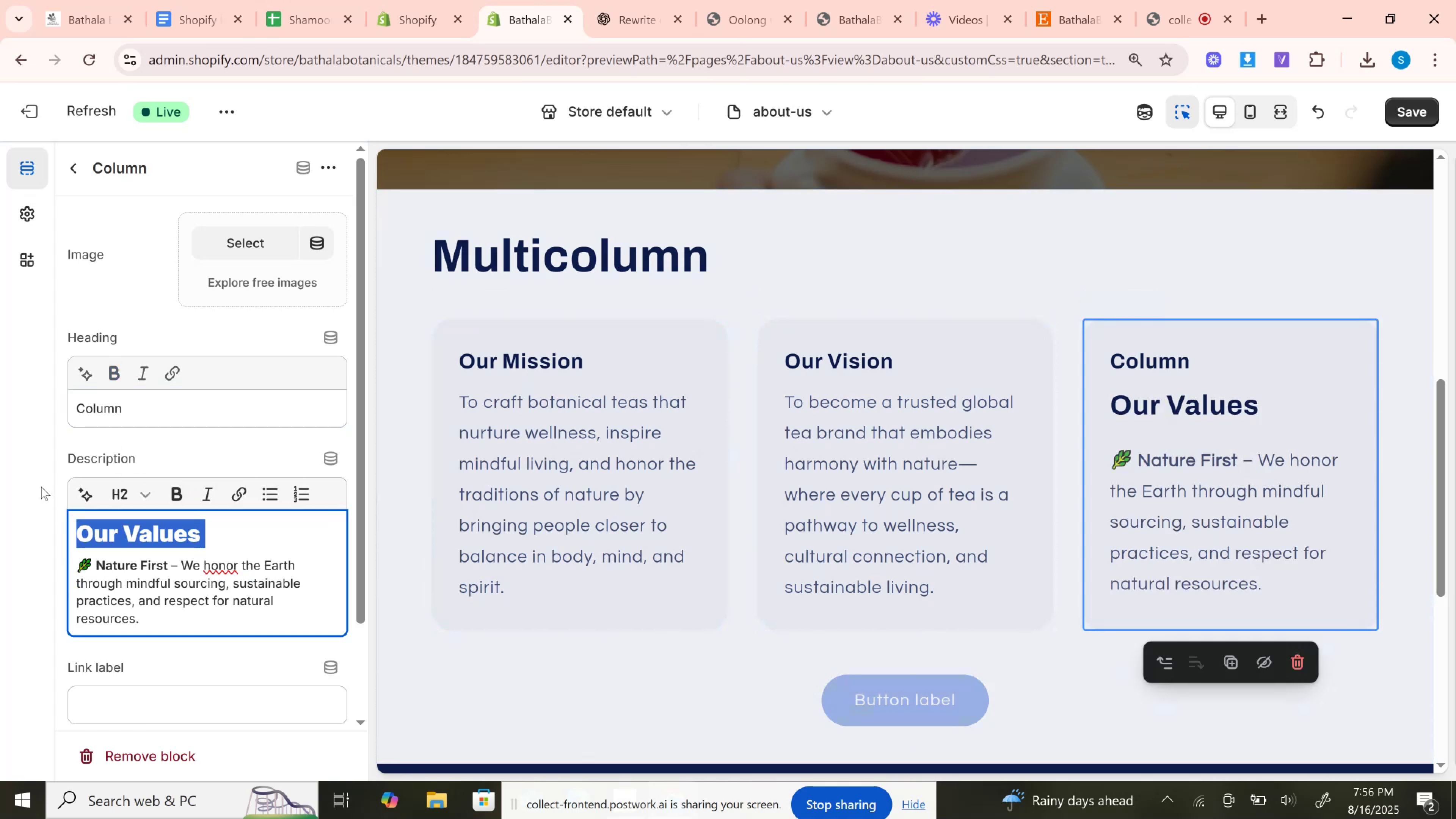 
key(Control+C)
 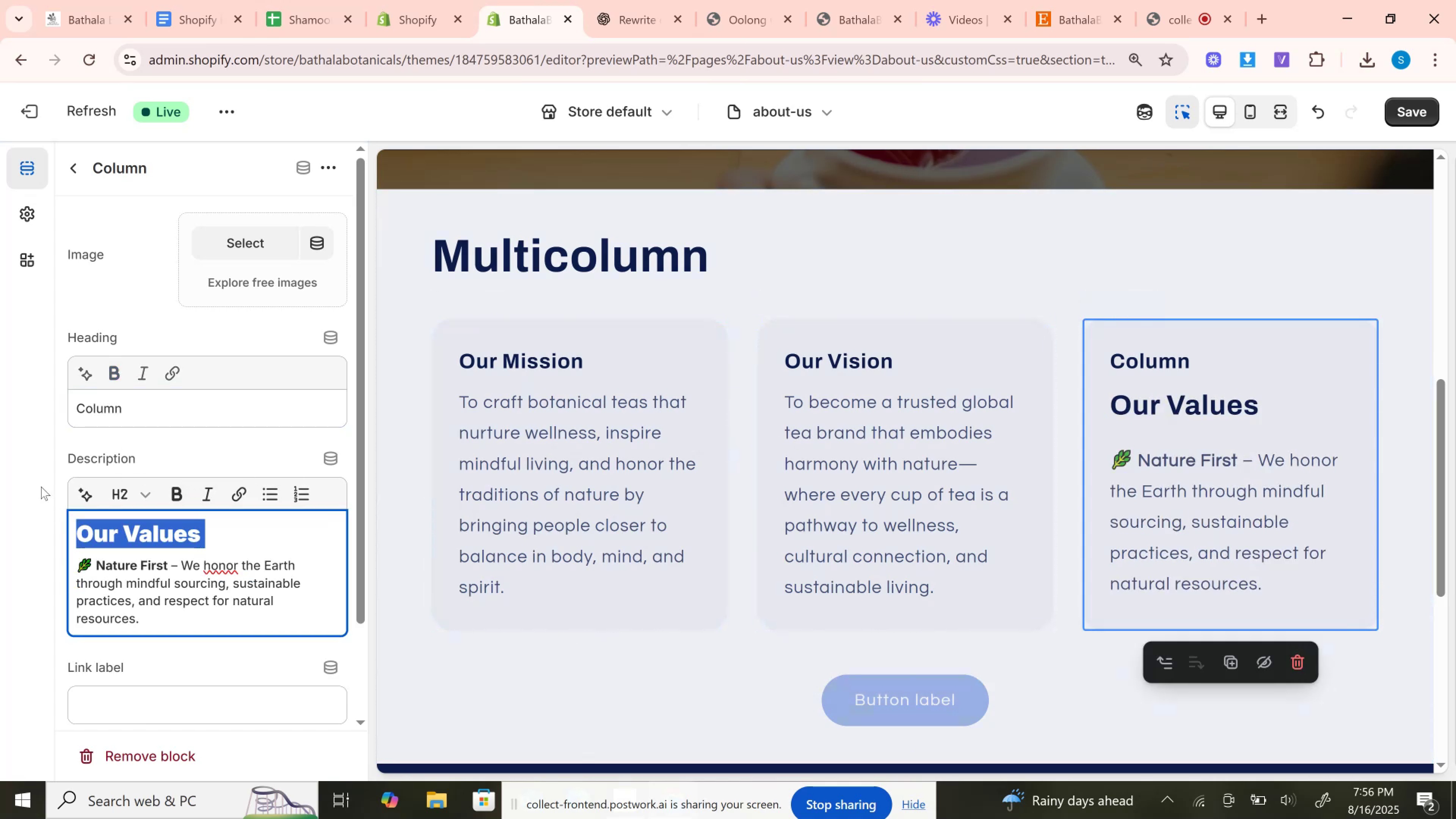 
key(Control+X)
 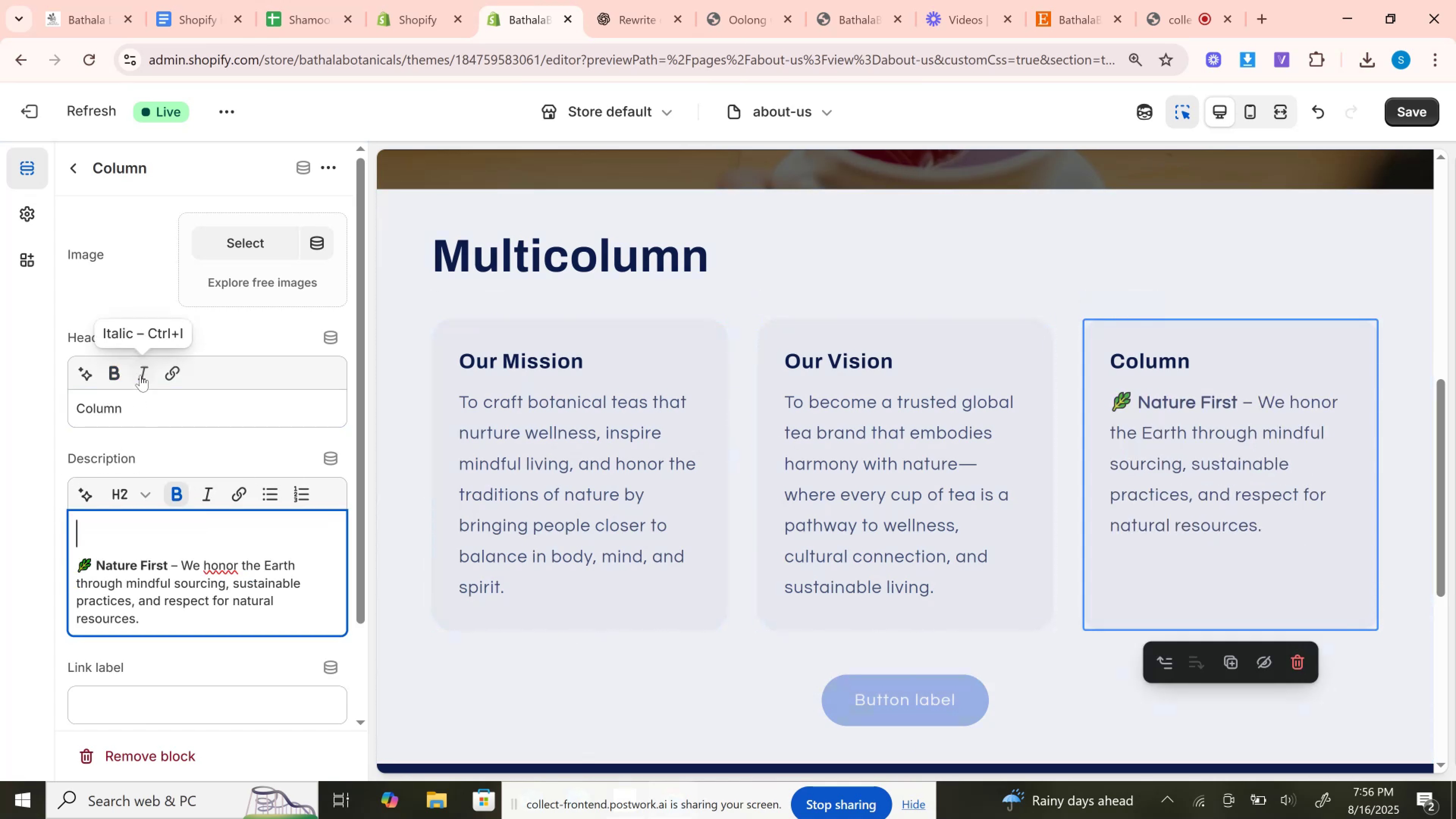 
key(Control+A)
 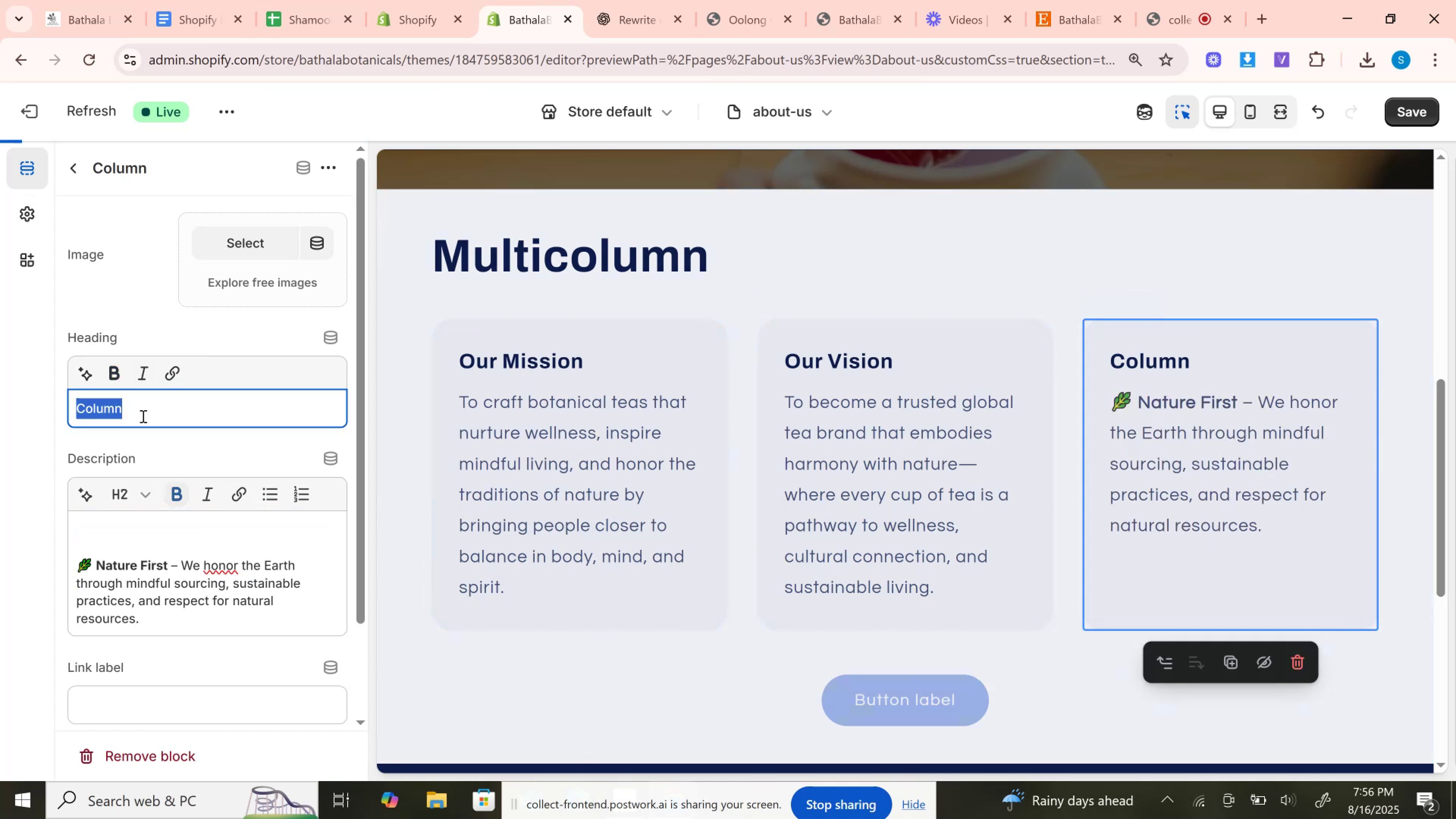 
left_click([142, 416])
 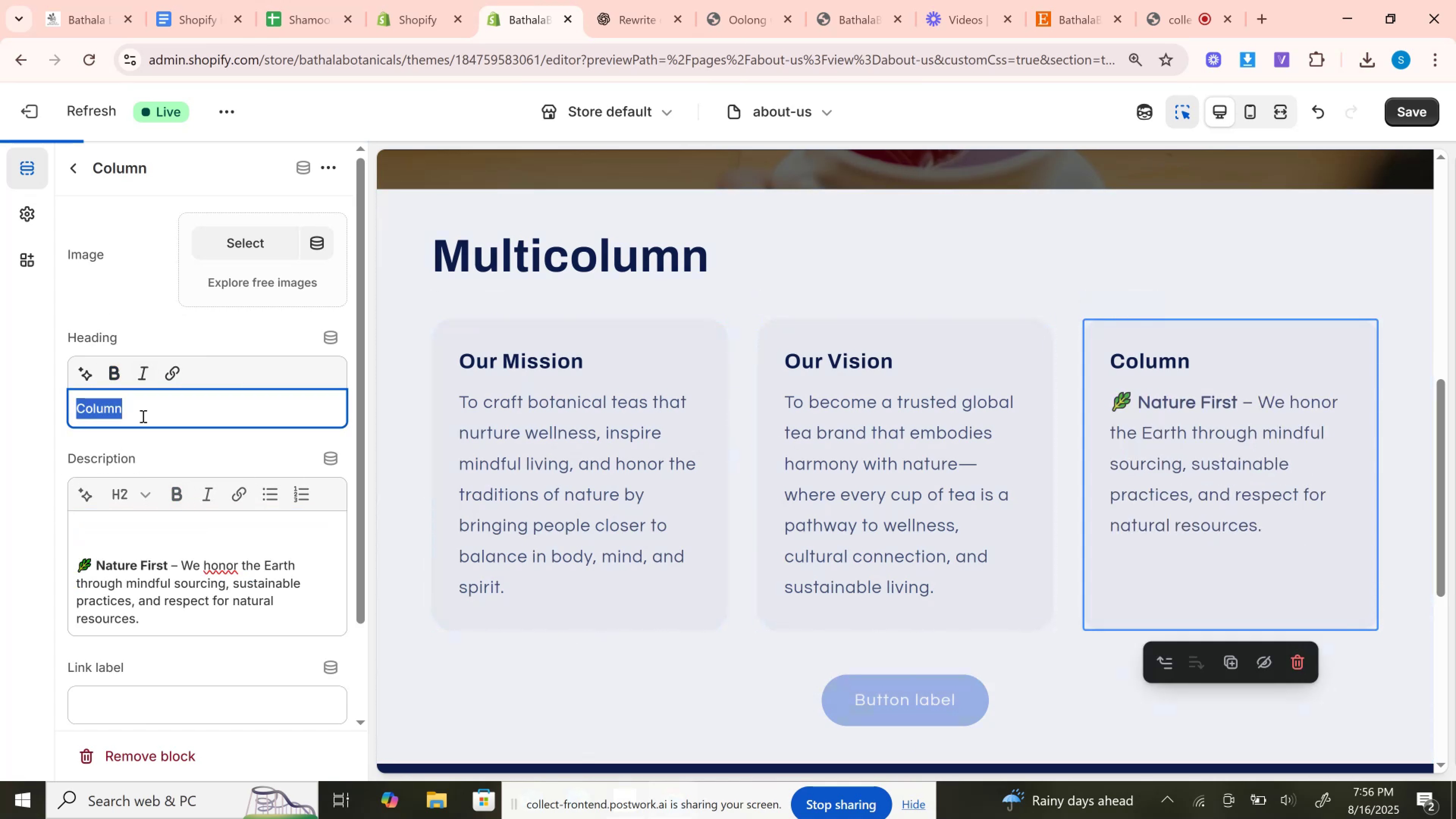 
key(Control+V)
 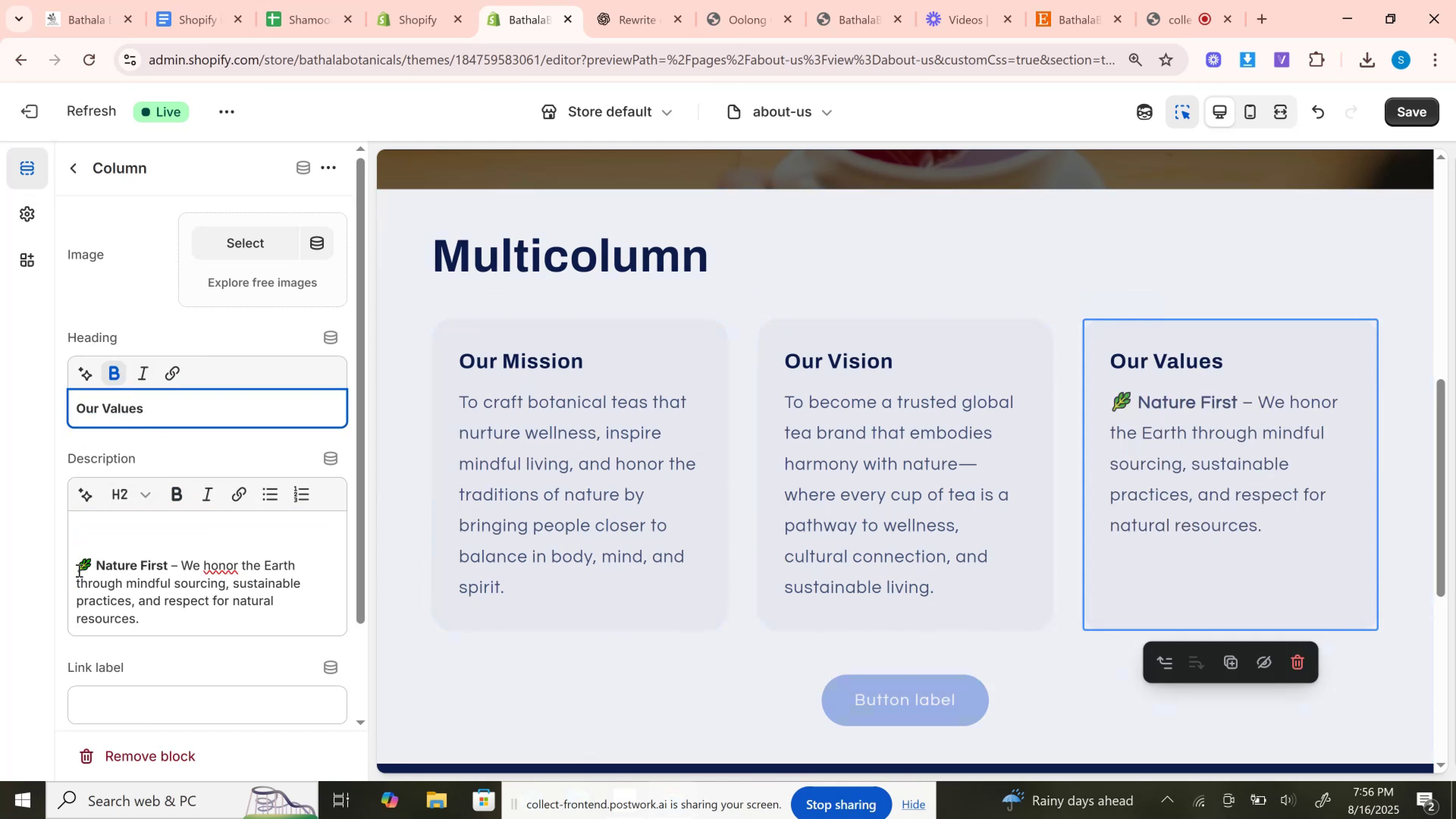 
left_click([78, 570])
 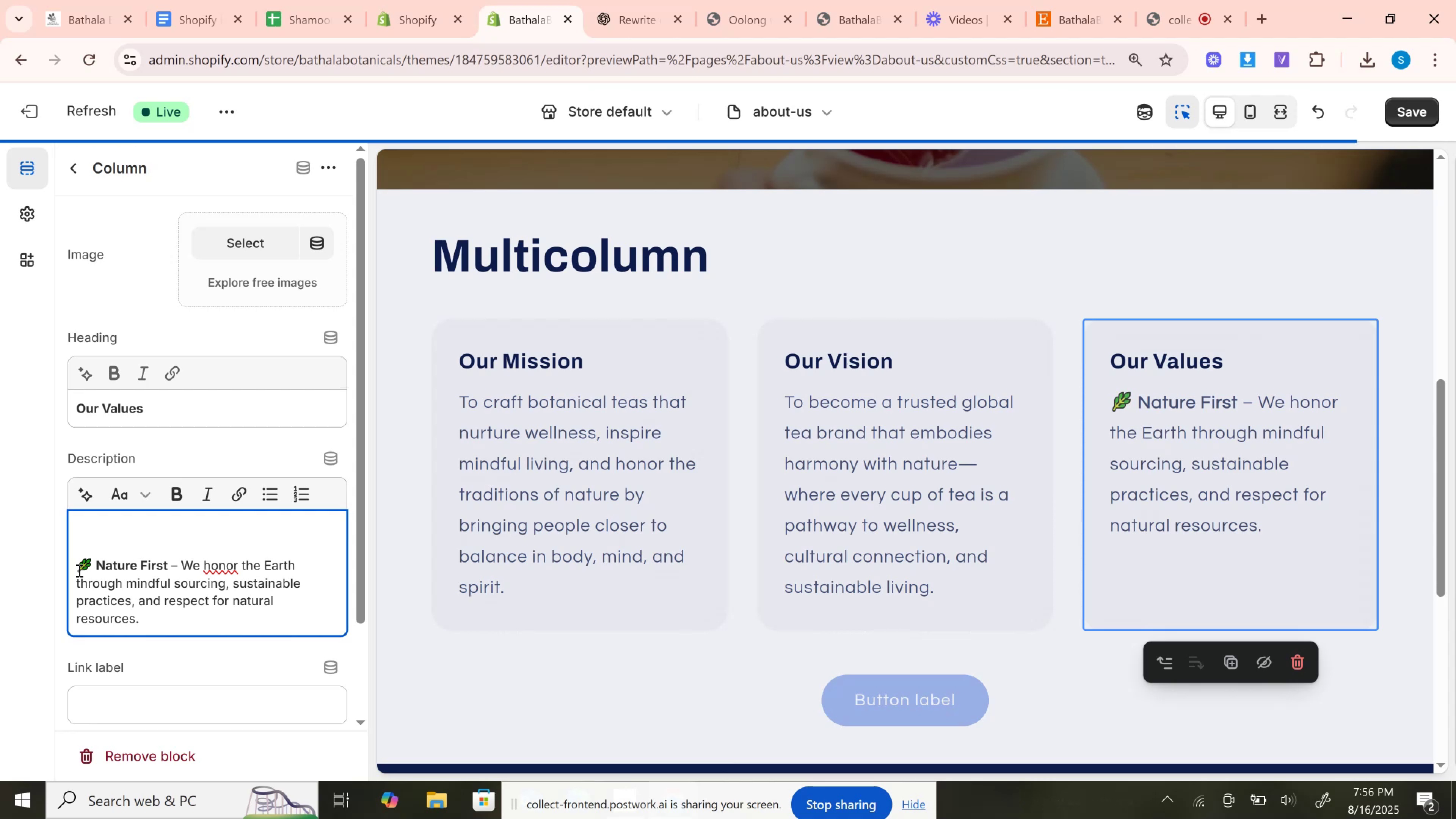 
key(Backspace)
 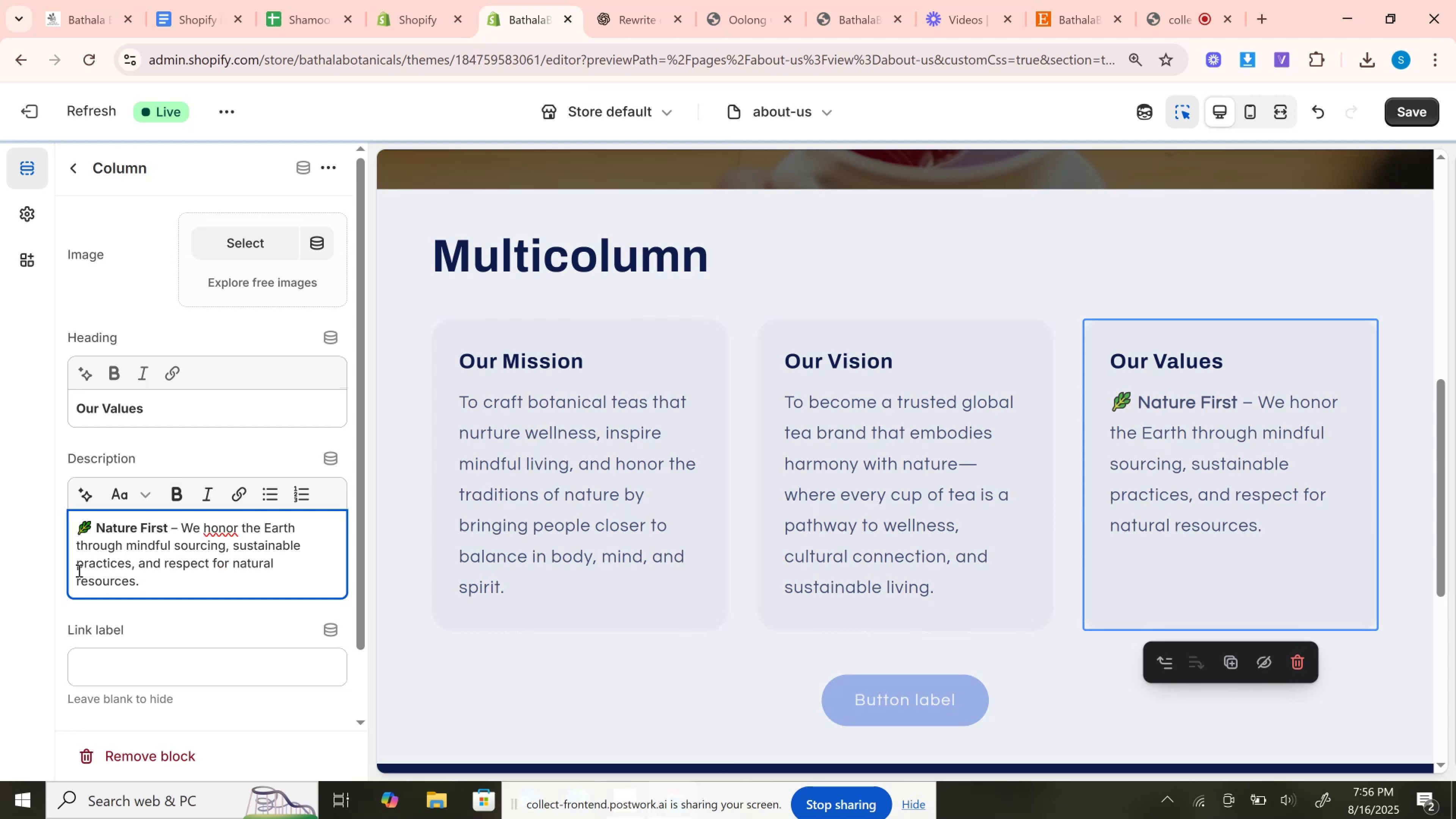 
key(Backspace)
 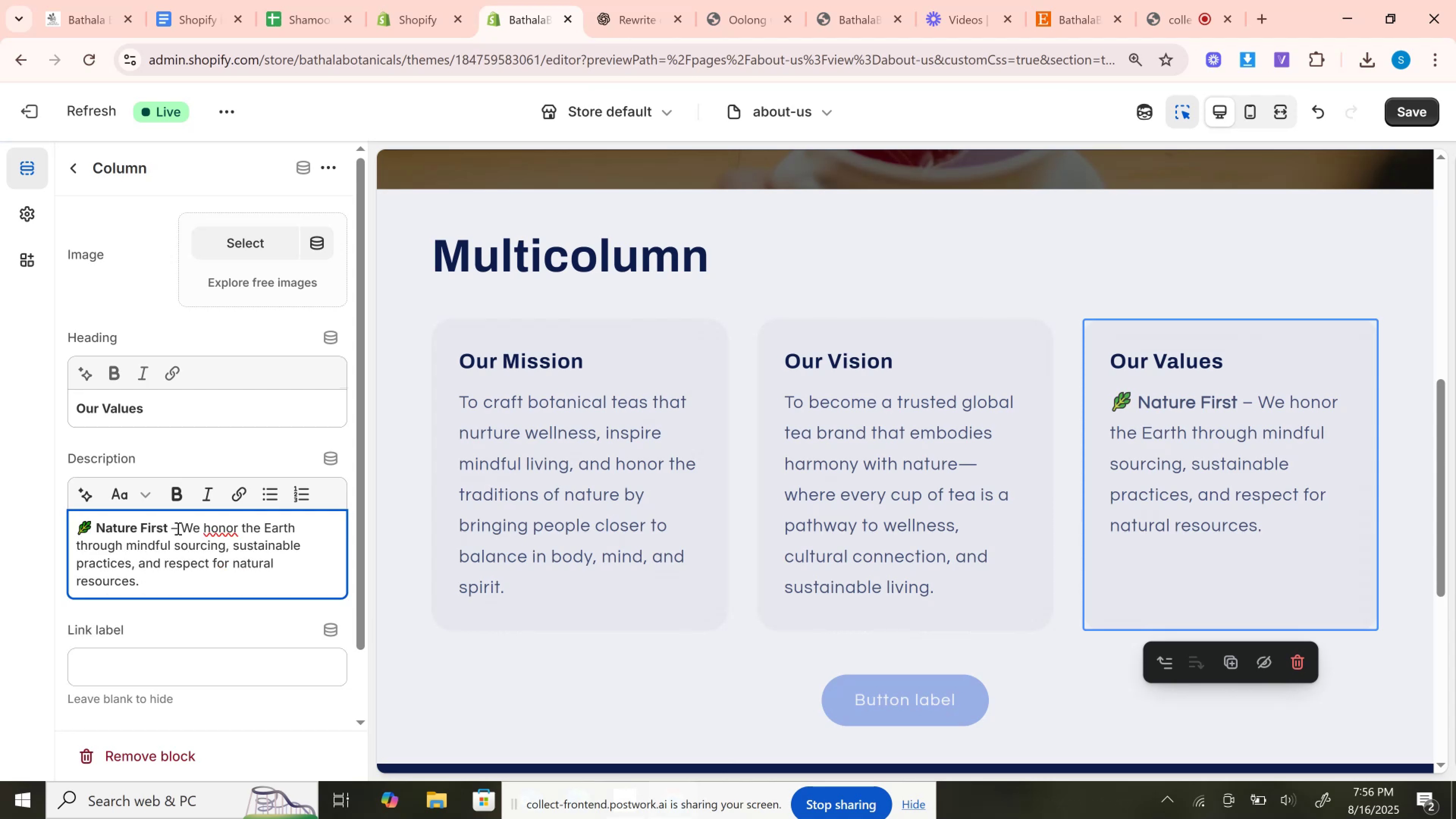 
double_click([177, 528])
 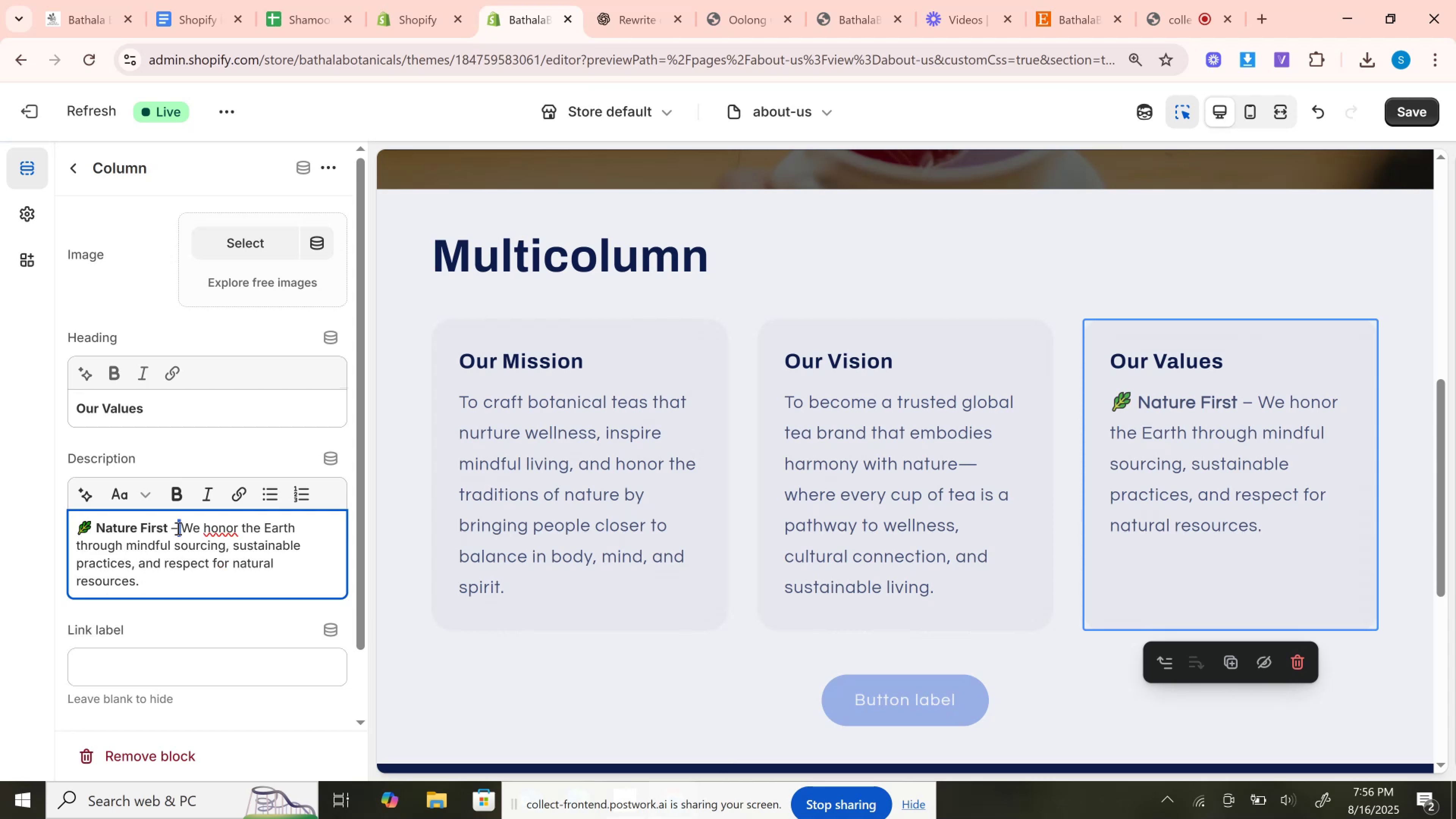 
key(Backspace)
 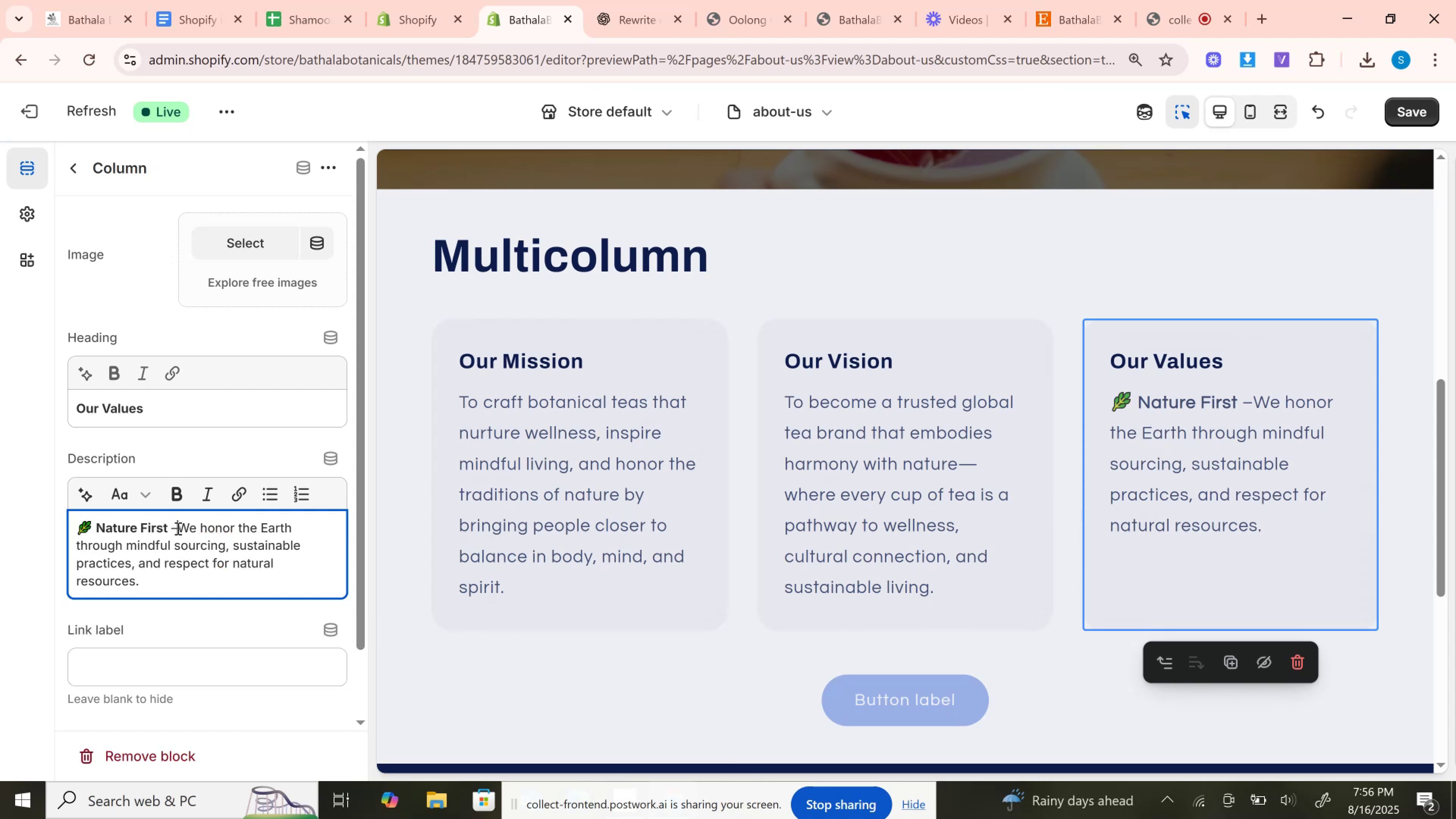 
key(Backspace)
 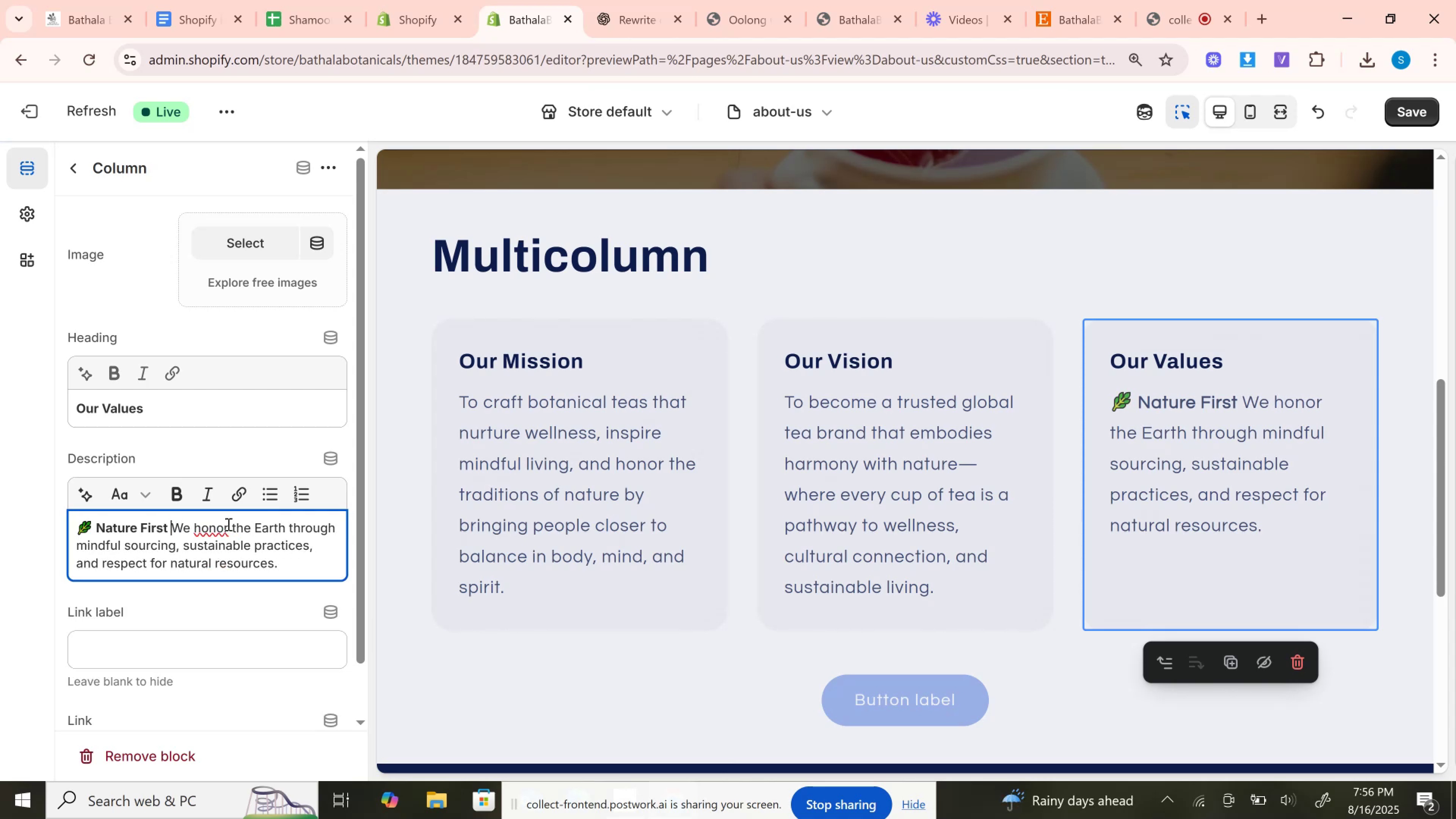 
right_click([213, 529])
 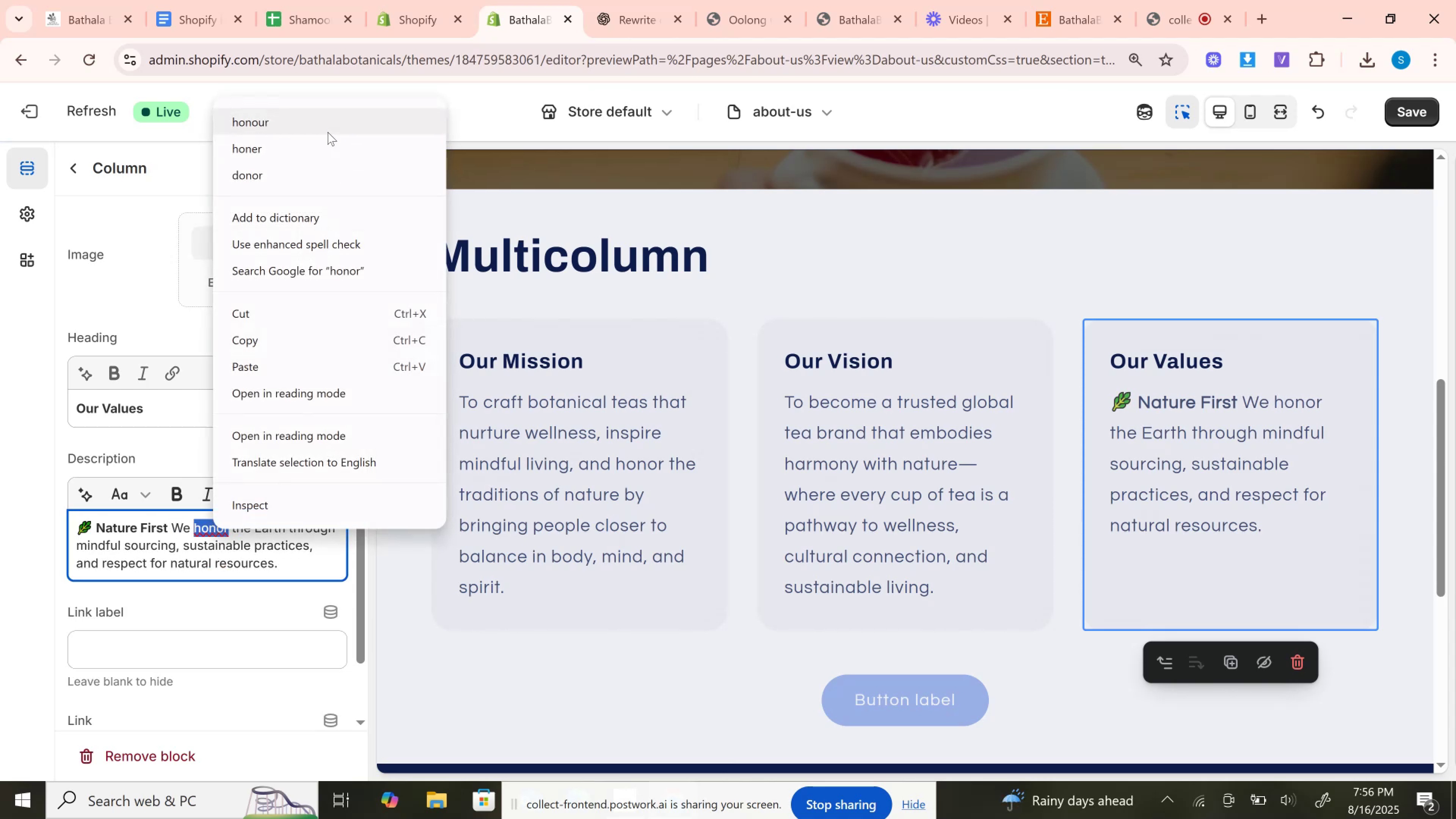 
left_click([328, 132])
 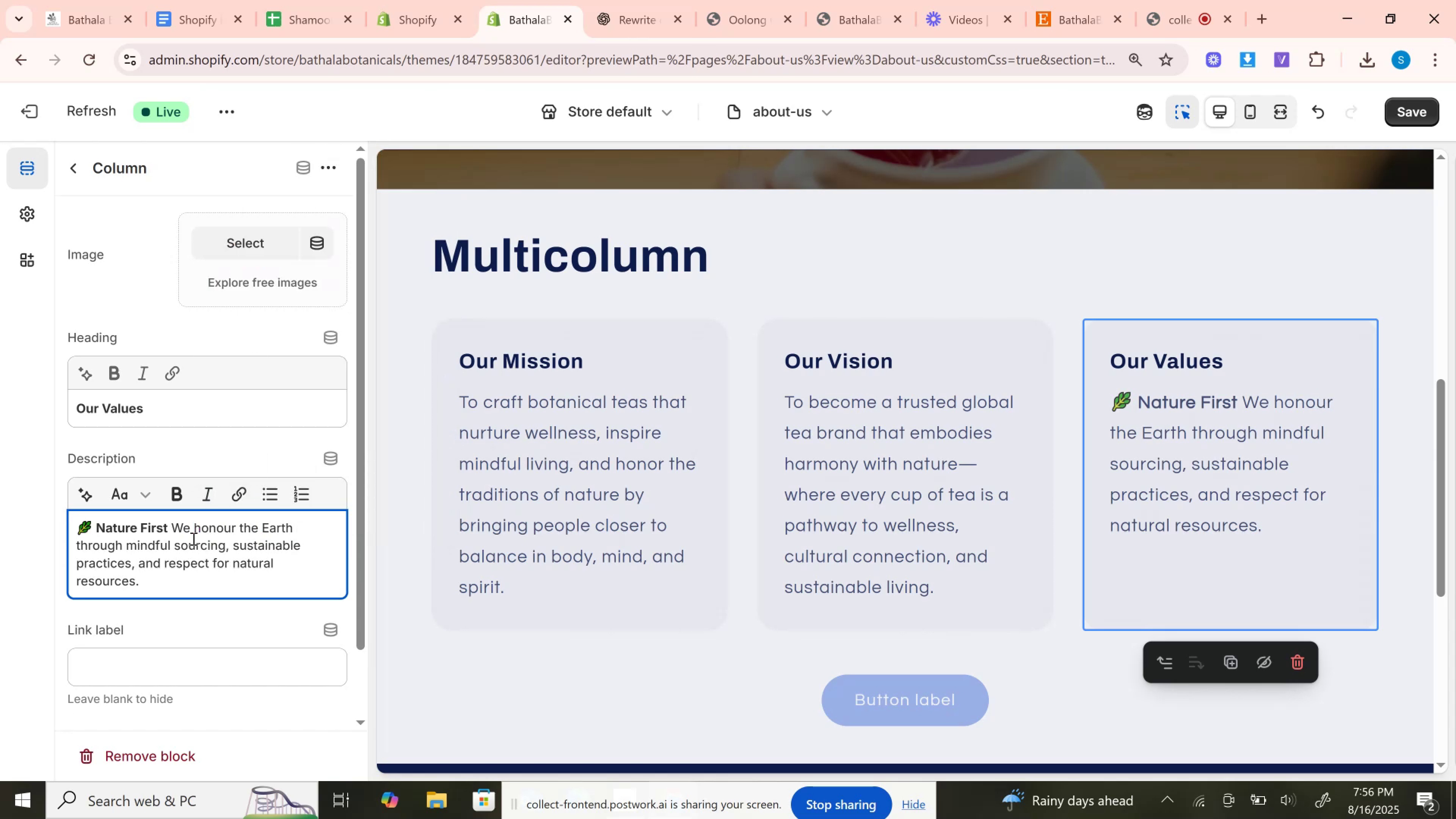 
left_click([193, 538])
 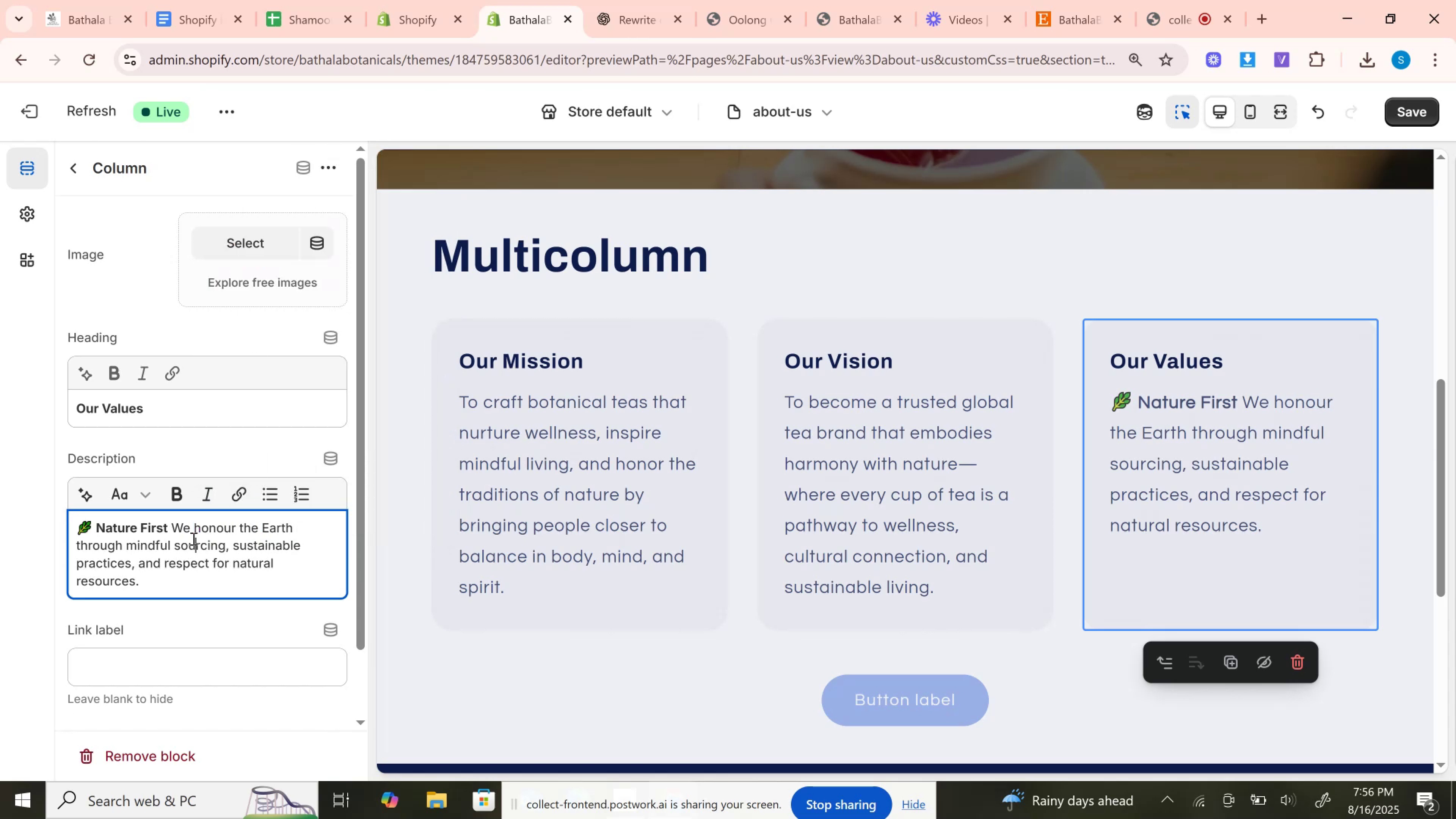 
key(Control+A)
 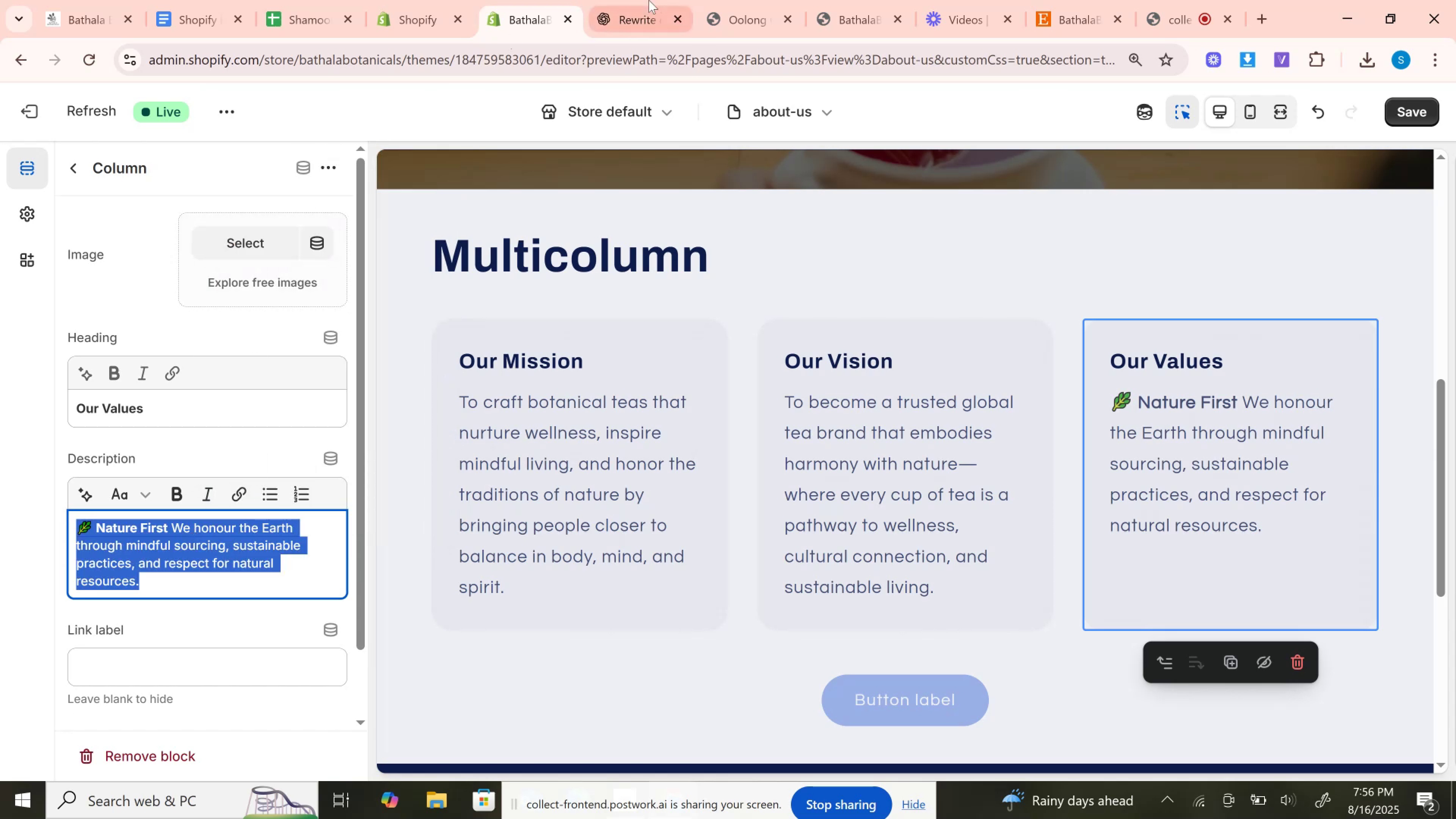 
left_click([649, 0])
 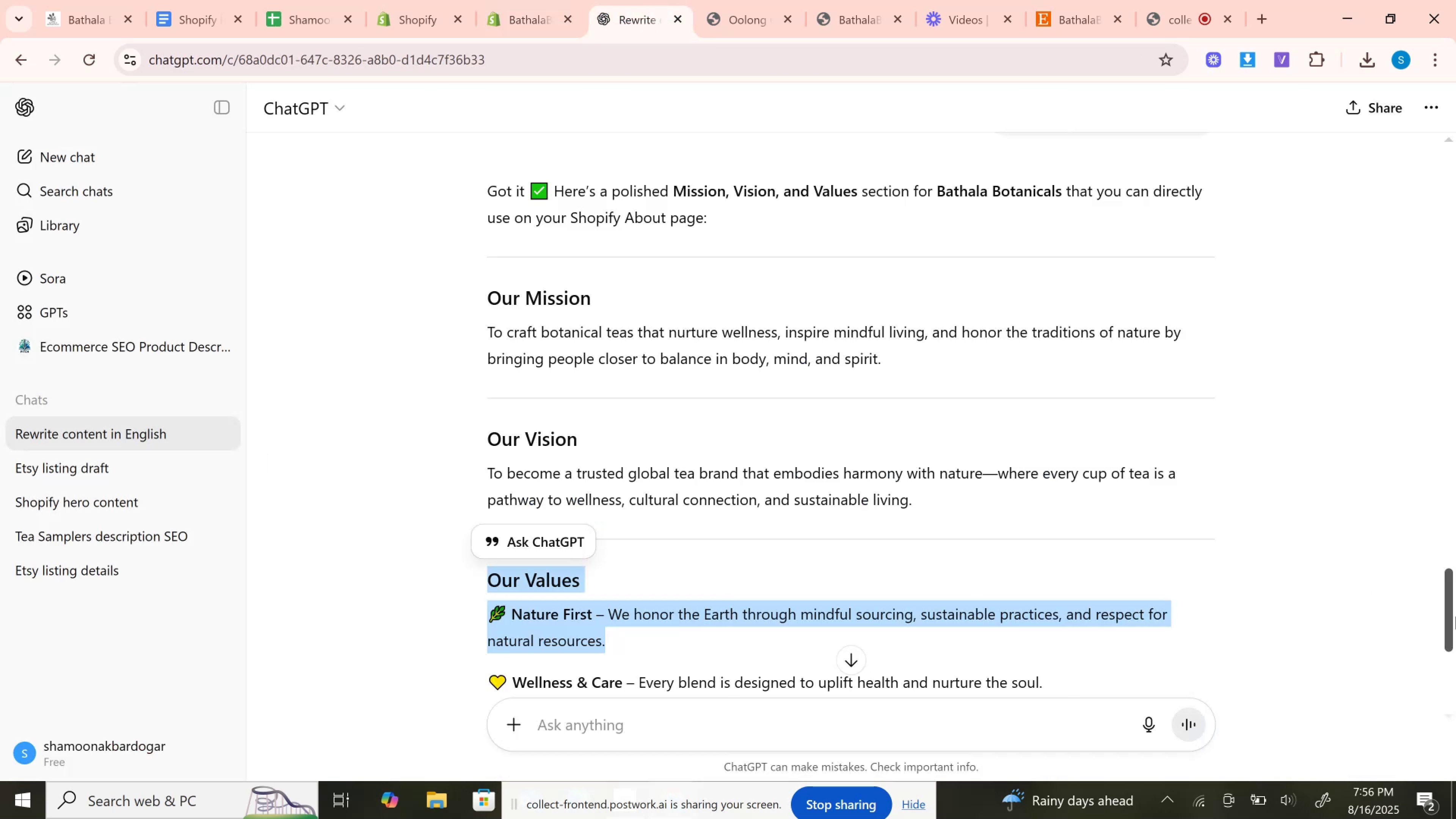 
left_click_drag(start_coordinate=[1449, 610], to_coordinate=[1456, 610])
 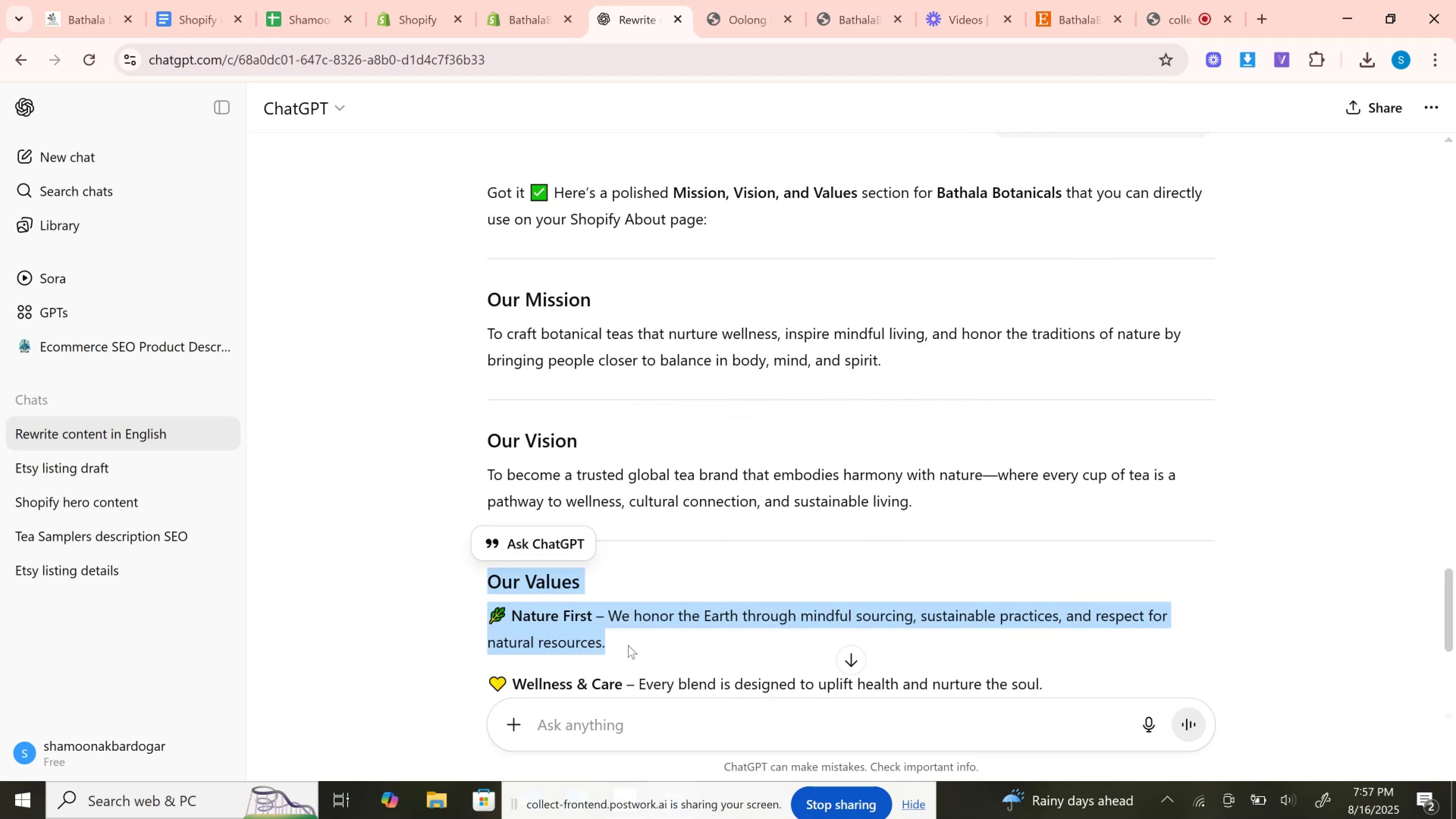 
left_click([627, 645])
 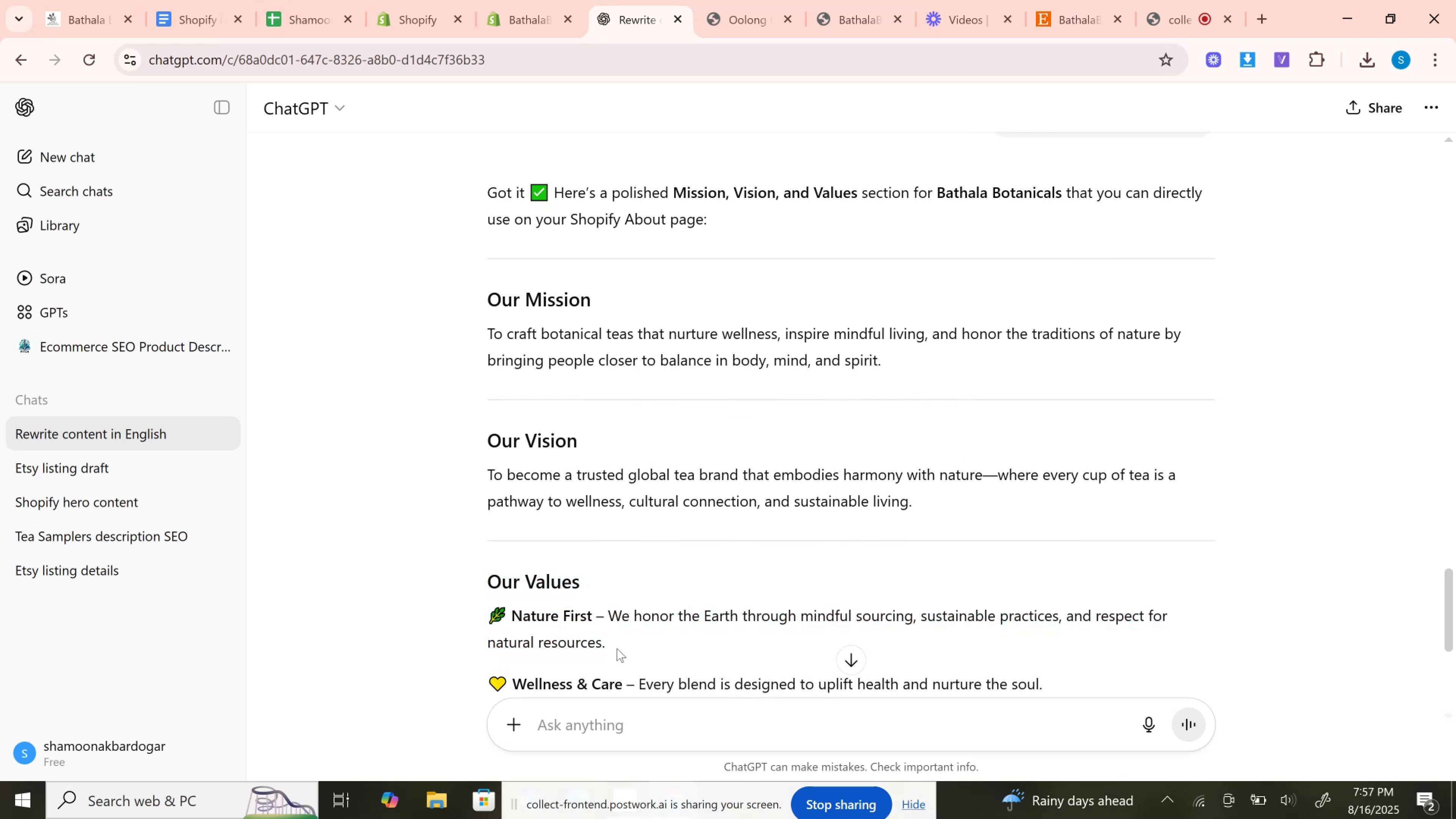 
left_click_drag(start_coordinate=[613, 648], to_coordinate=[484, 289])
 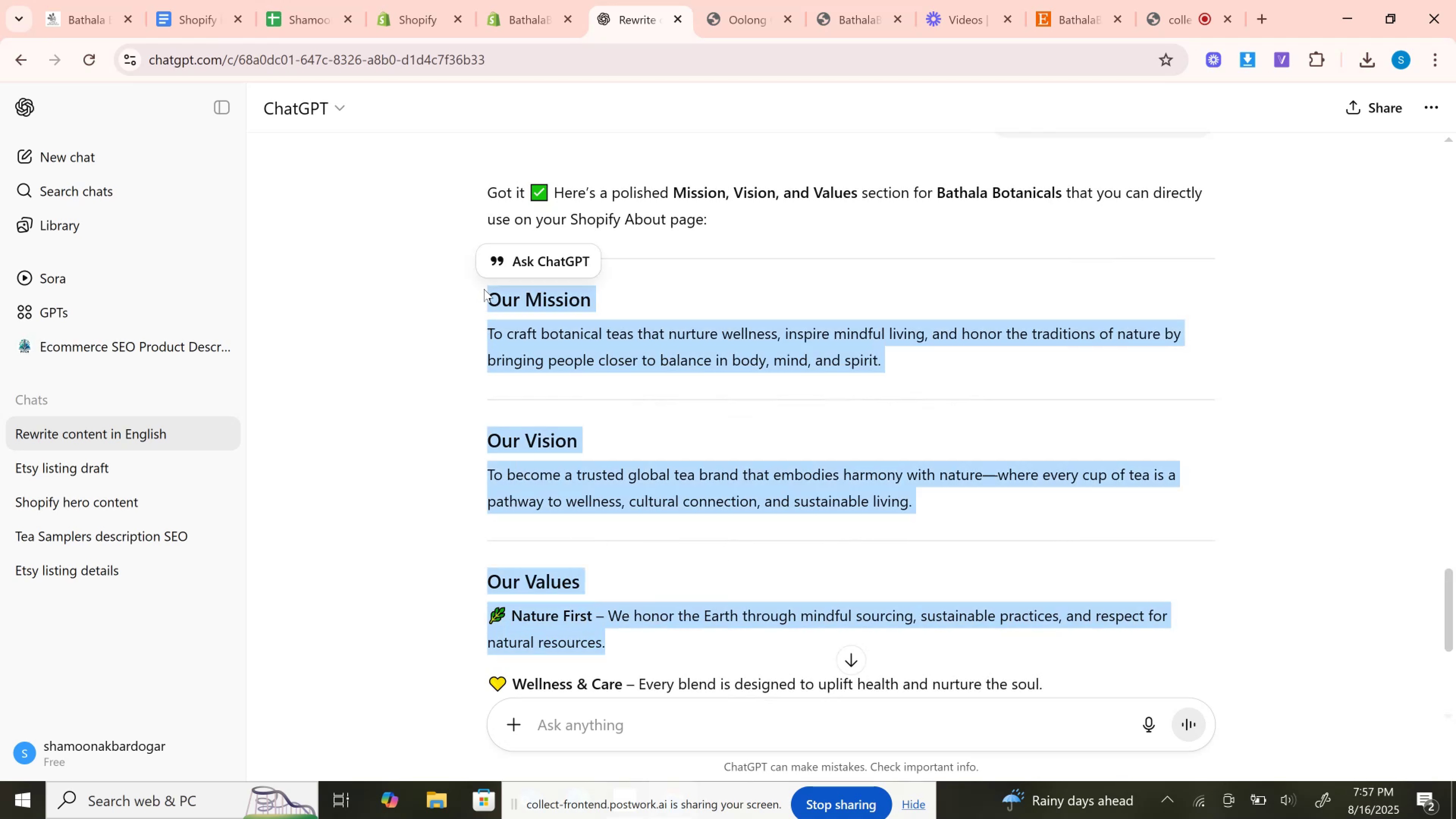 
key(Control+C)
 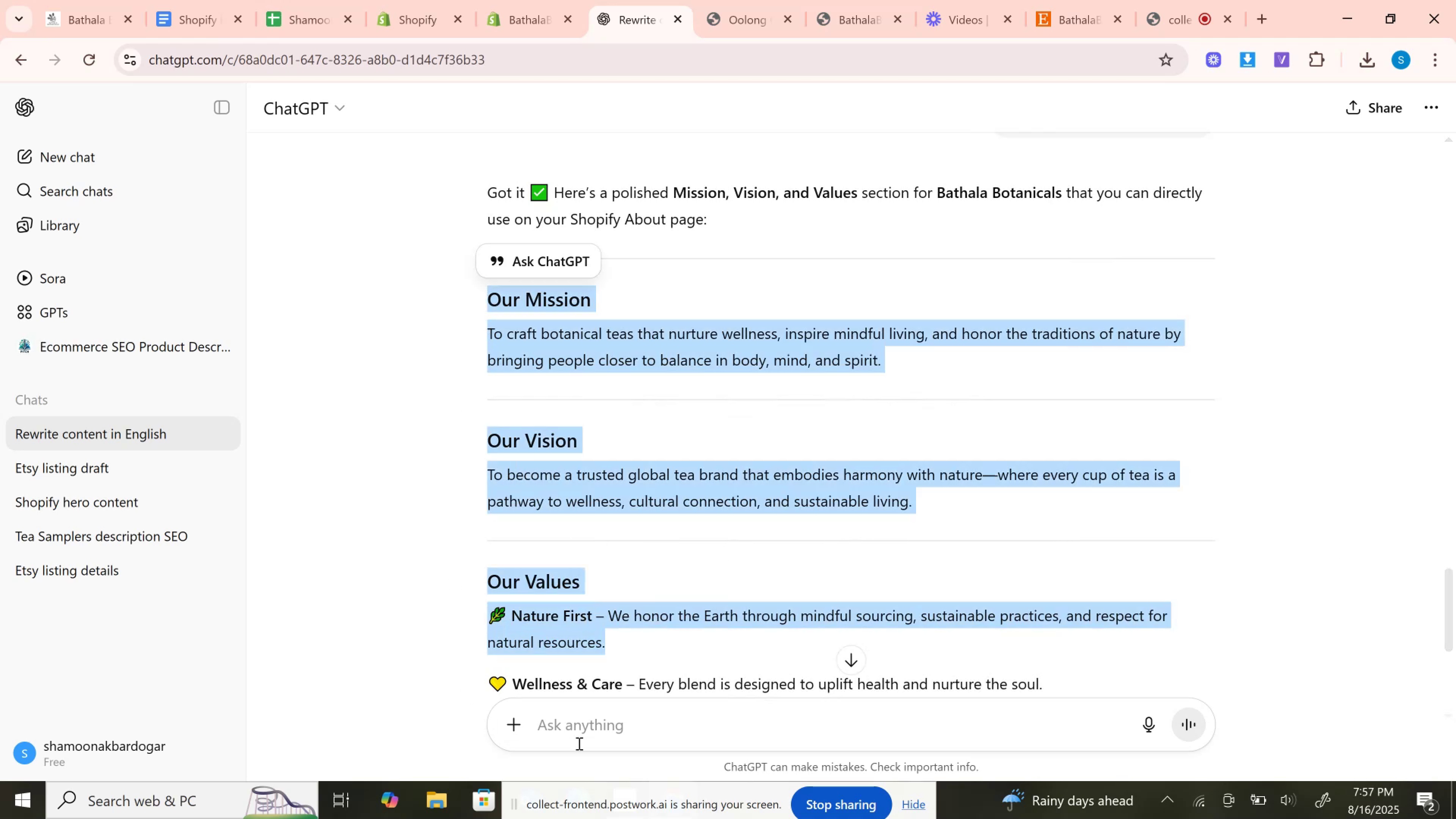 
left_click([575, 726])
 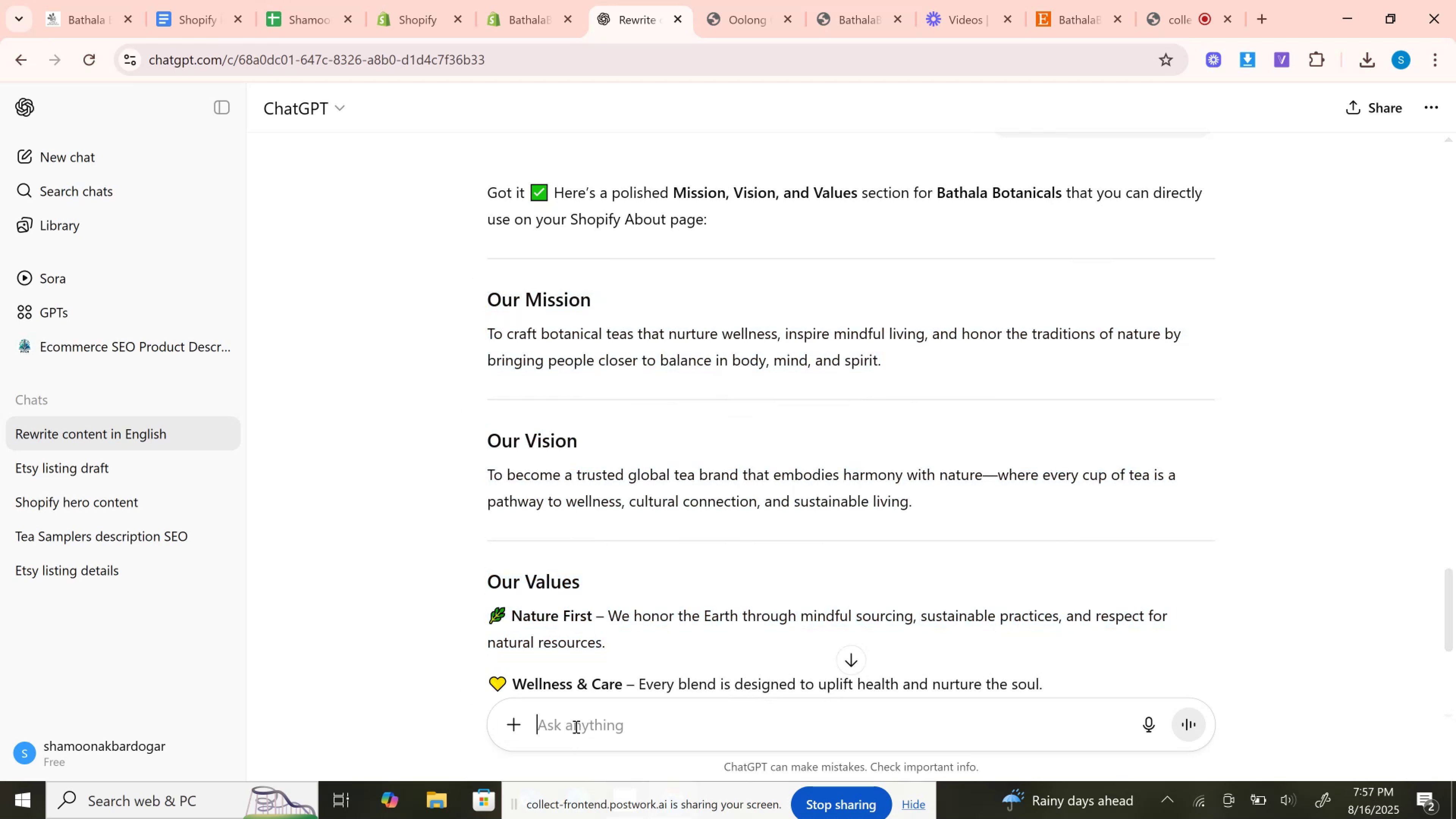 
key(Control+V)
 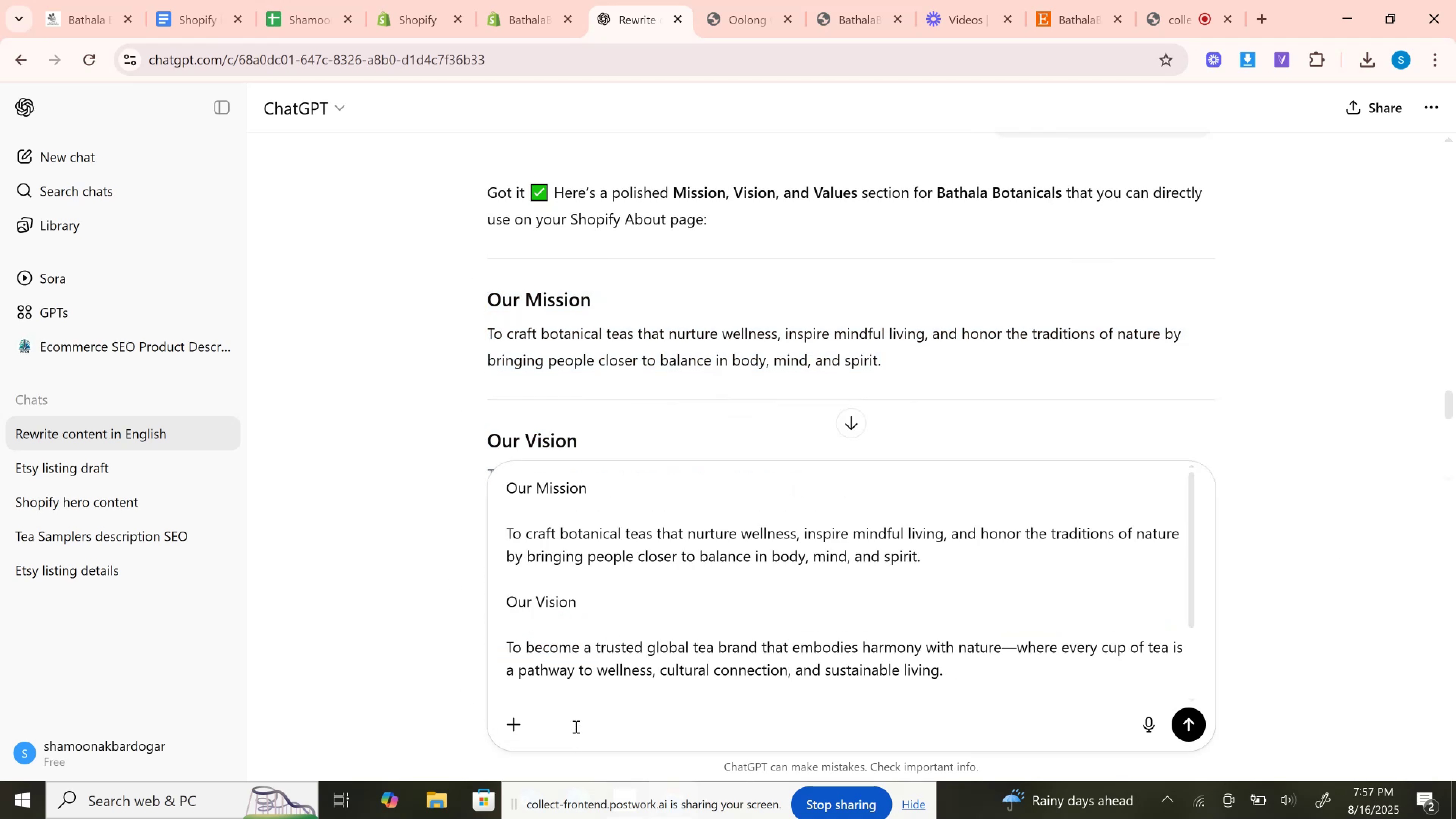 
key(Shift+Enter)
 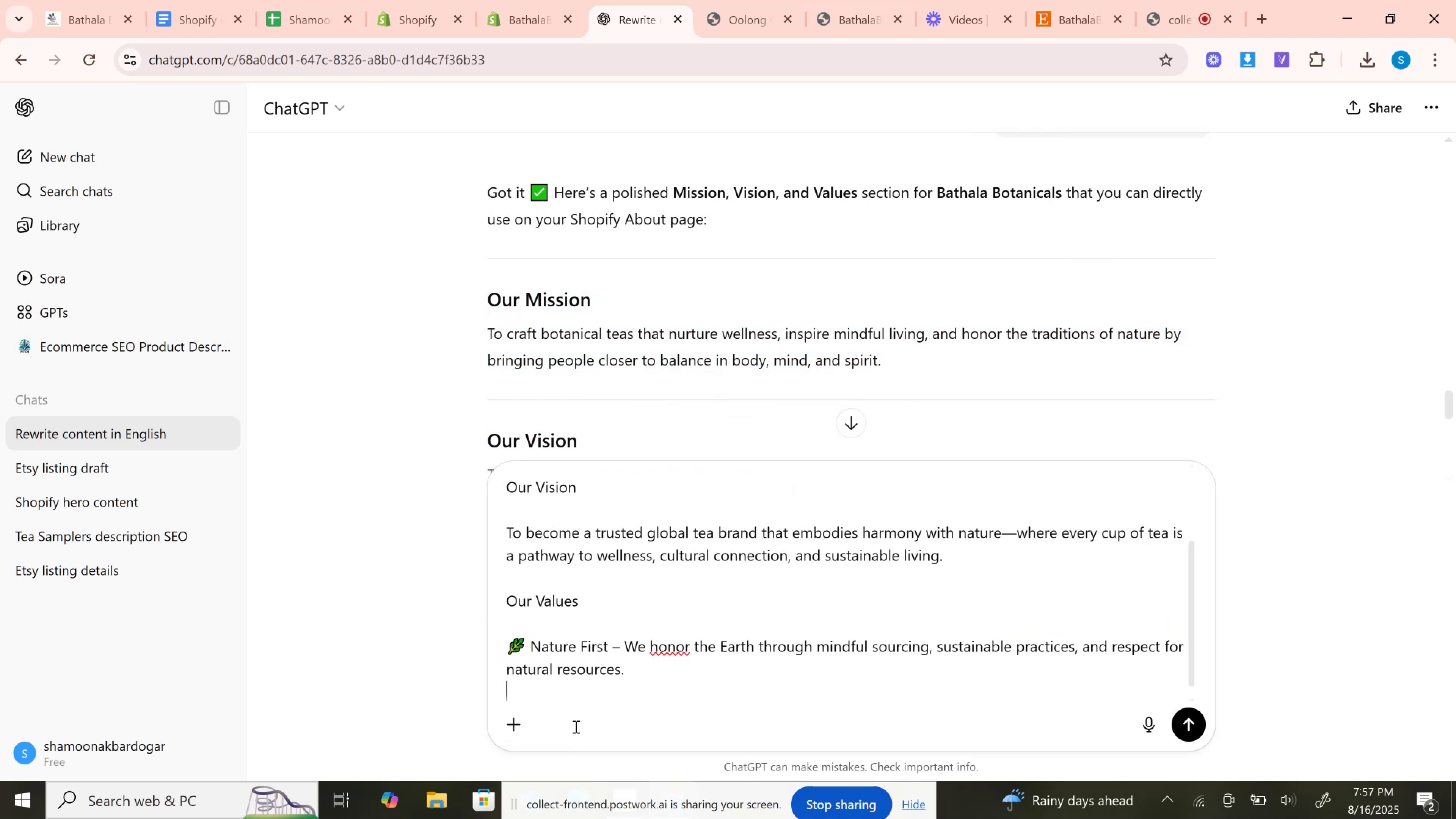 
key(Shift+Enter)
 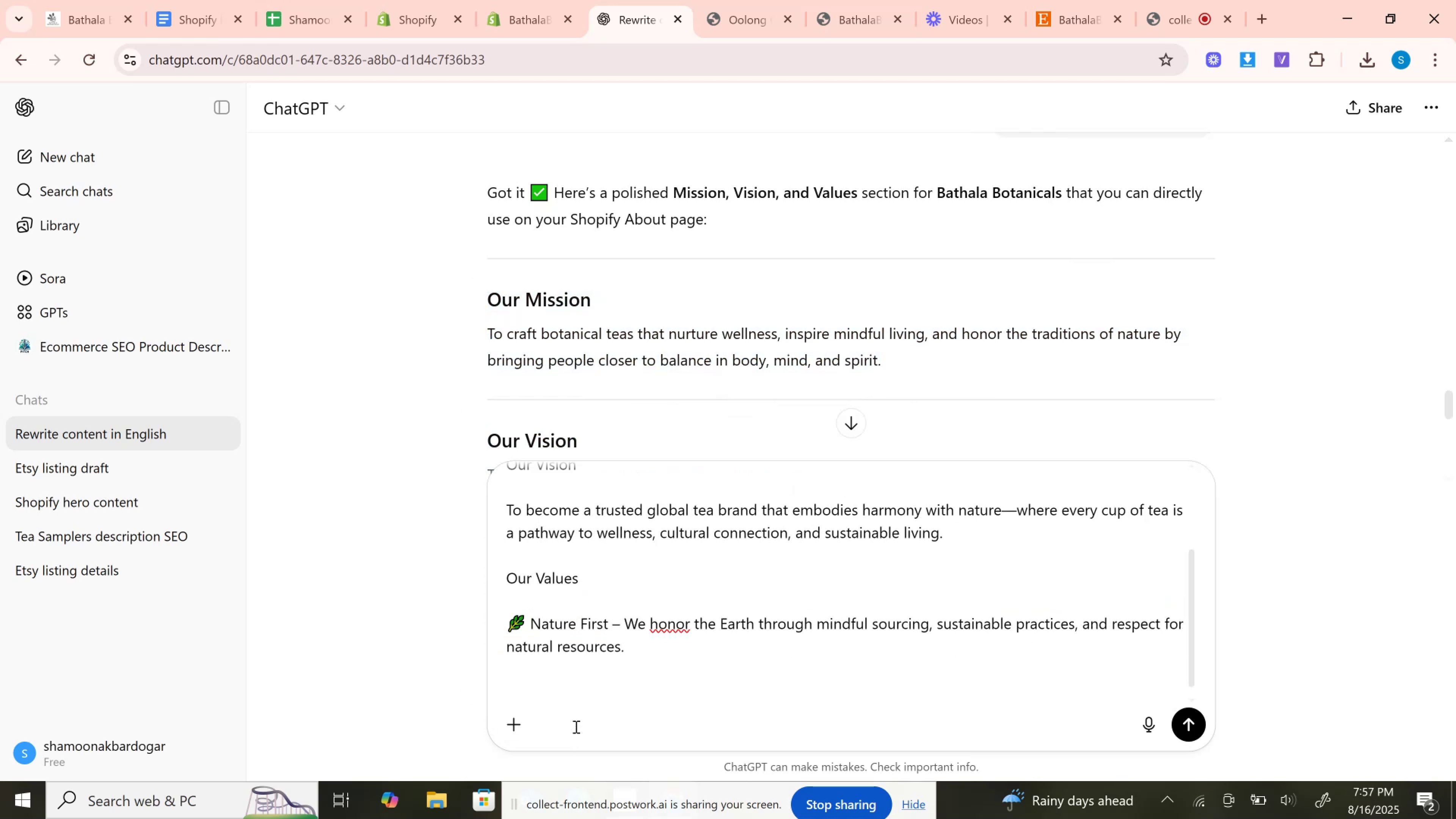 
type(equal words )
key(Backspace)
key(Backspace)
key(Backspace)
key(Backspace)
key(Backspace)
key(Backspace)
type(no of words )
 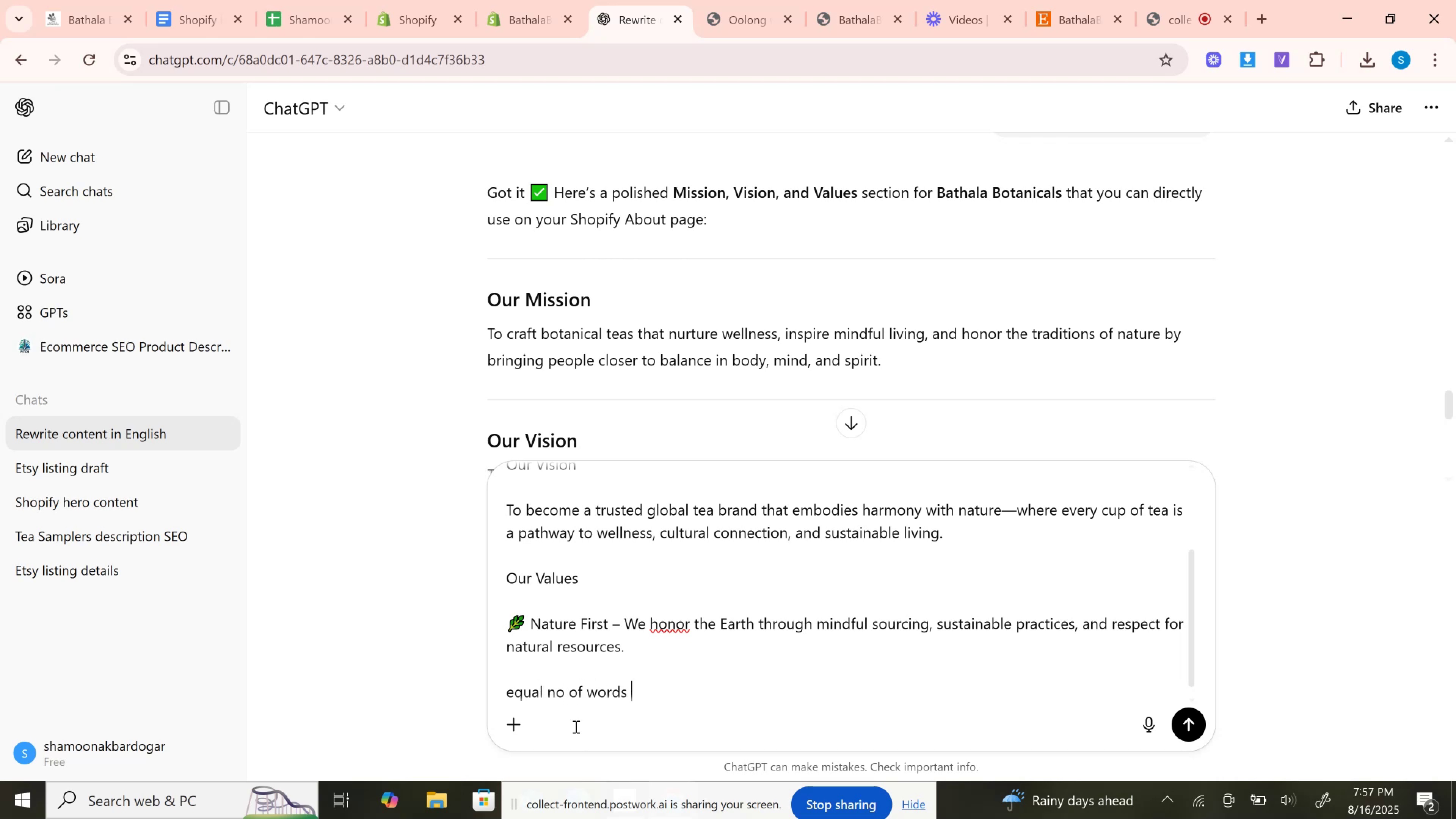 
key(Shift+Enter)
 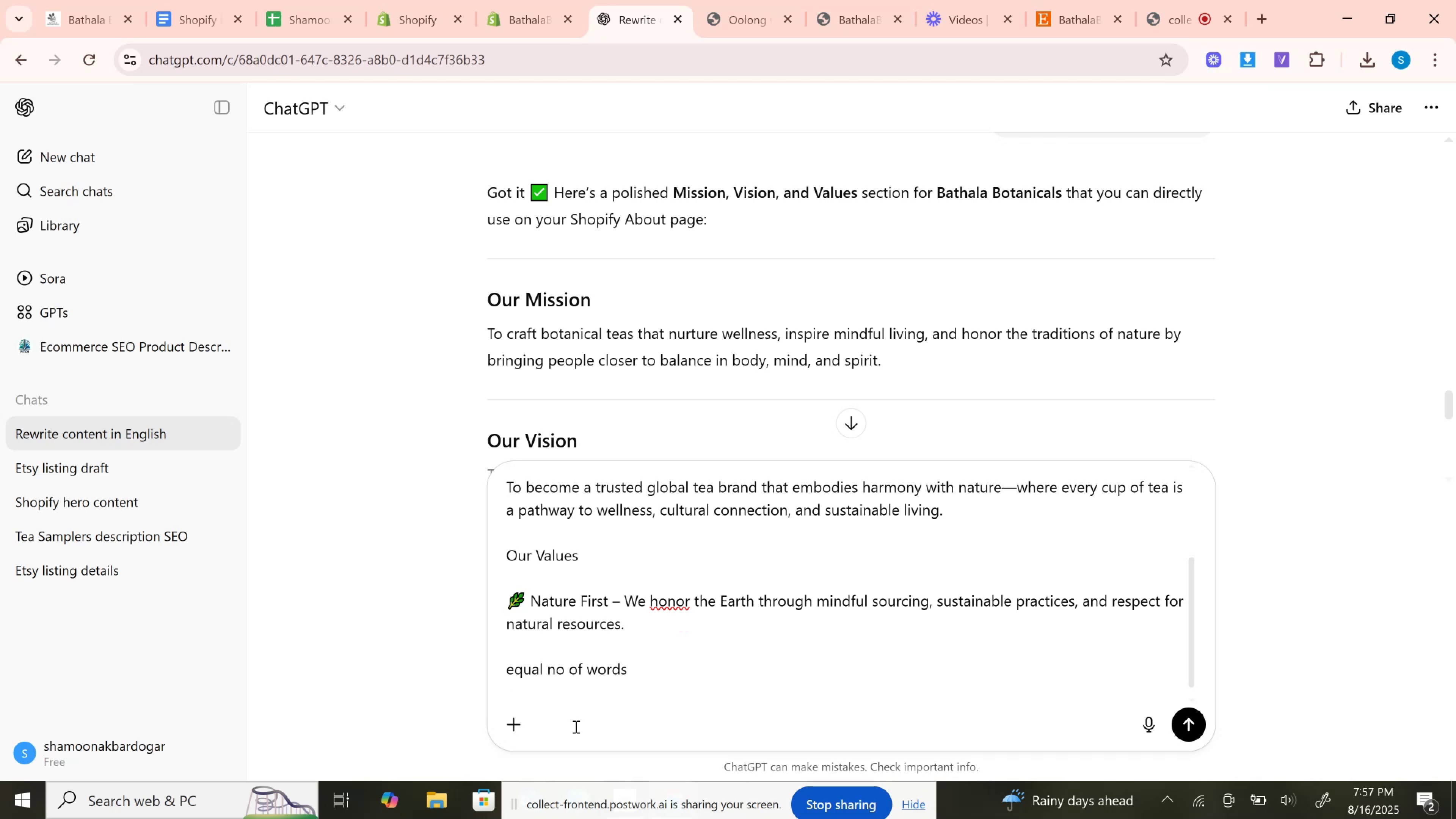 
type(seo base )
 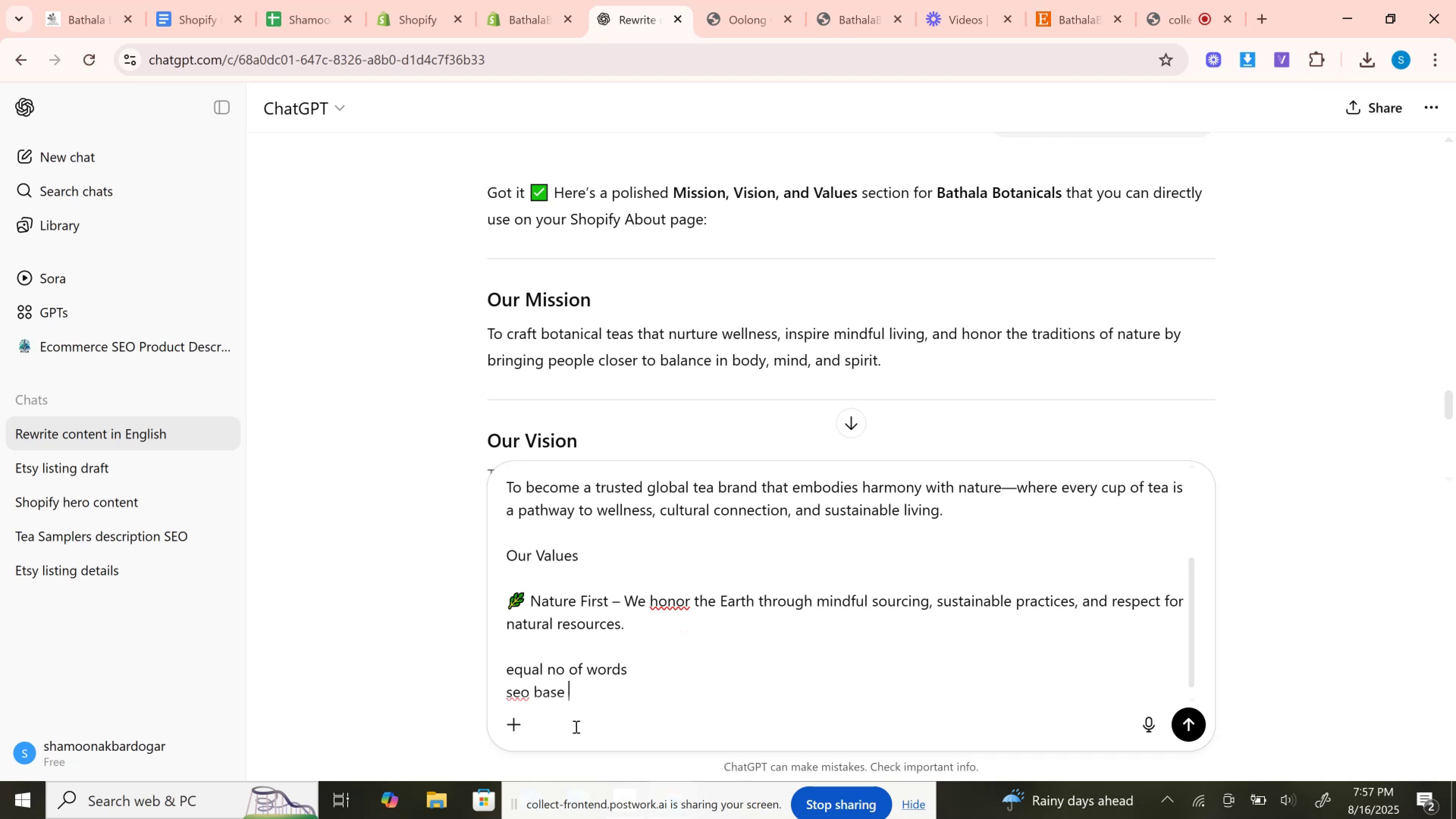 
key(ArrowLeft)
 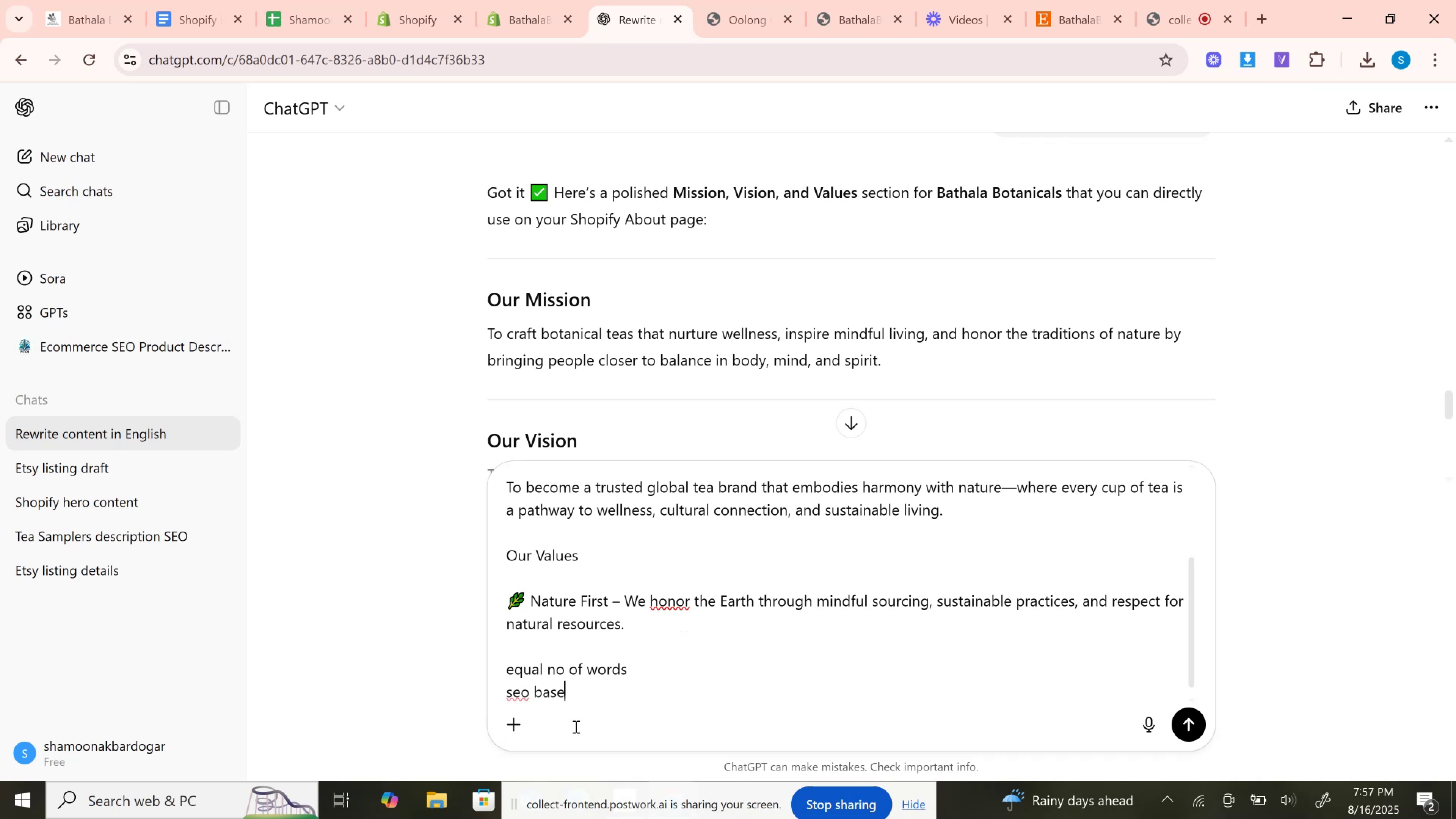 
key(ArrowLeft)
 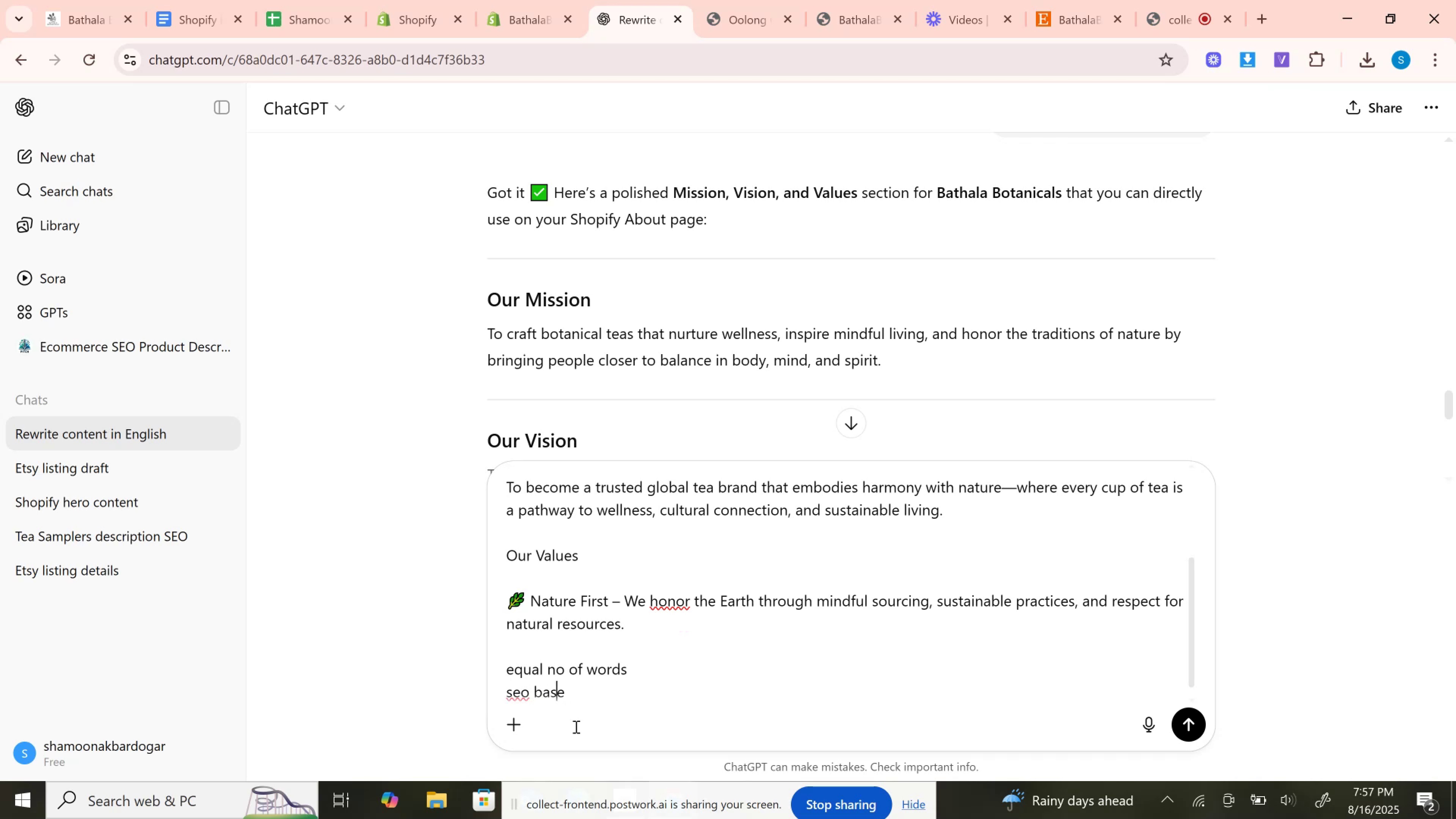 
key(ArrowLeft)
 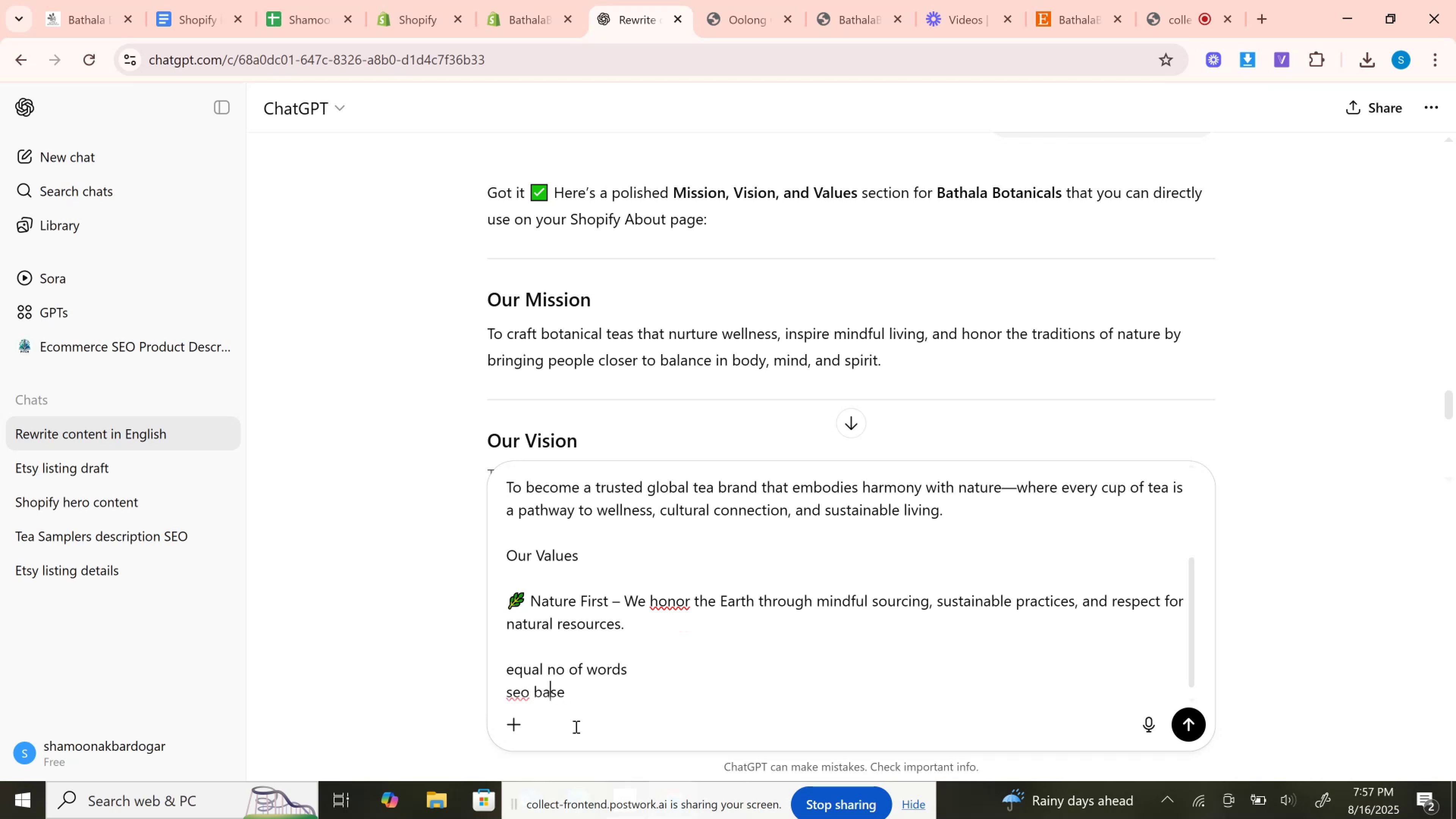 
key(ArrowLeft)
 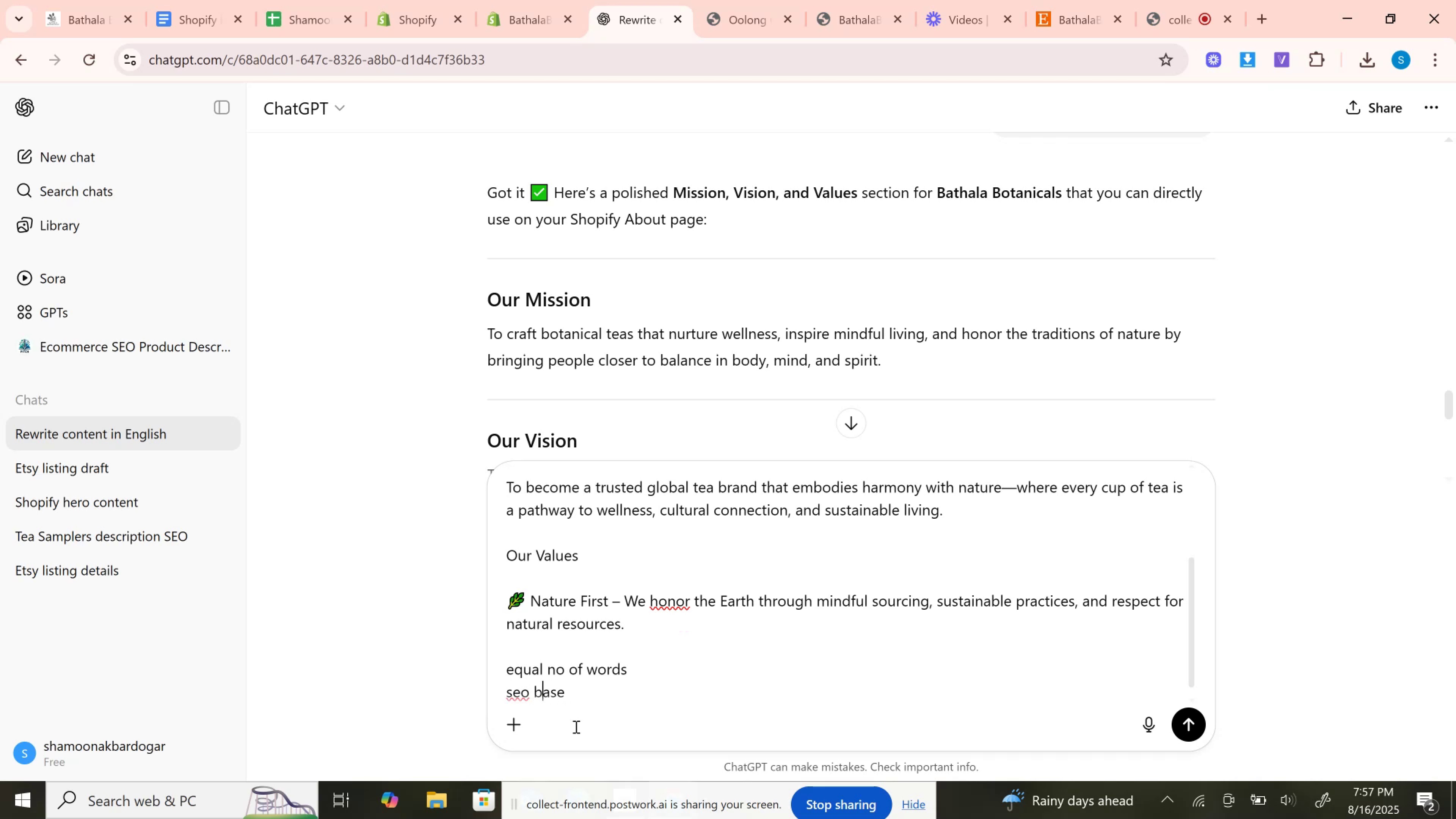 
key(ArrowLeft)
 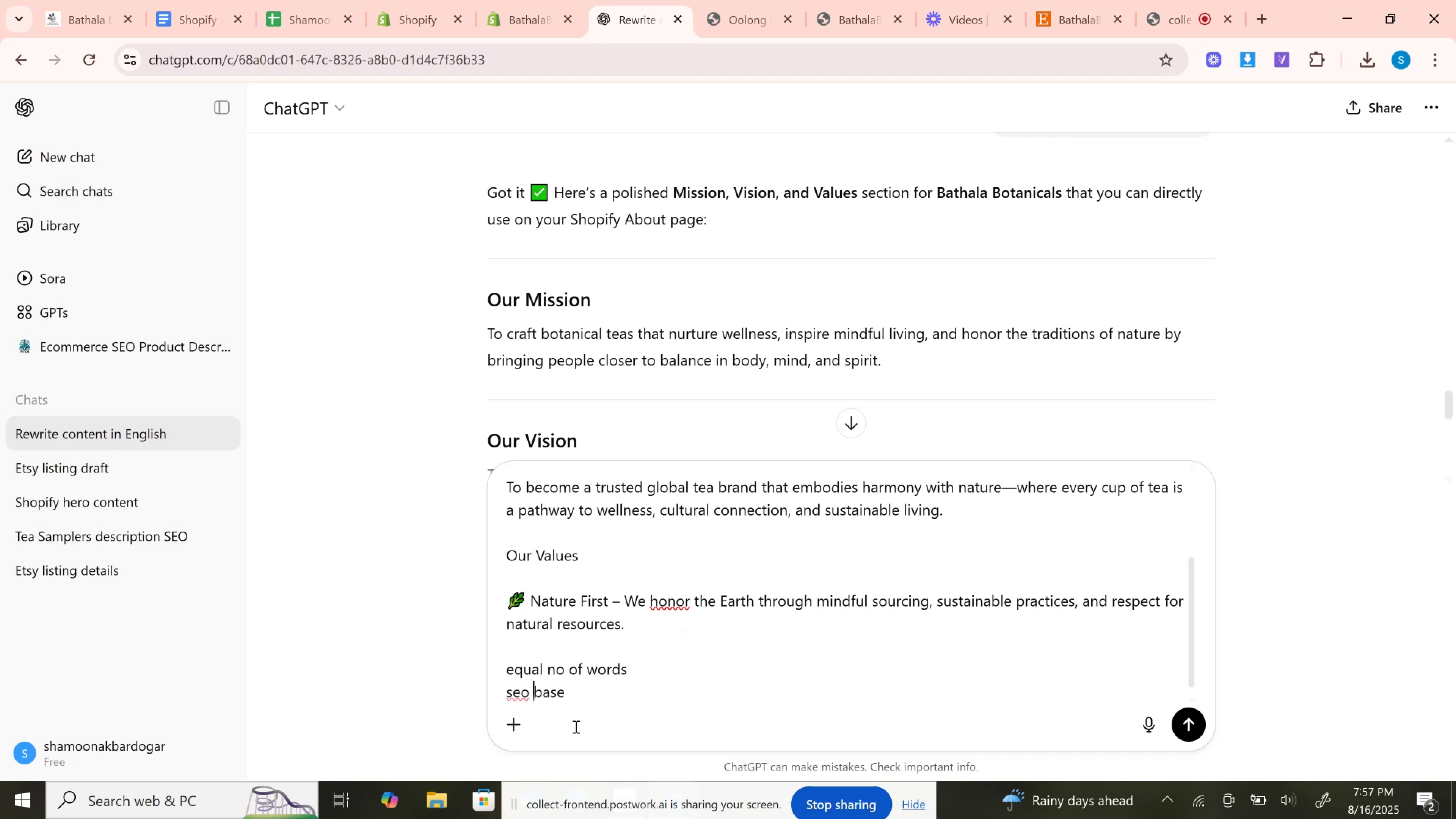 
key(ArrowLeft)
 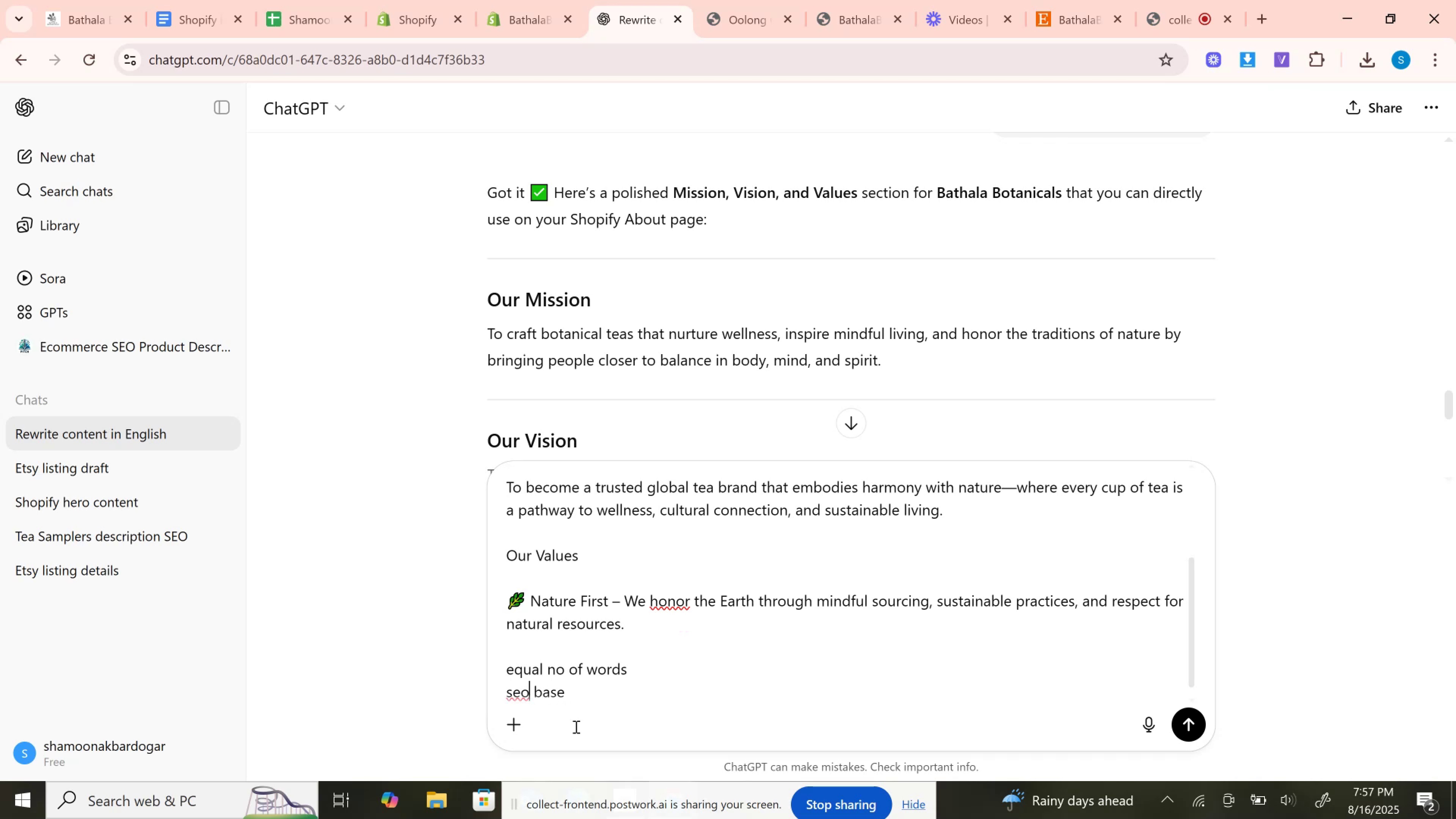 
key(ArrowLeft)
 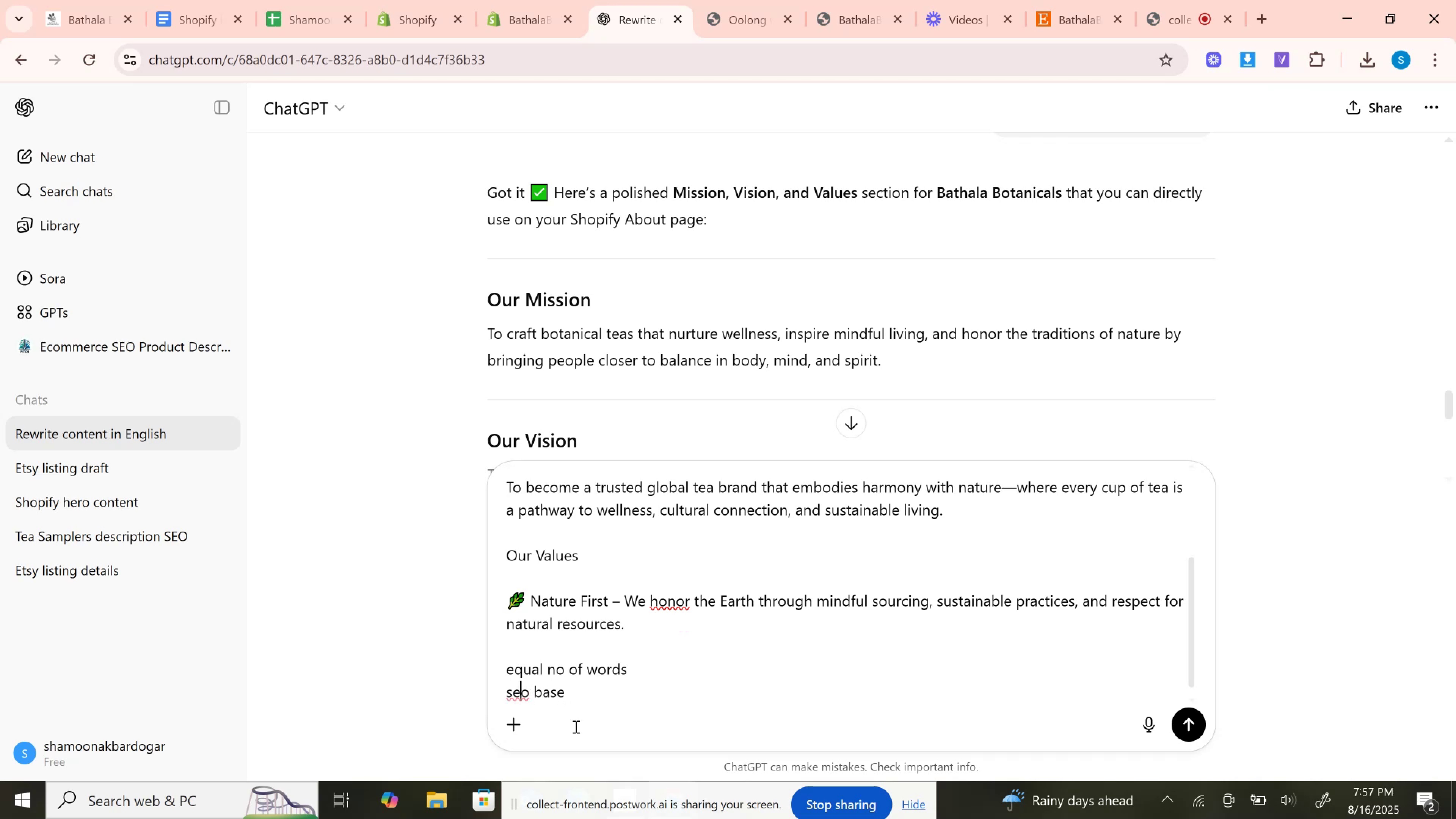 
key(ArrowLeft)
 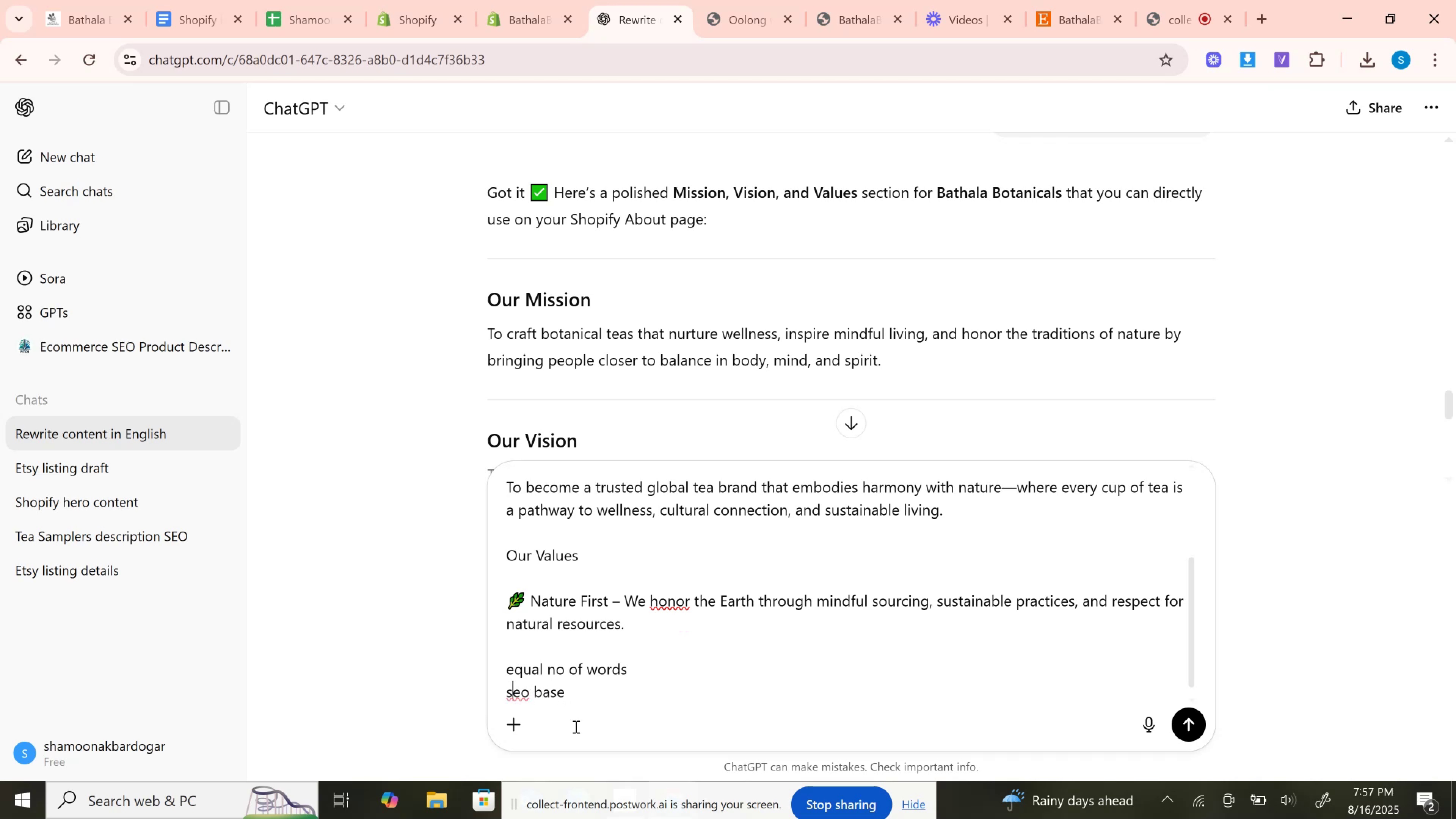 
key(ArrowLeft)
 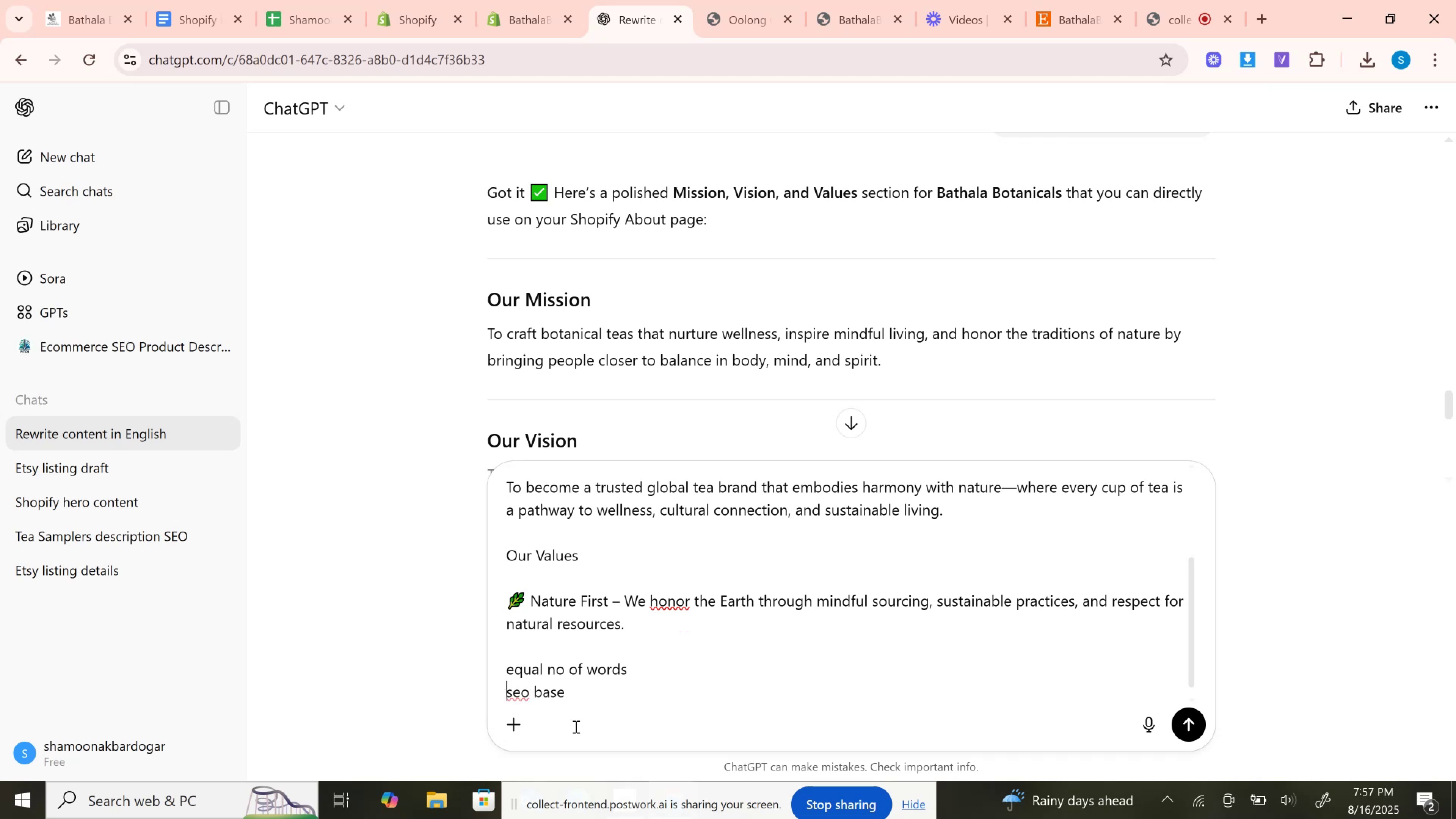 
type(fulfill )
 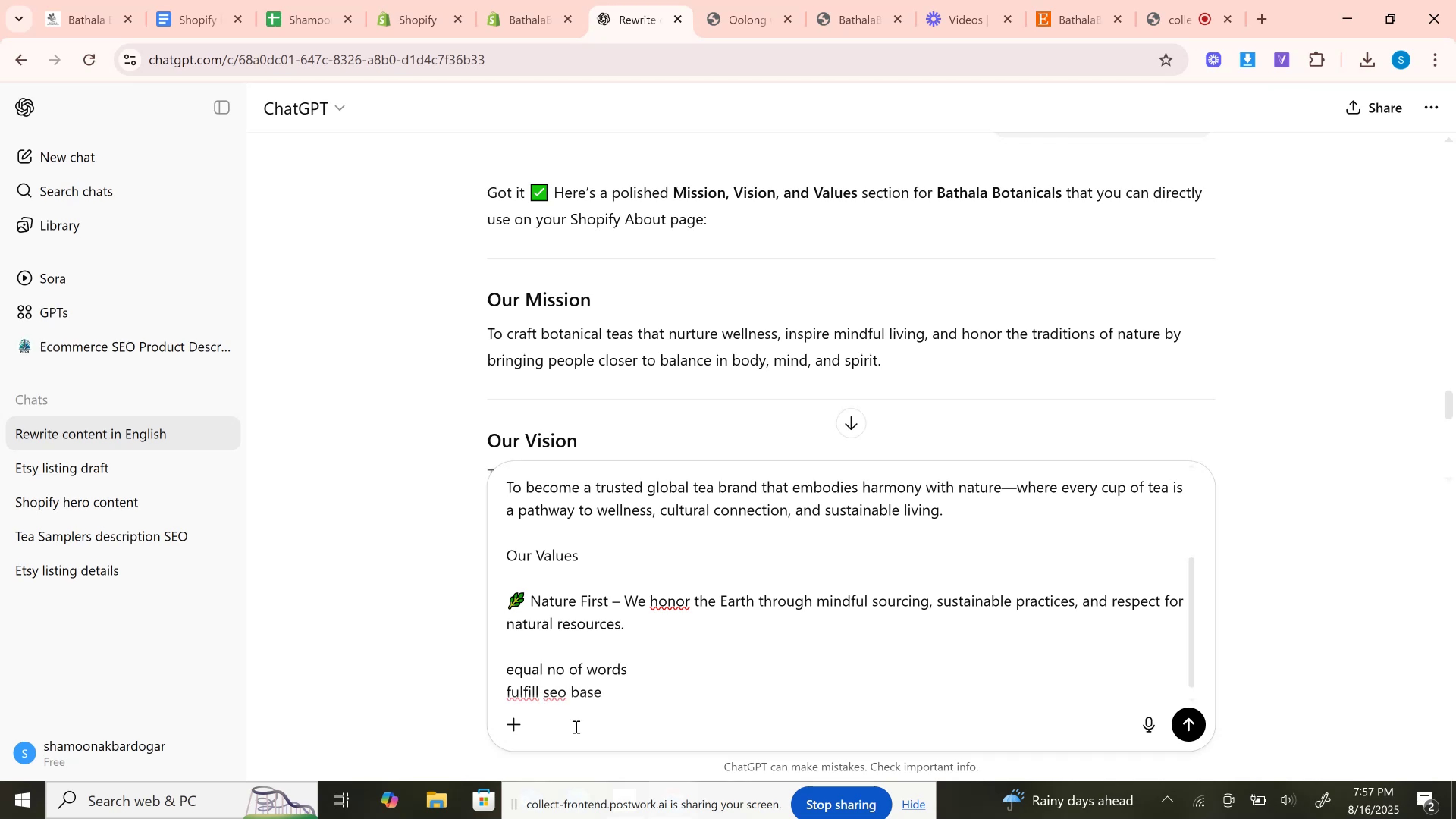 
hold_key(key=ArrowRight, duration=0.74)
 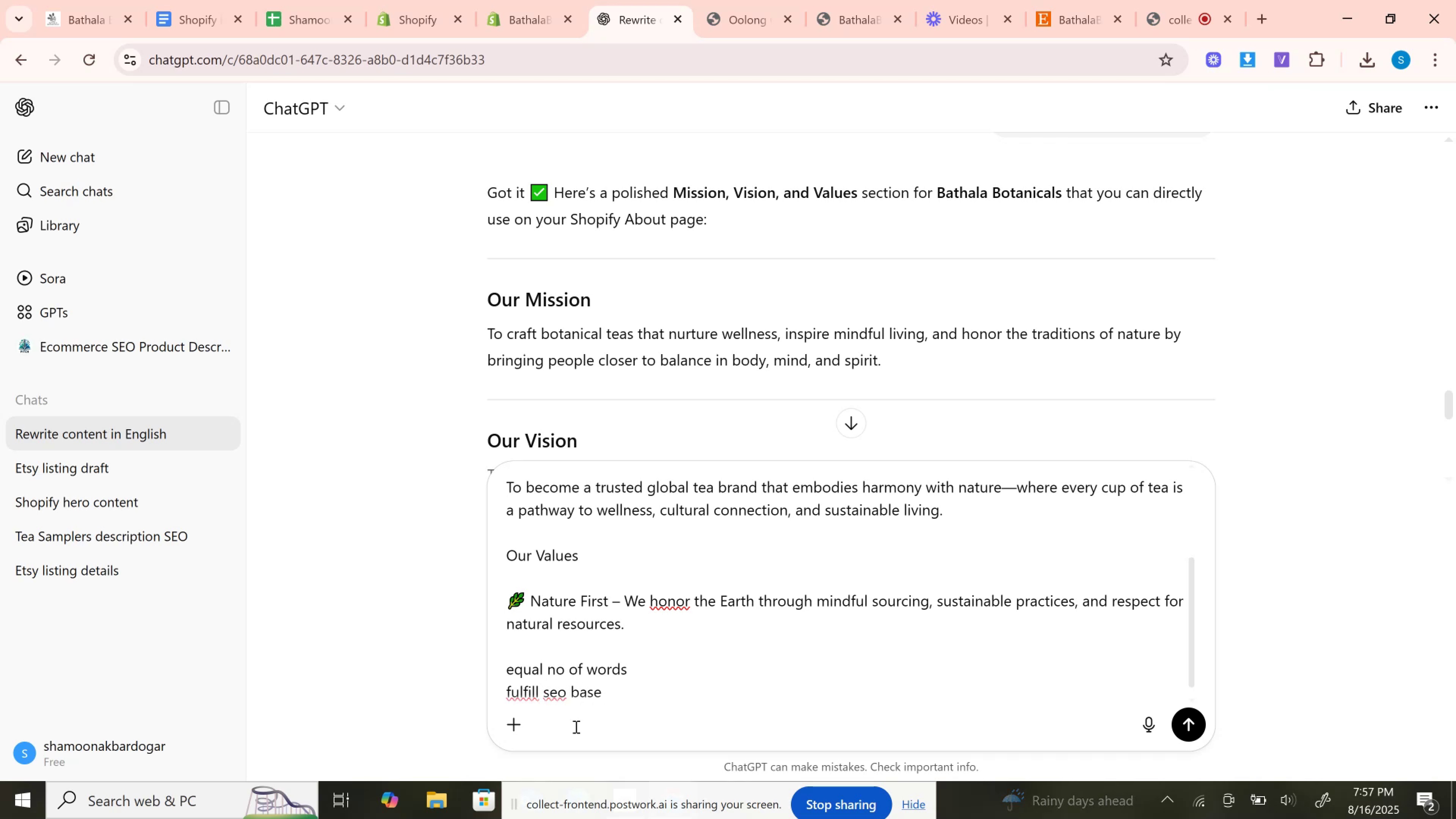 
key(Shift+Enter)
 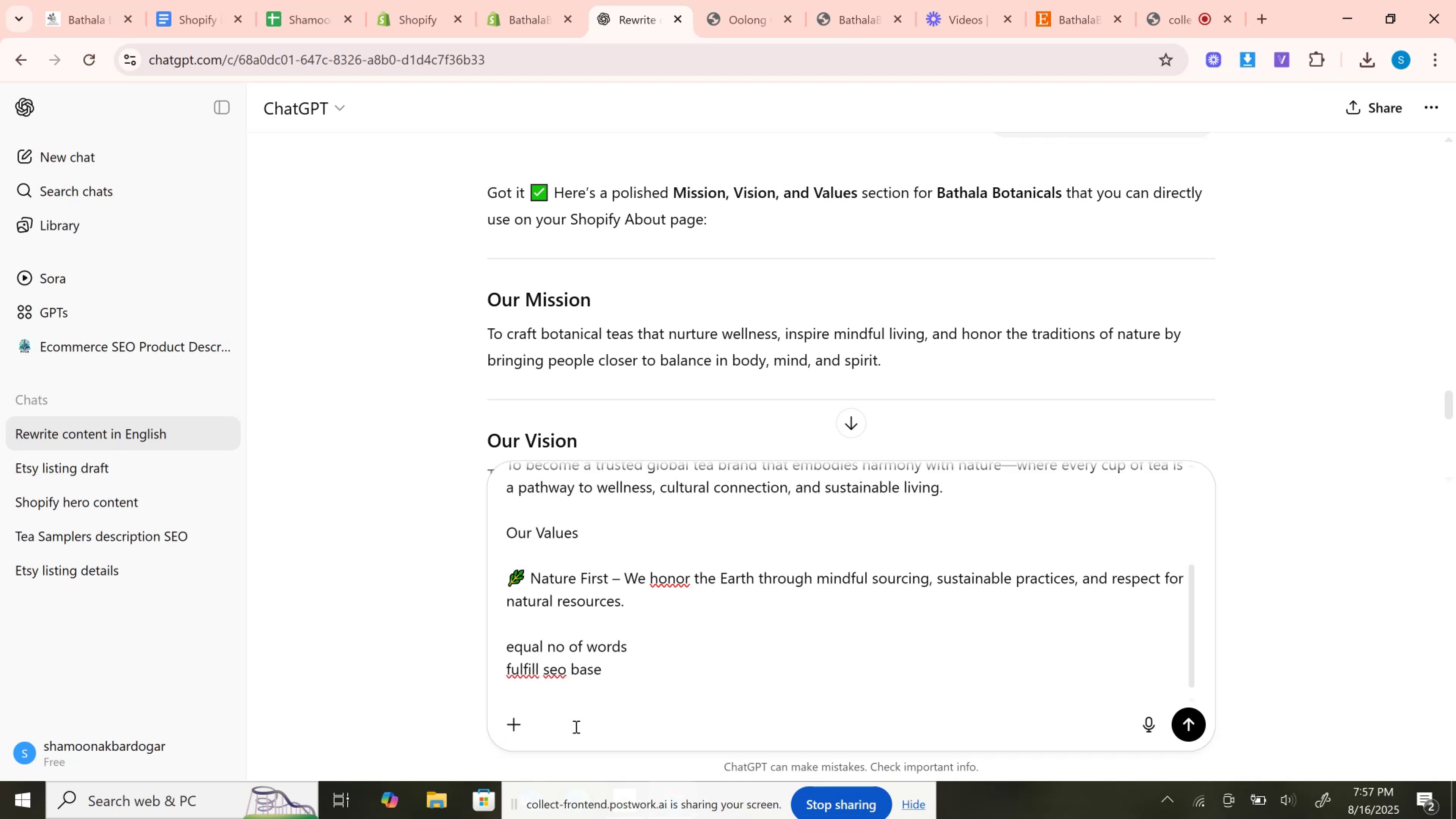 
type(short)
 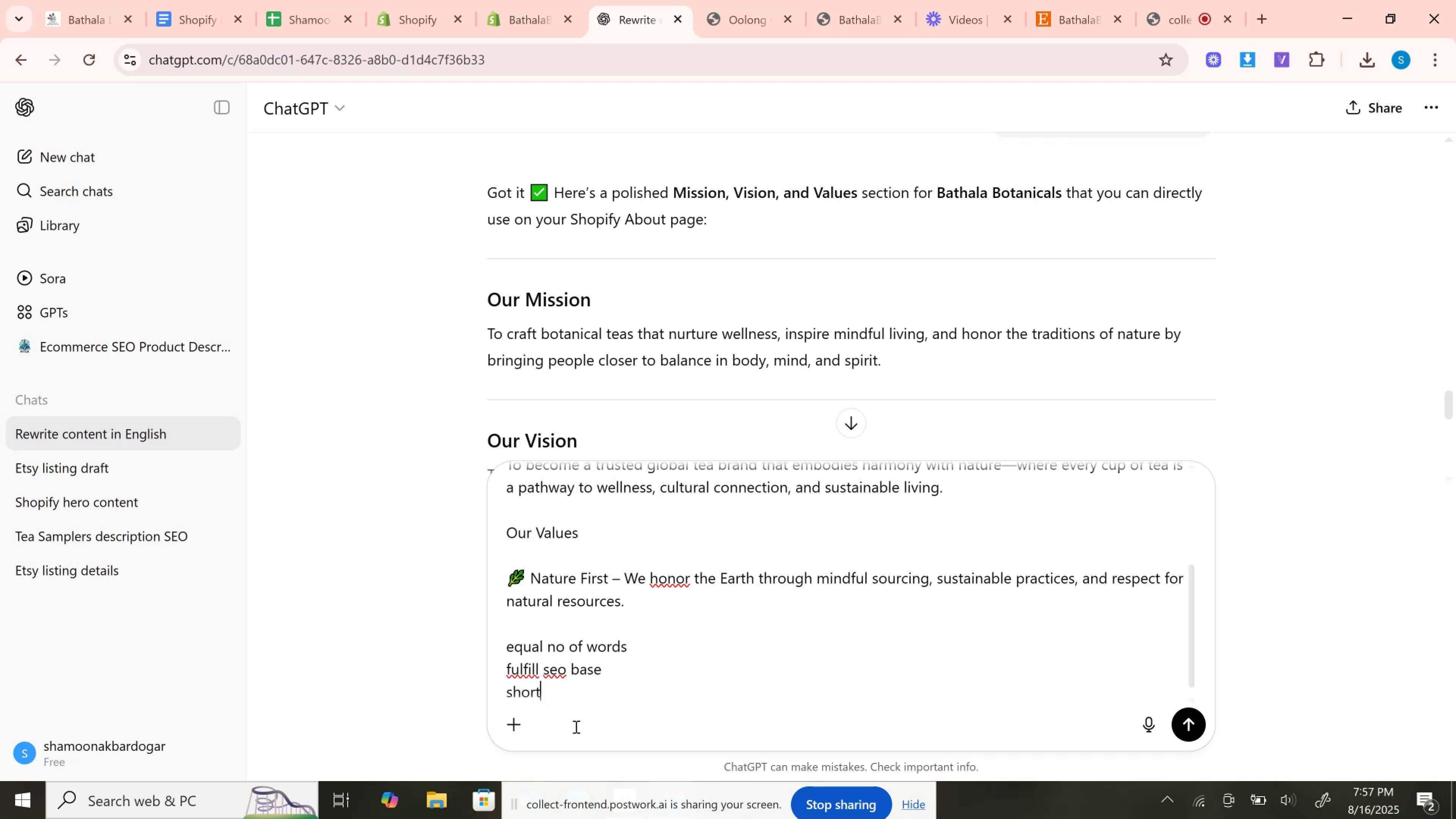 
key(Enter)
 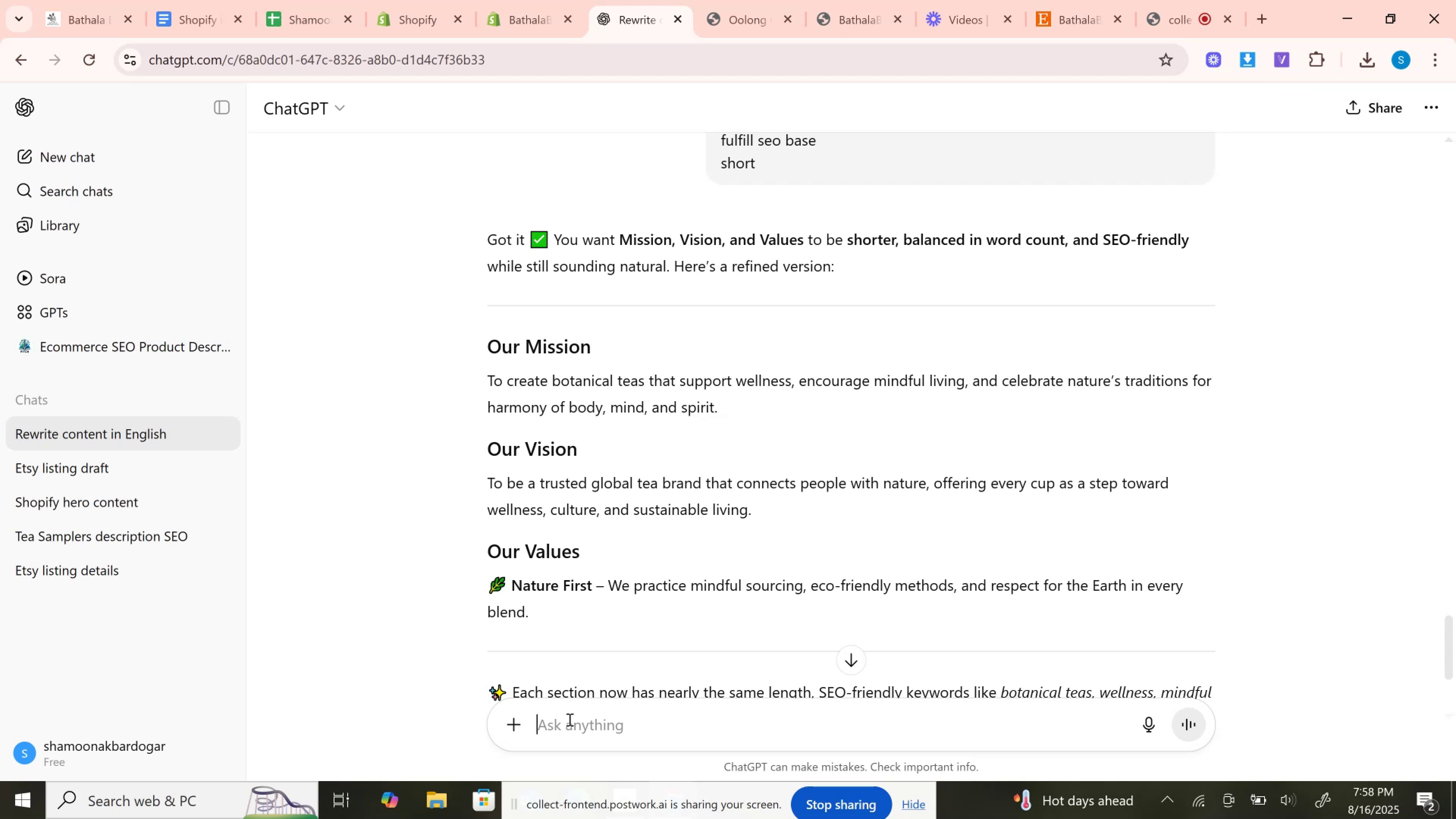 
wait(29.79)
 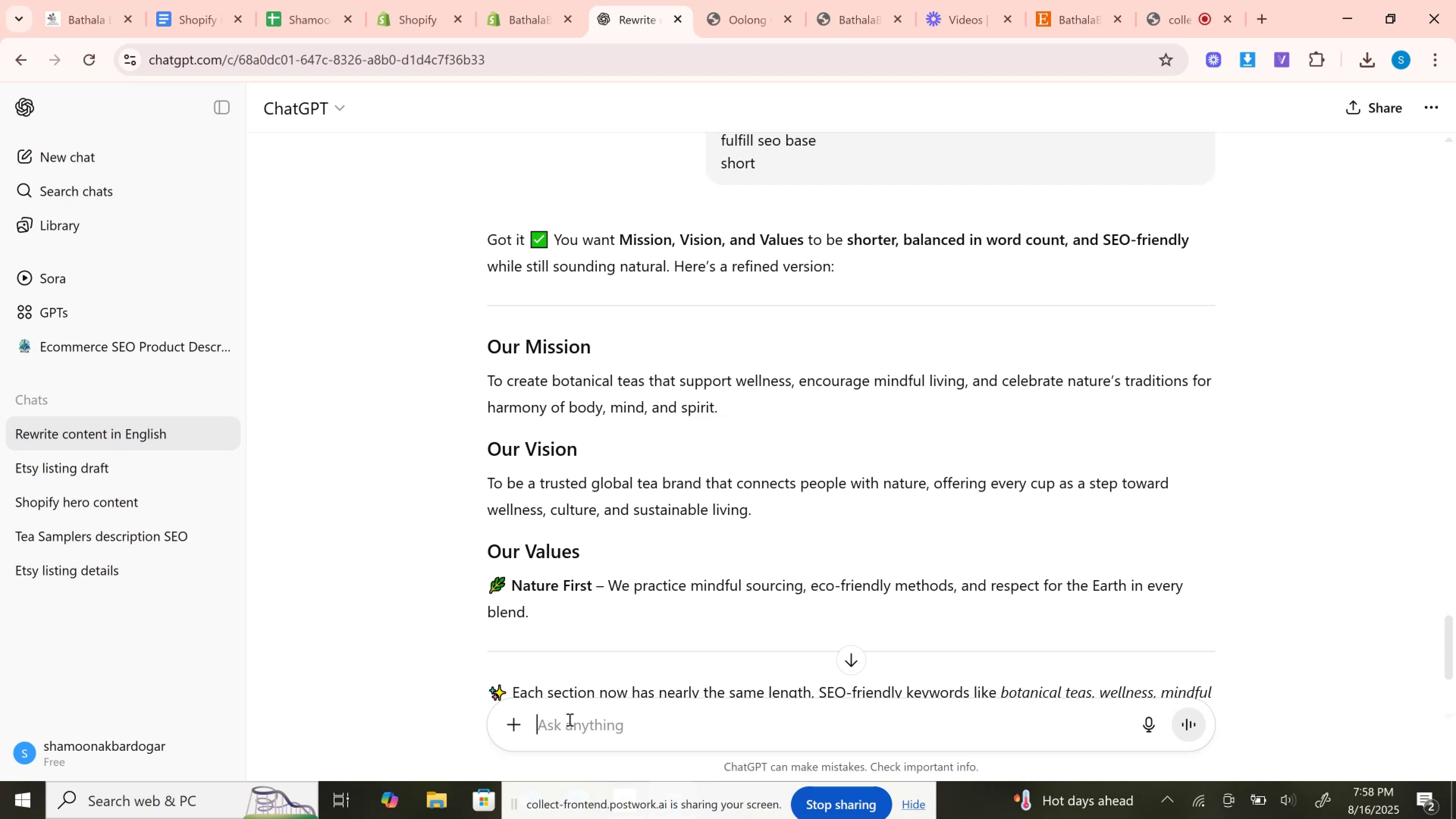 
left_click_drag(start_coordinate=[497, 388], to_coordinate=[730, 402])
 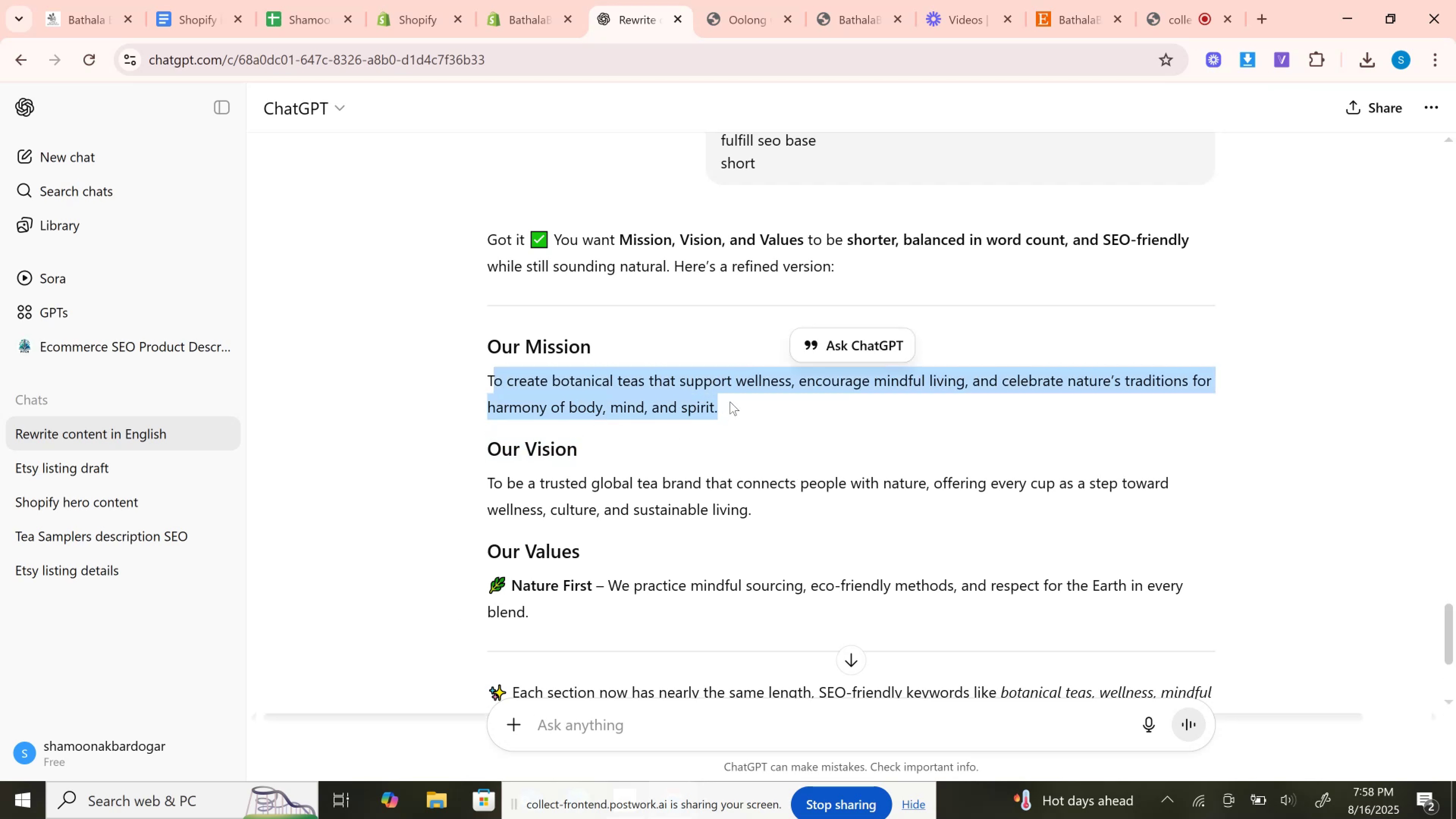 
left_click([730, 402])
 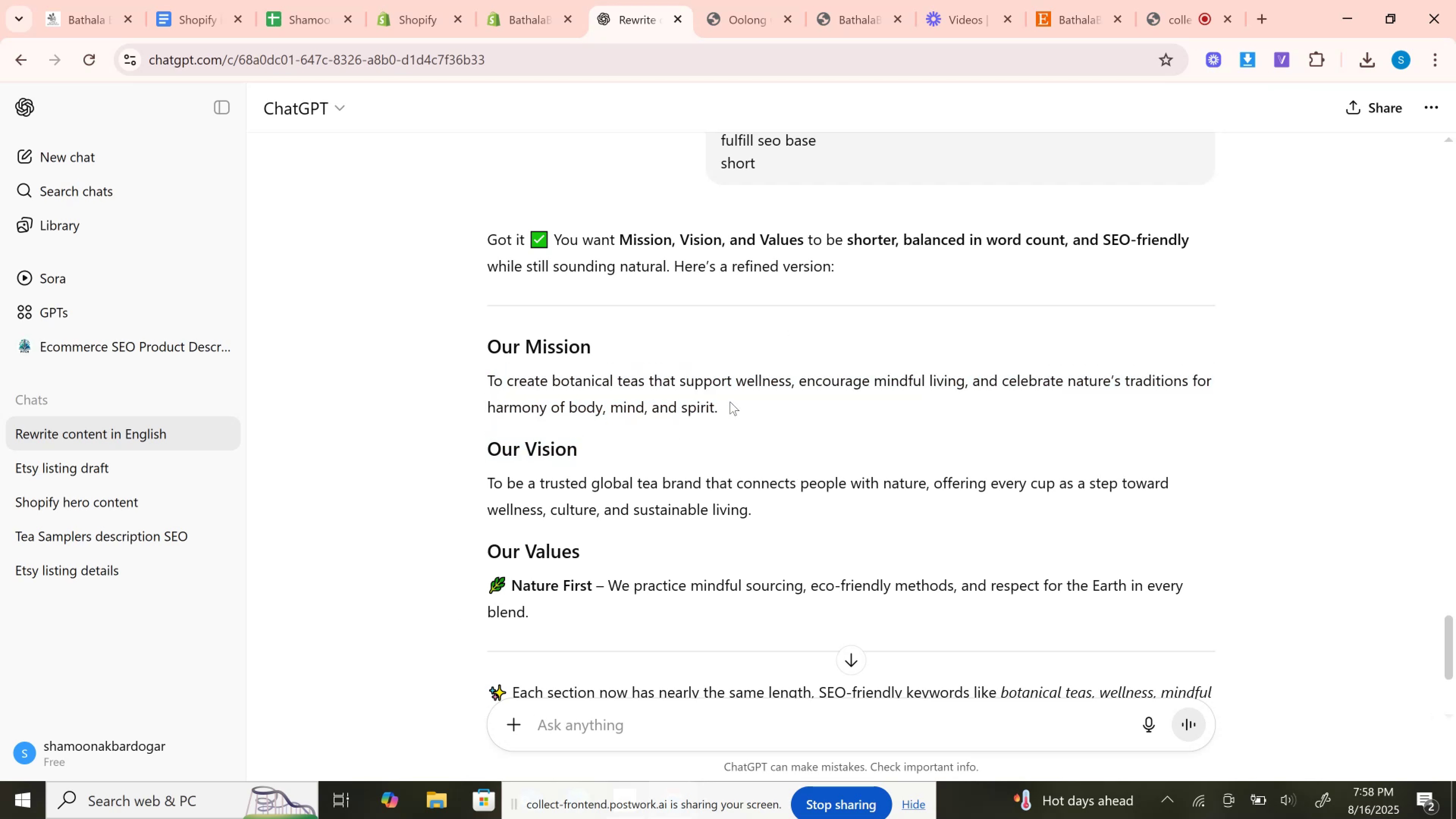 
left_click_drag(start_coordinate=[730, 402], to_coordinate=[471, 371])
 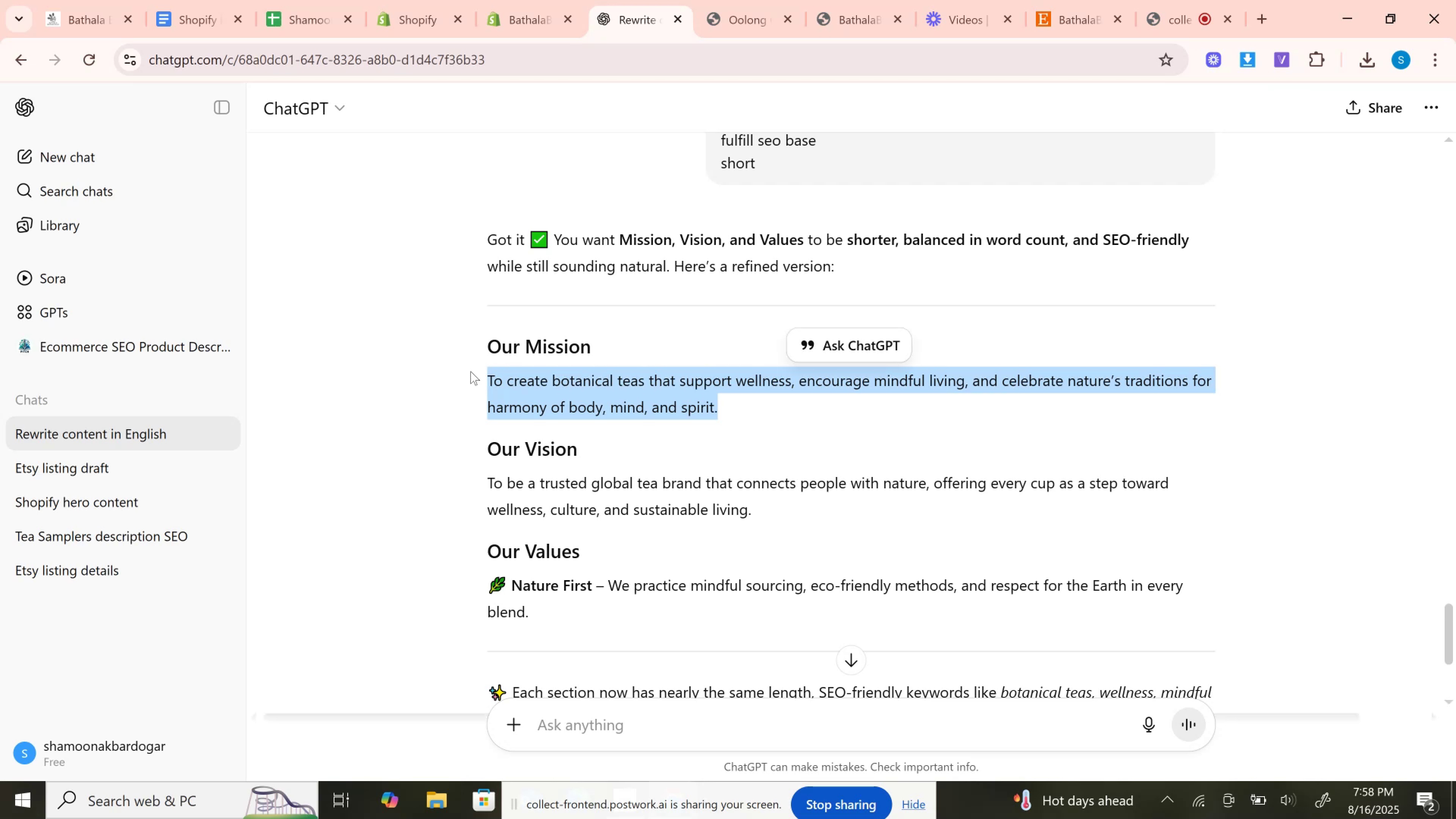 
key(Control+C)
 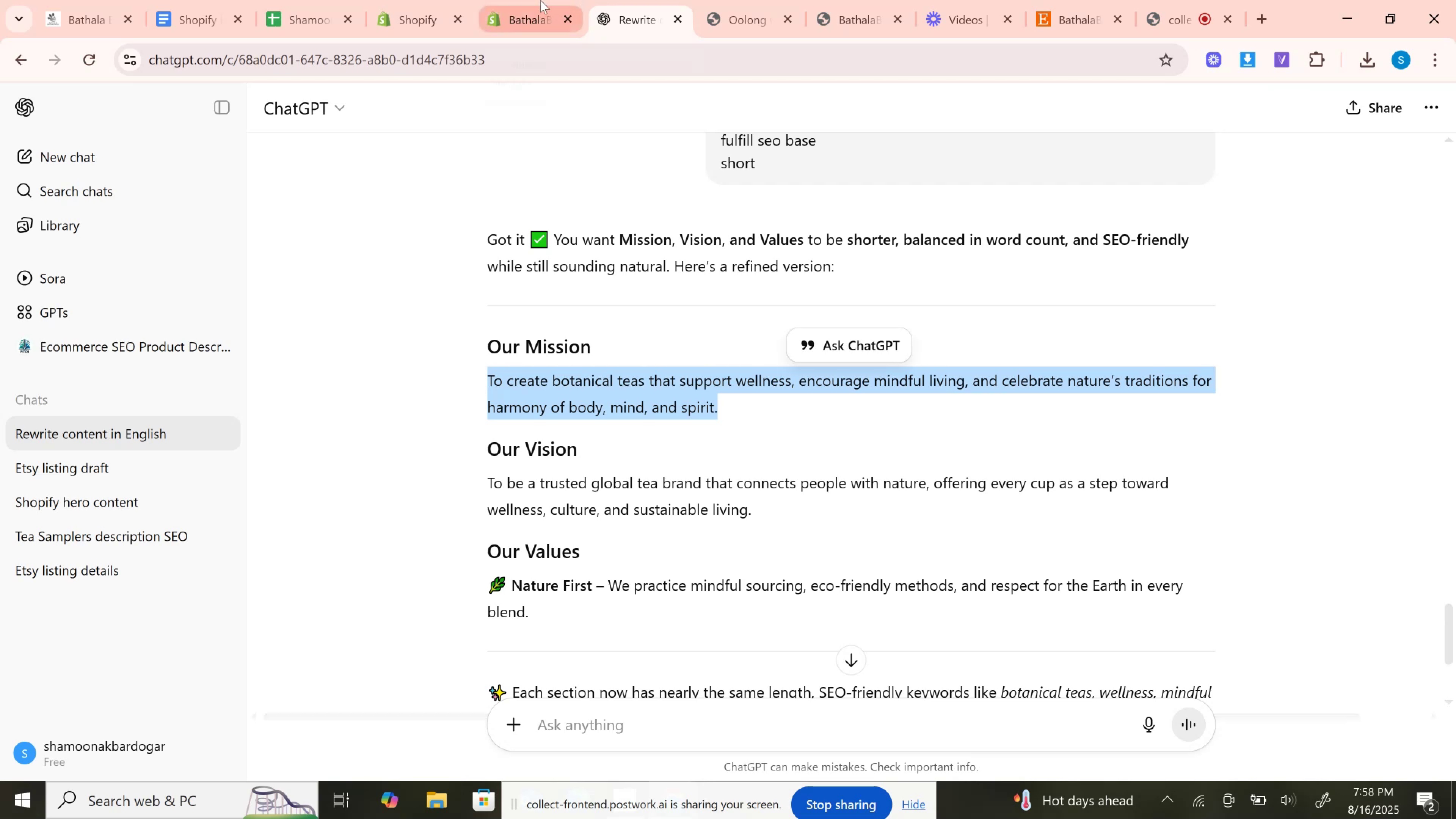 
left_click([540, 0])
 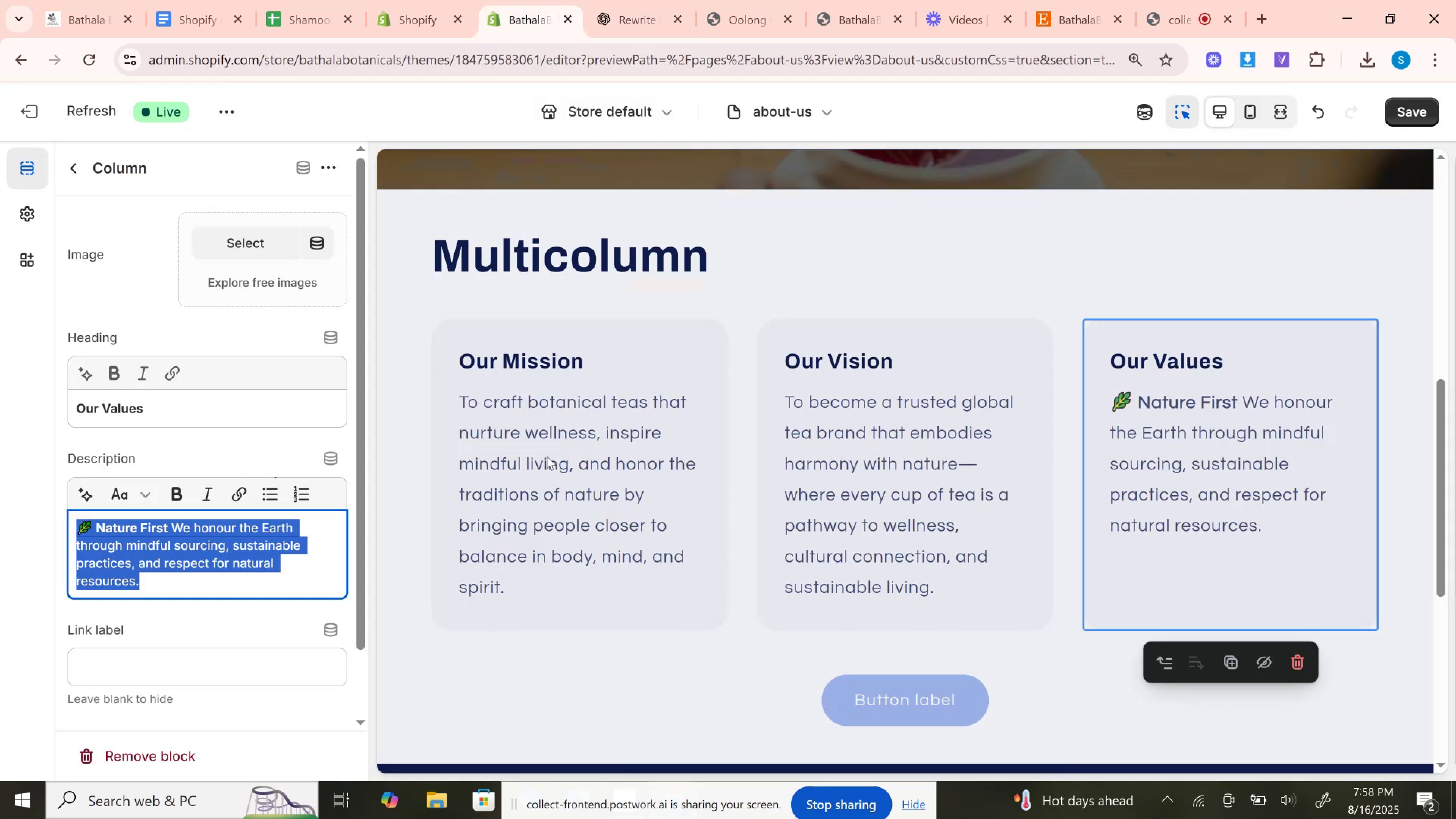 
left_click([547, 456])
 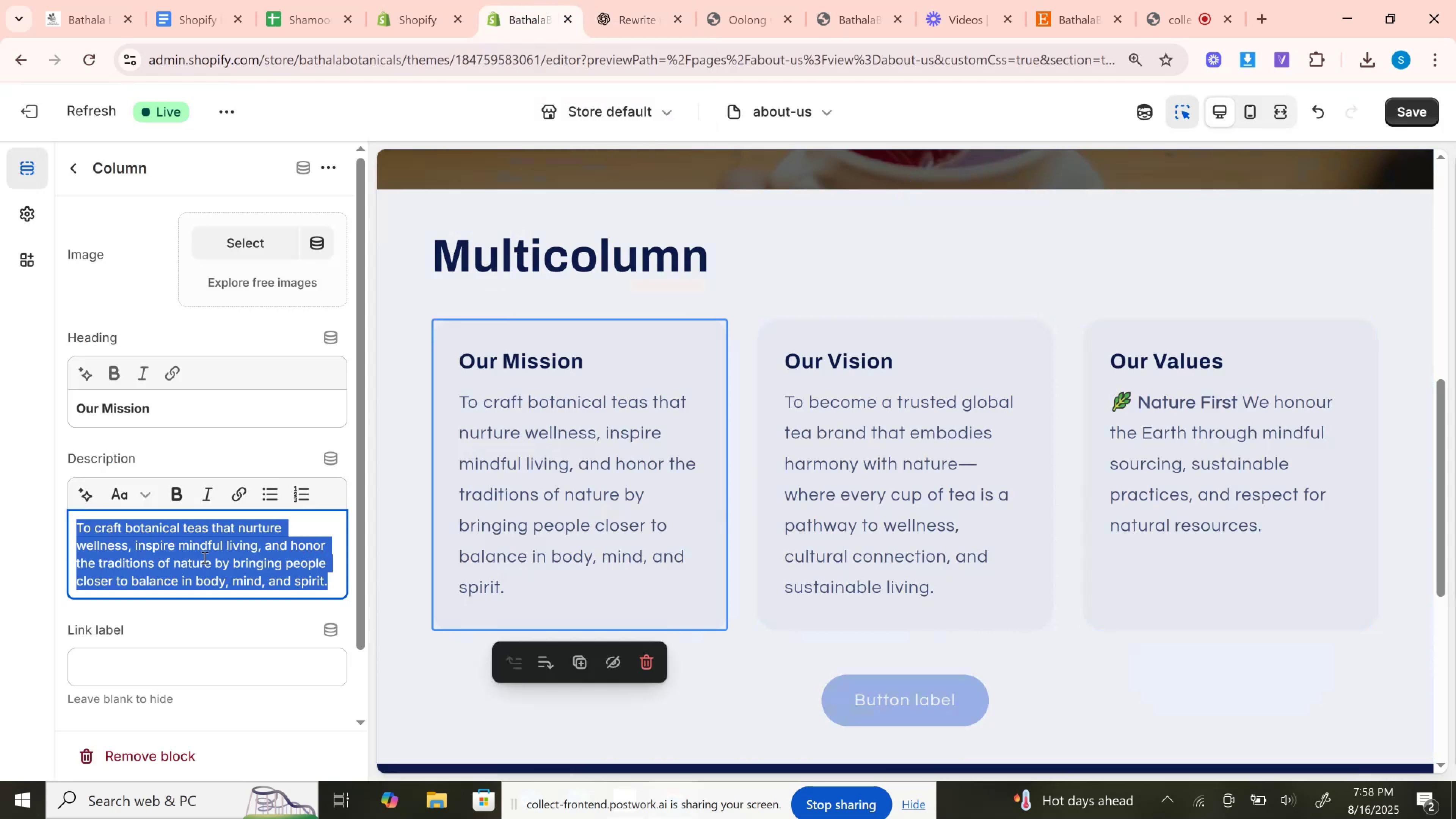 
key(Control+A)
 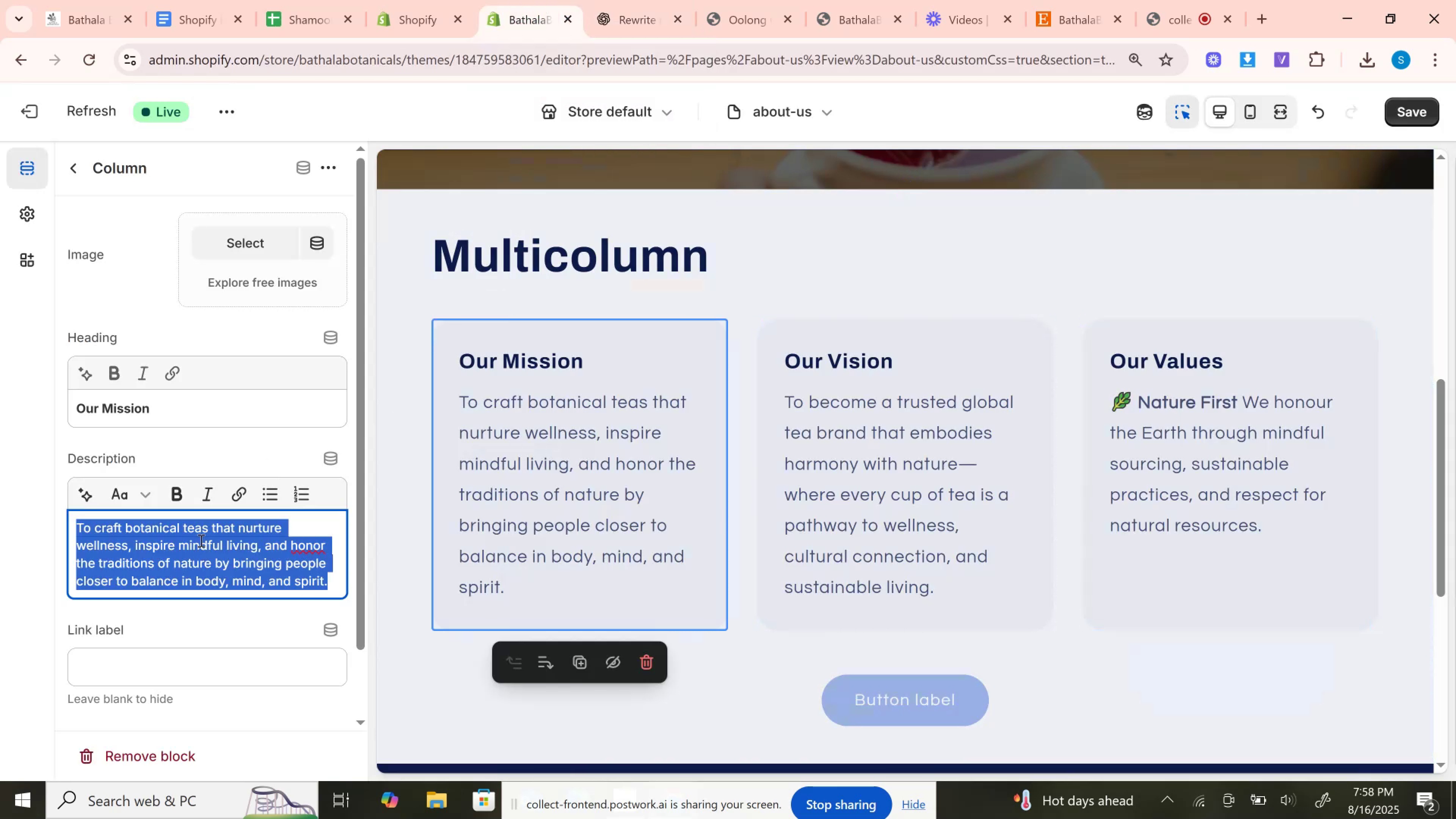 
left_click([200, 540])
 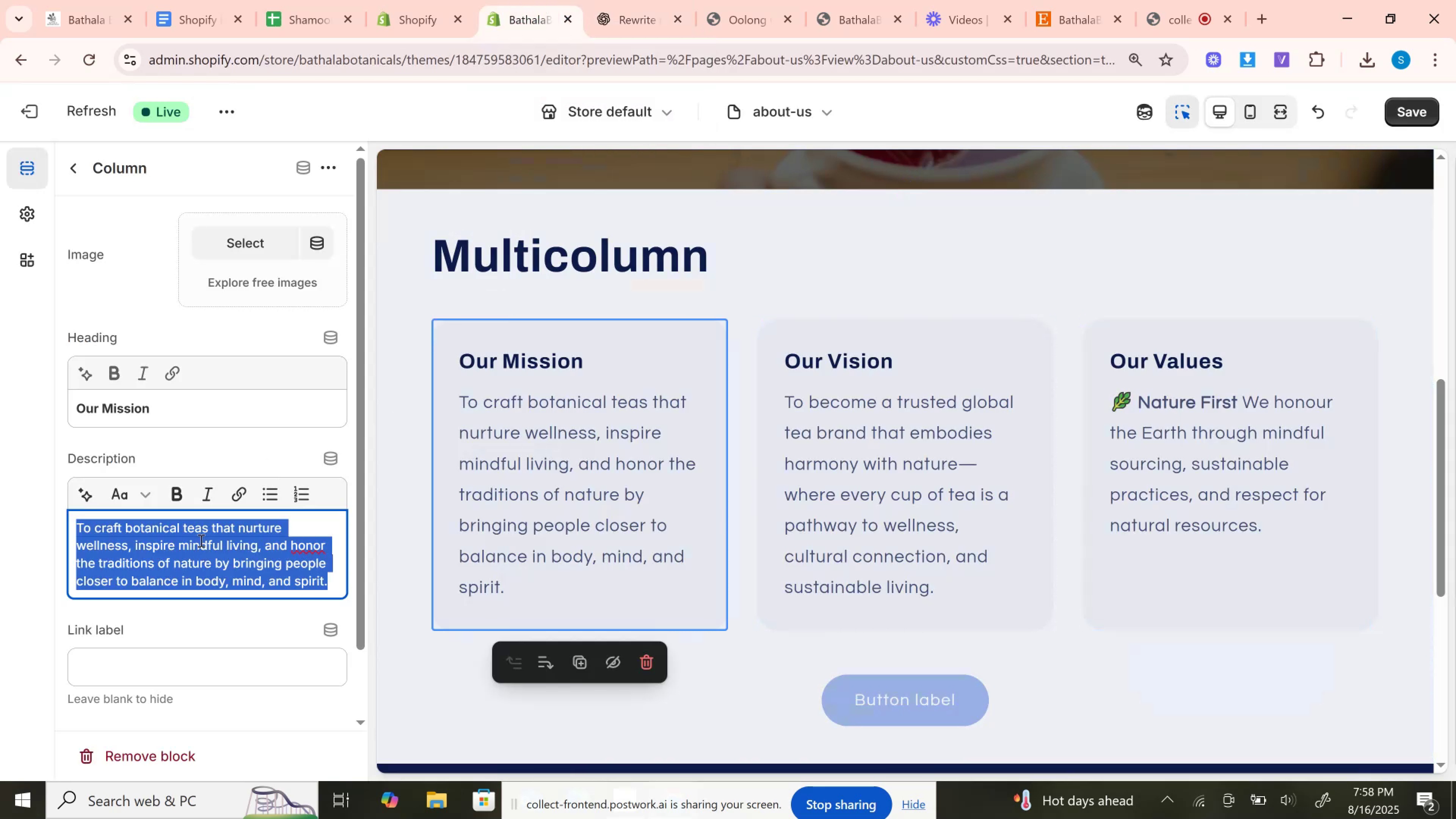 
key(Control+V)
 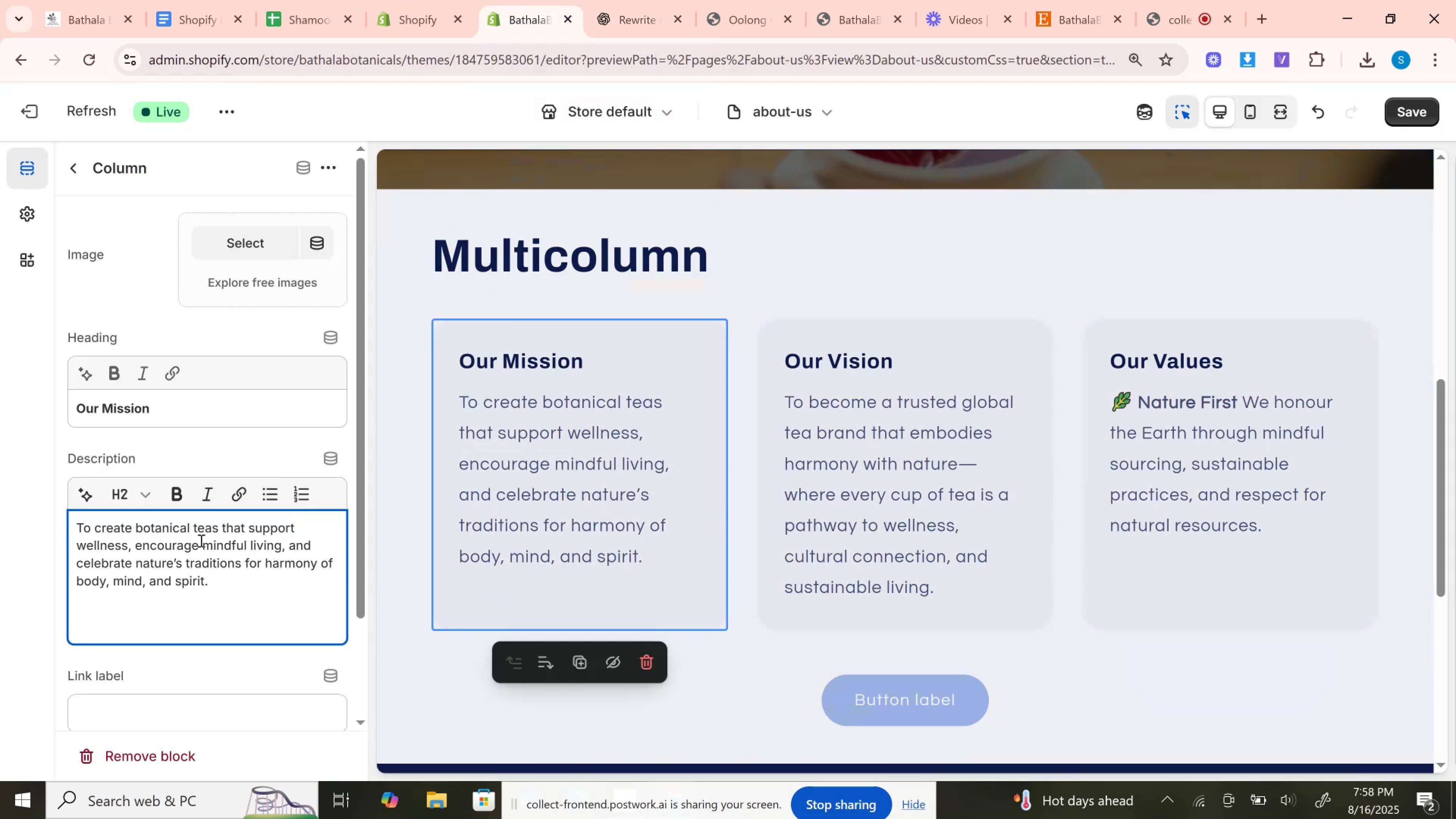 
key(BracketRight)
 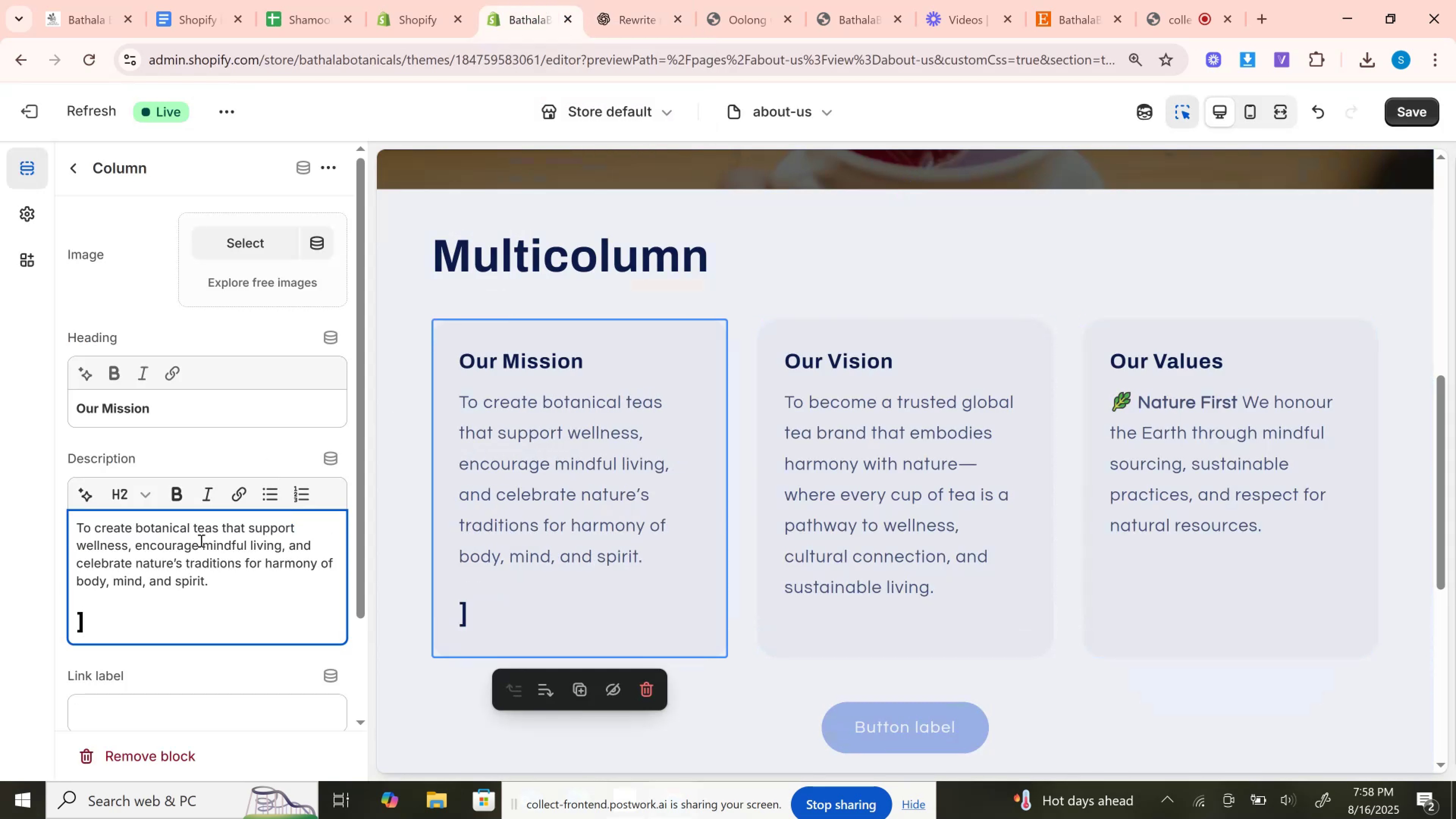 
key(Backspace)
 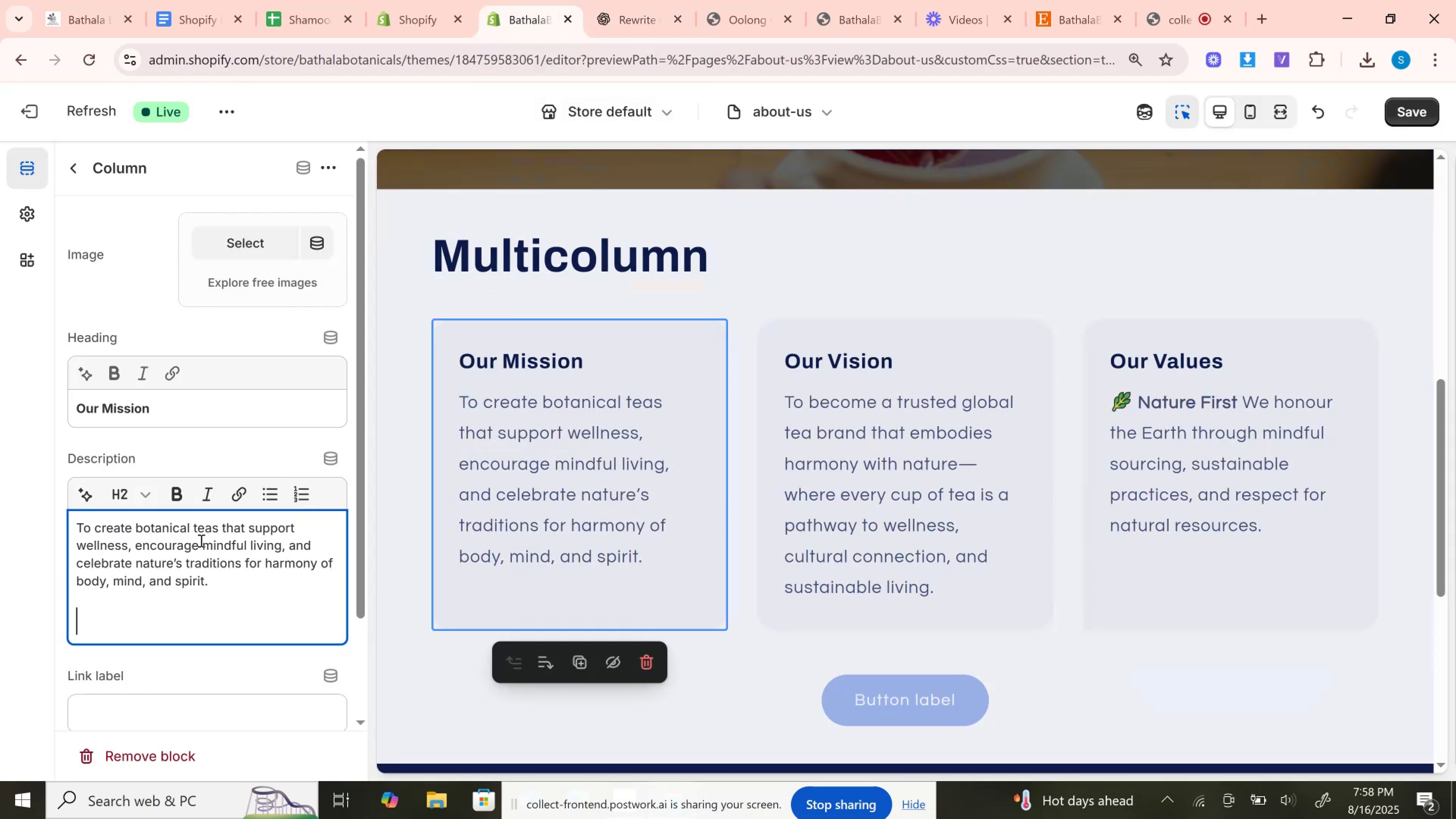 
key(Backspace)
 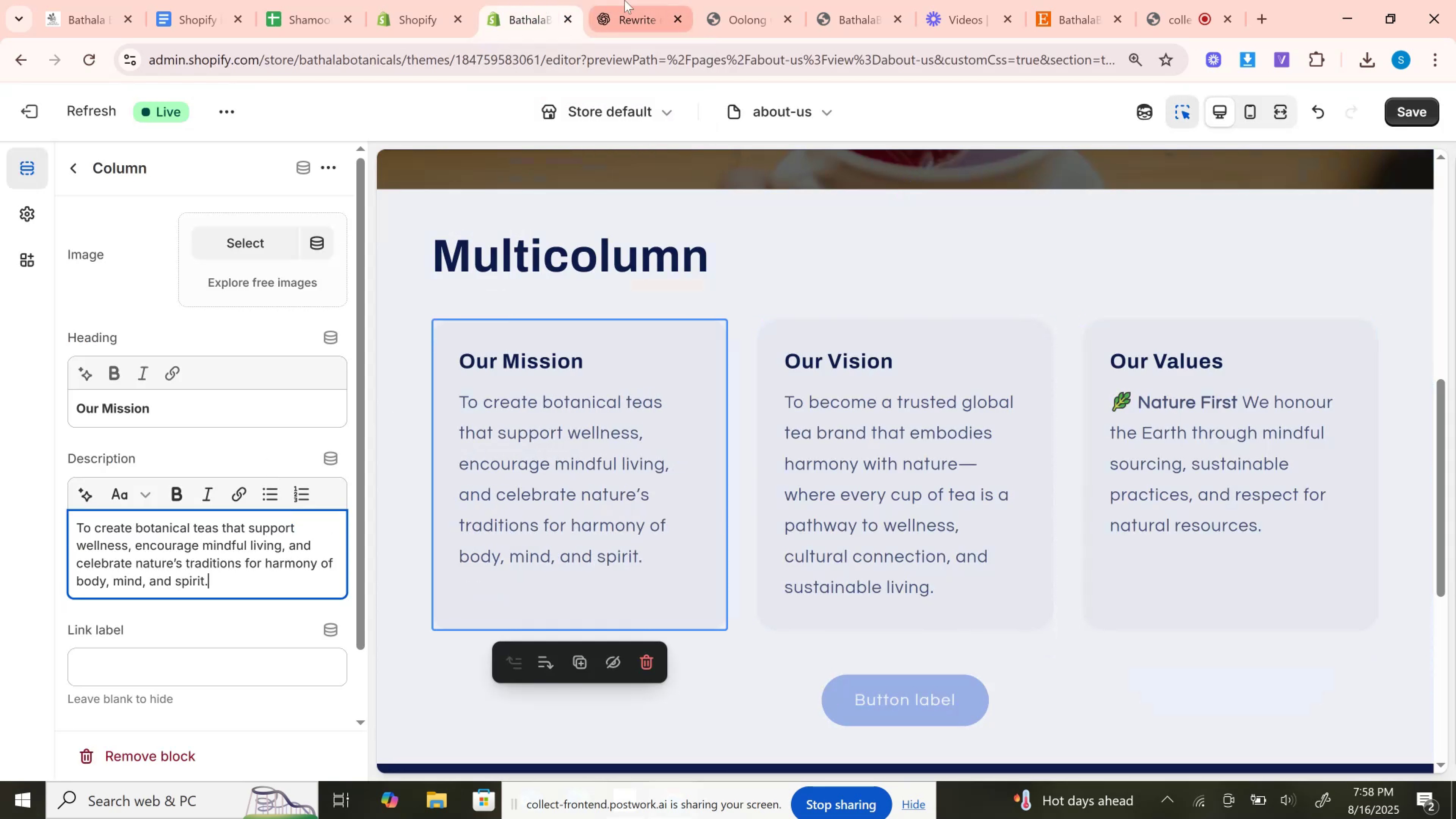 
left_click([624, 0])
 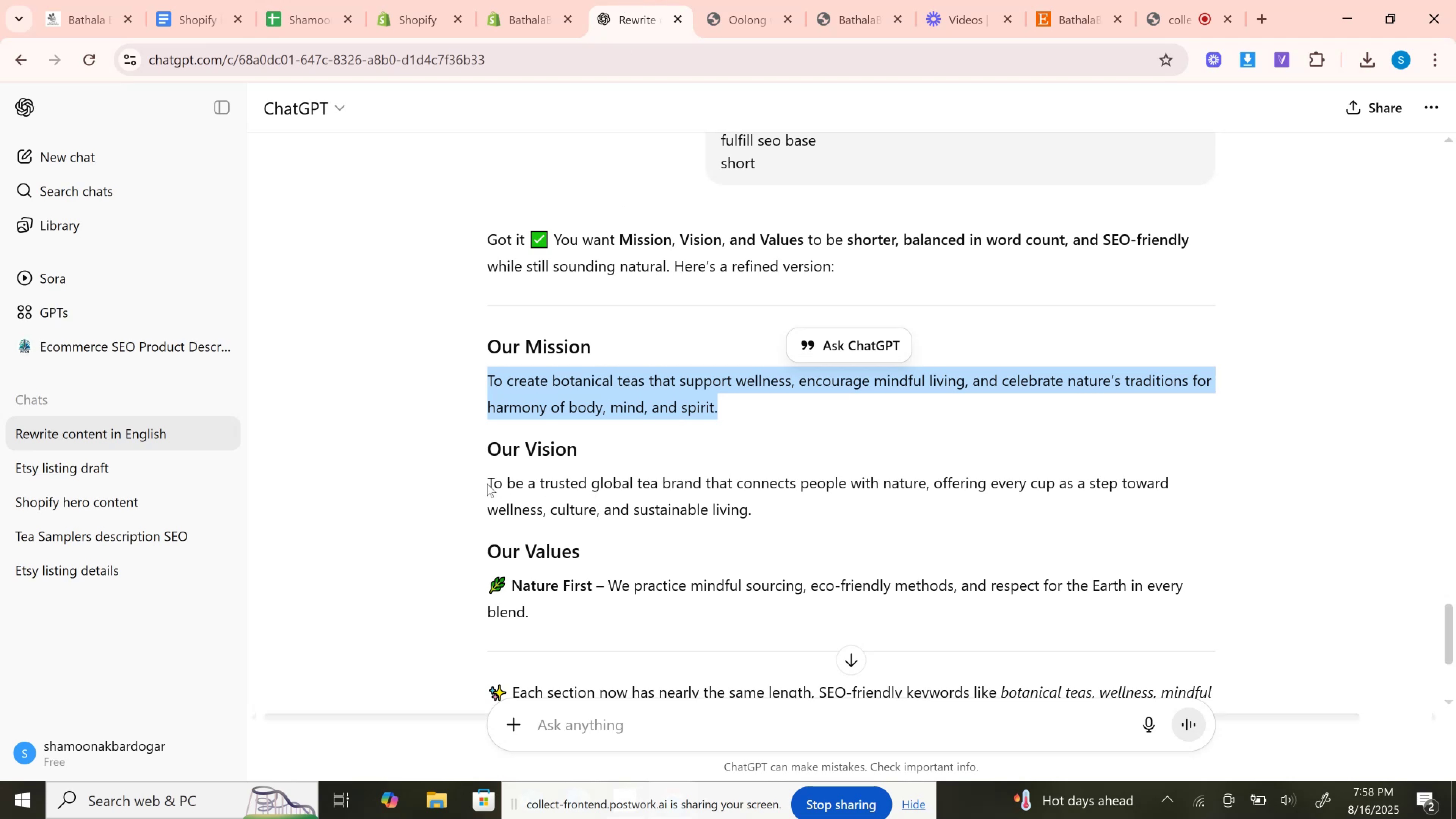 
left_click_drag(start_coordinate=[487, 479], to_coordinate=[764, 506])
 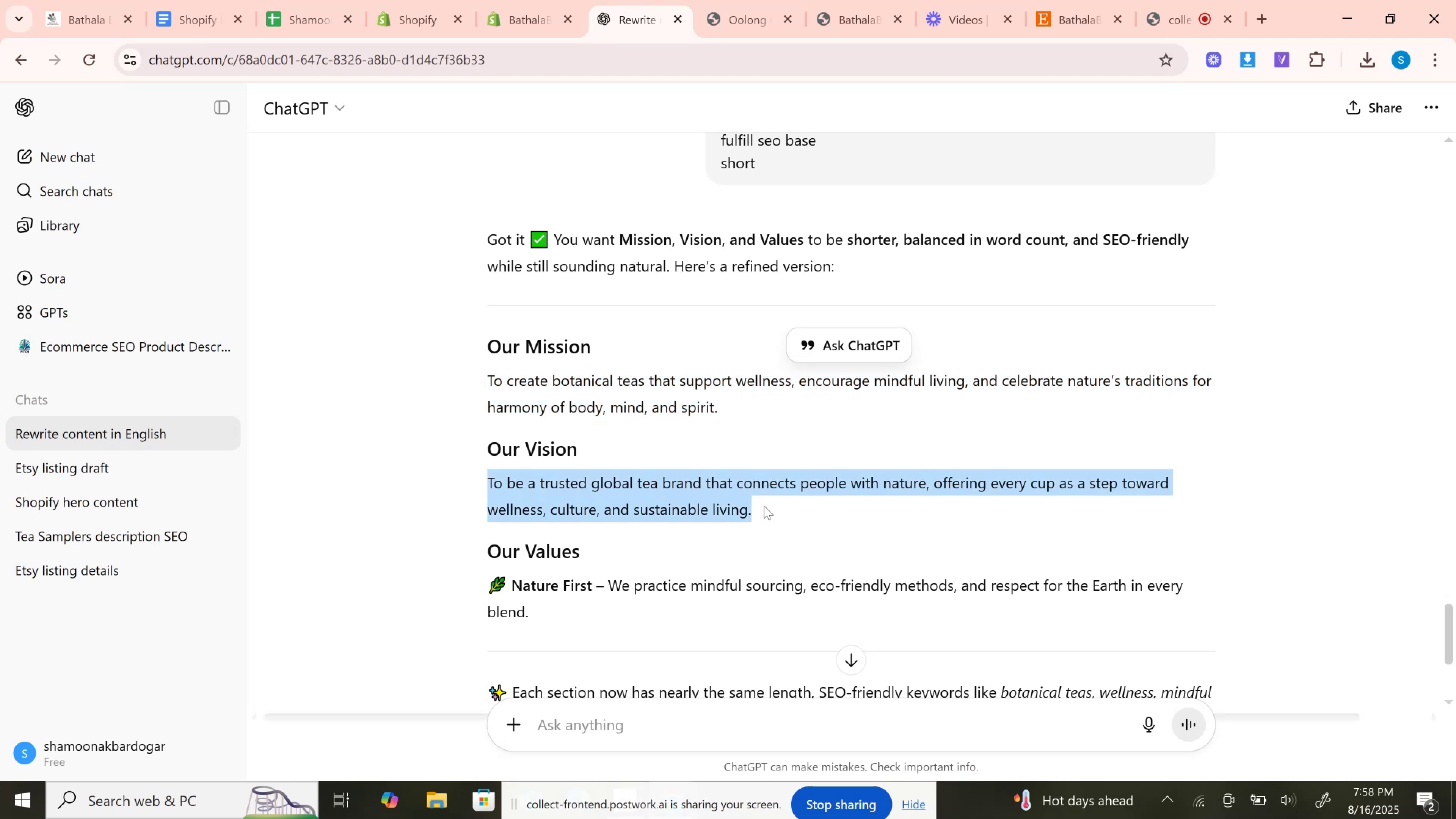 
key(Control+C)
 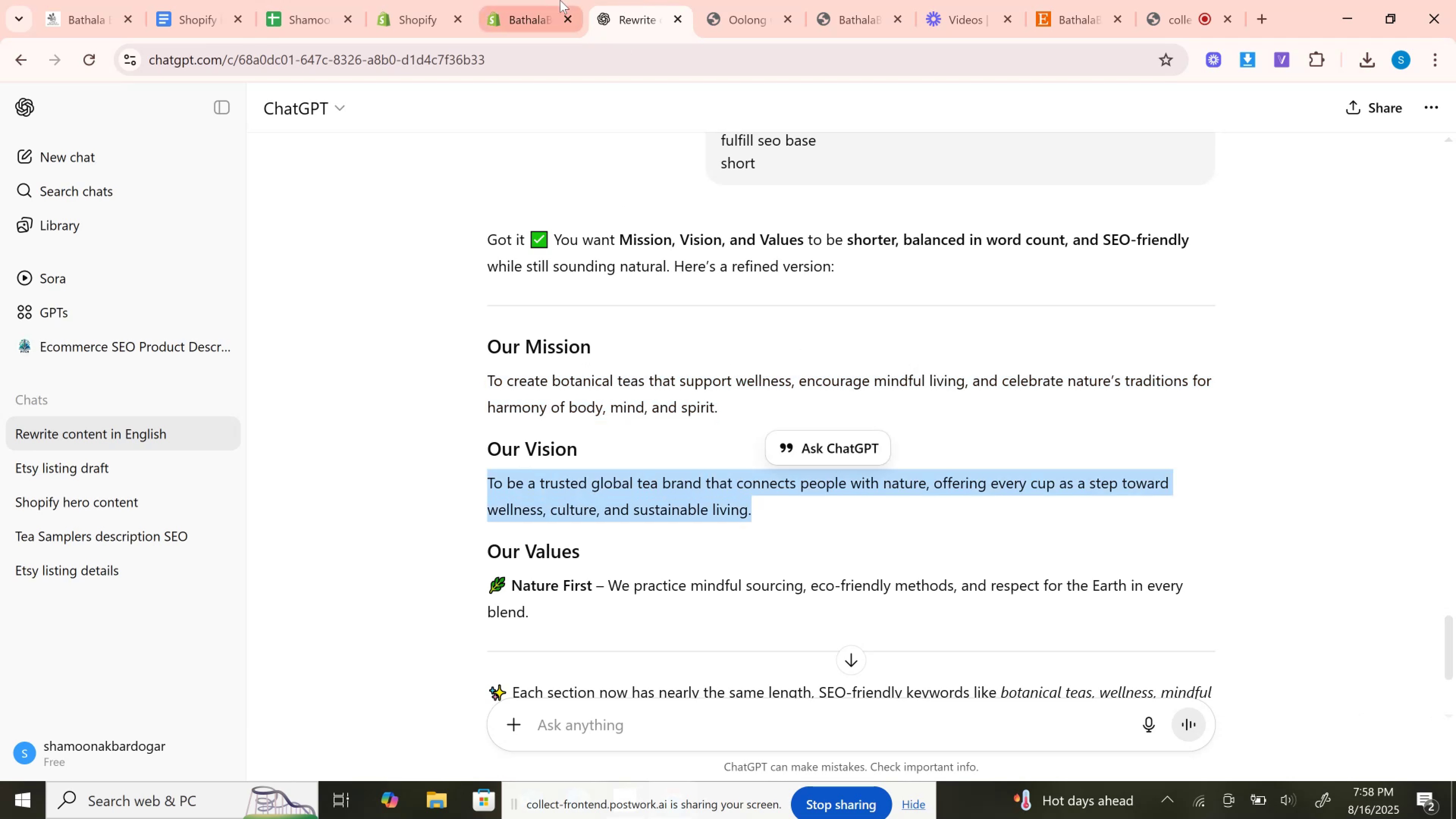 
left_click([560, 0])
 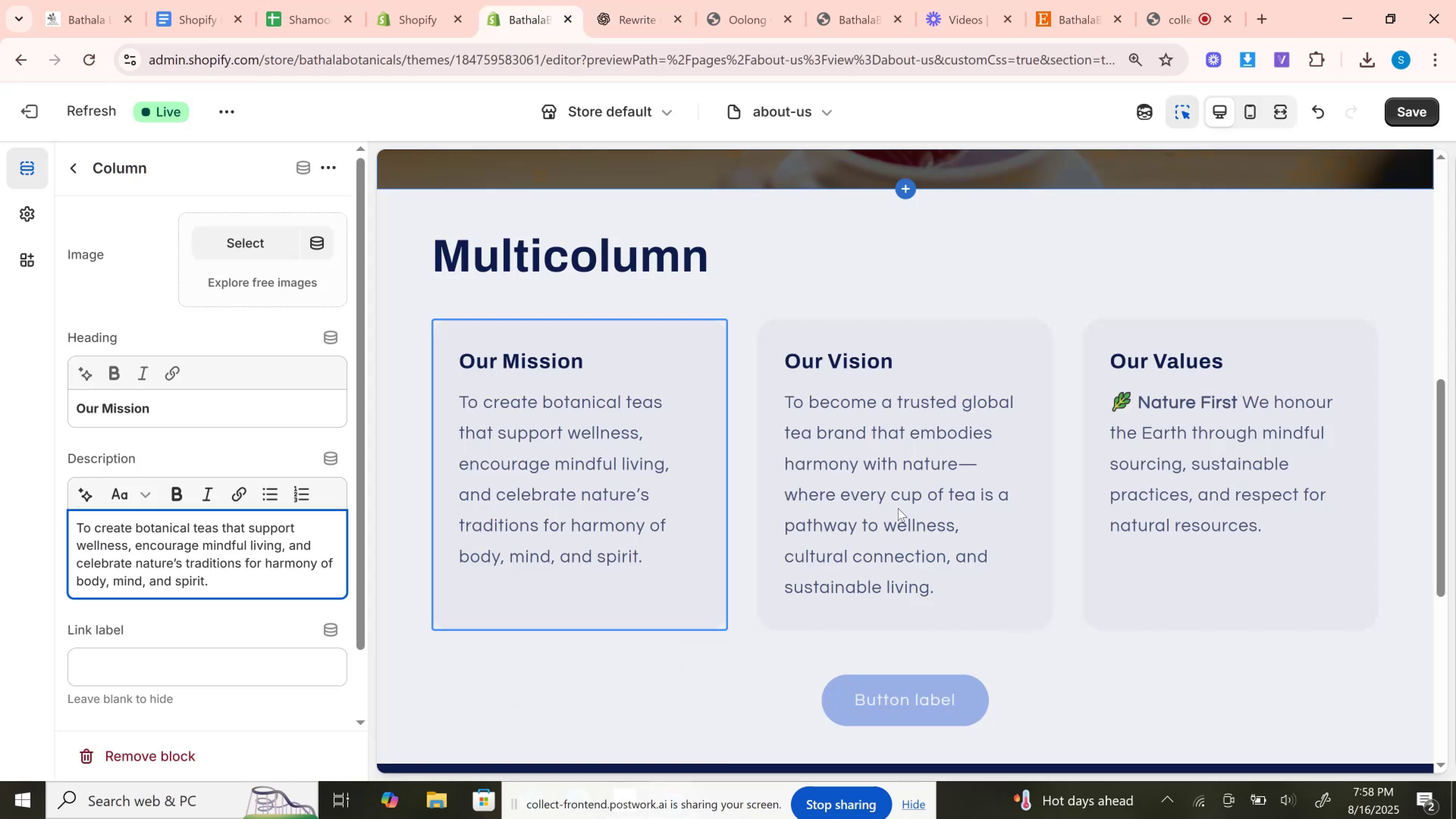 
left_click([898, 508])
 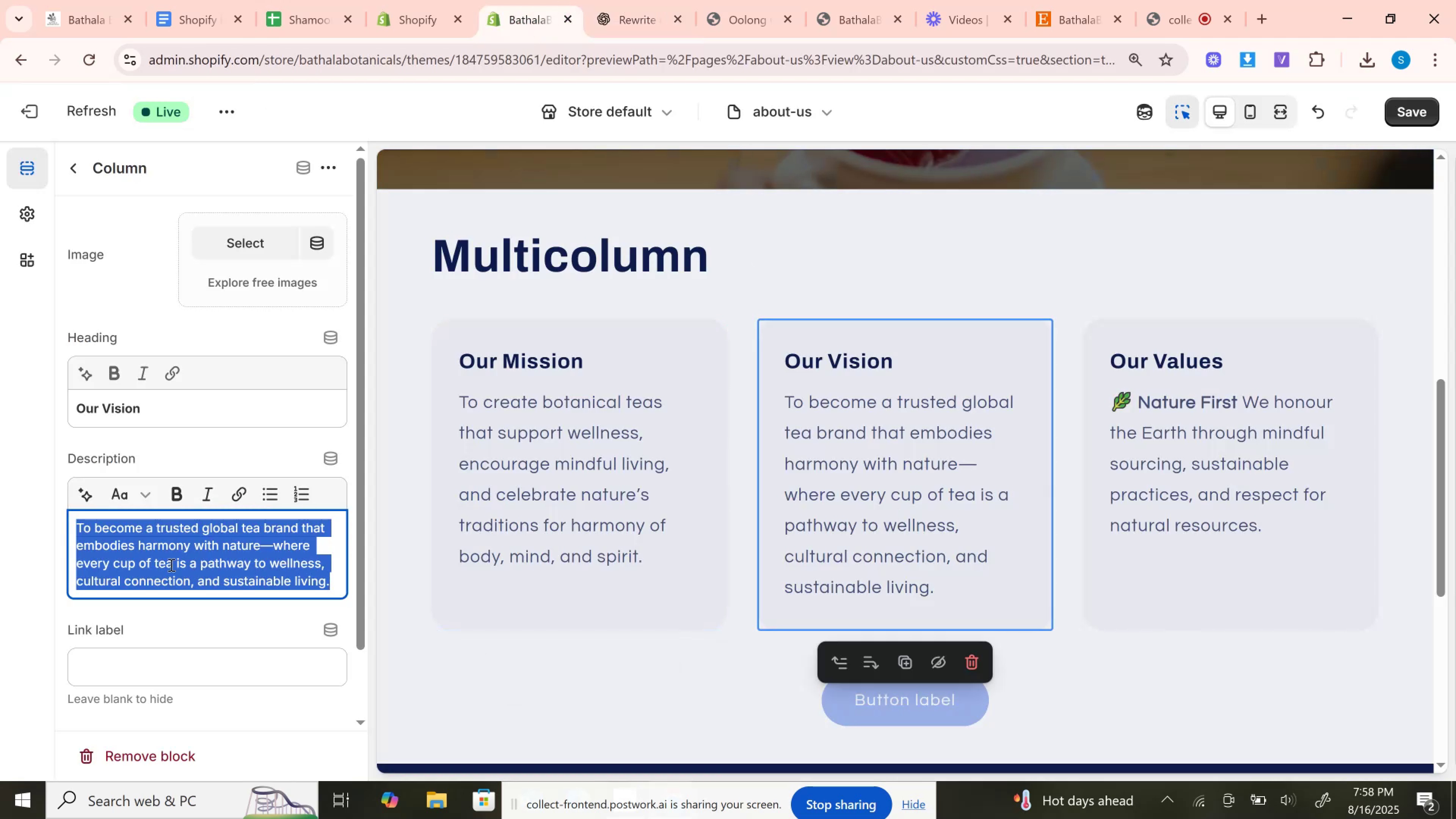 
key(Control+A)
 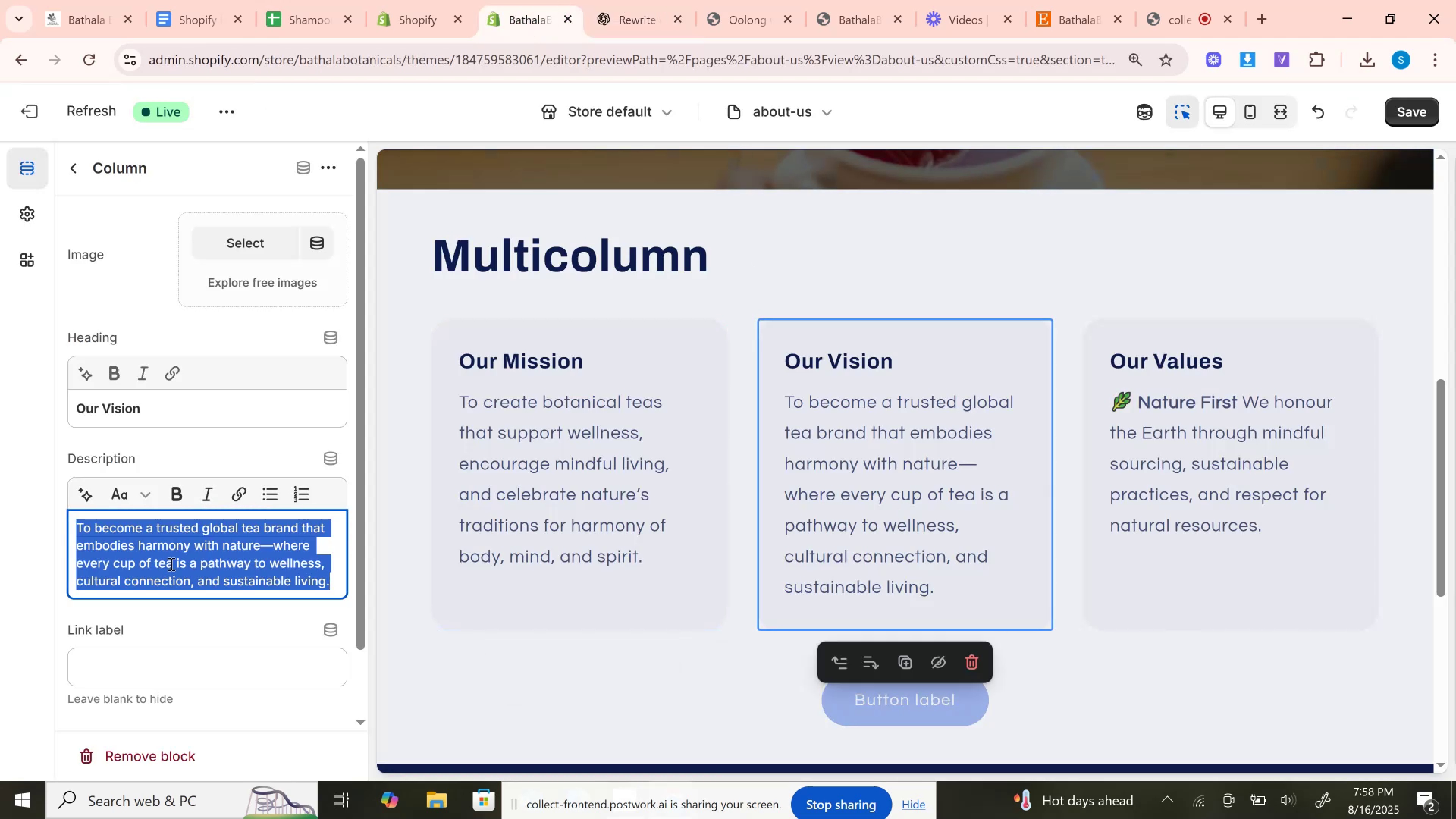 
key(Control+V)
 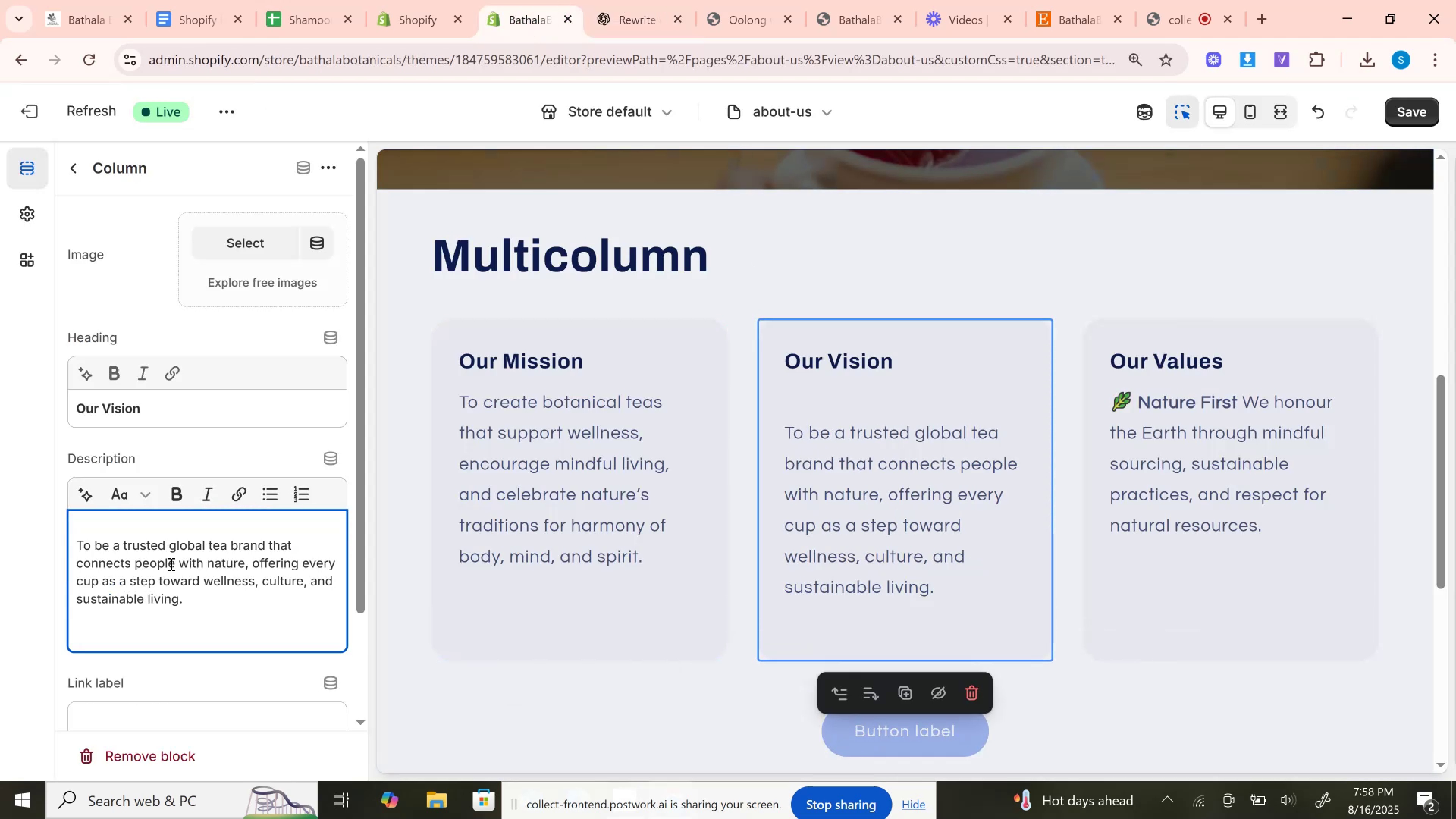 
key(Backspace)
 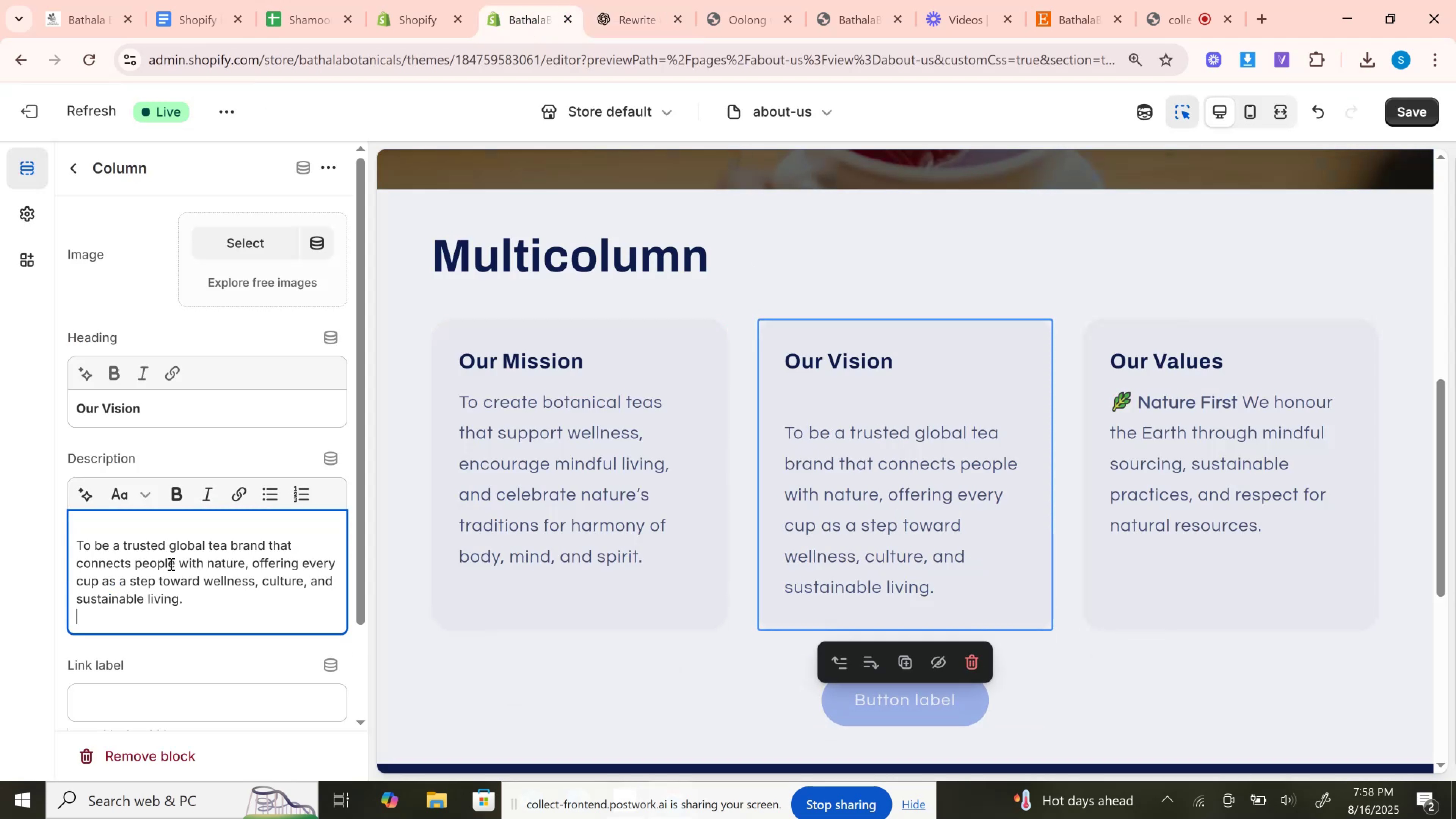 
key(Backspace)
 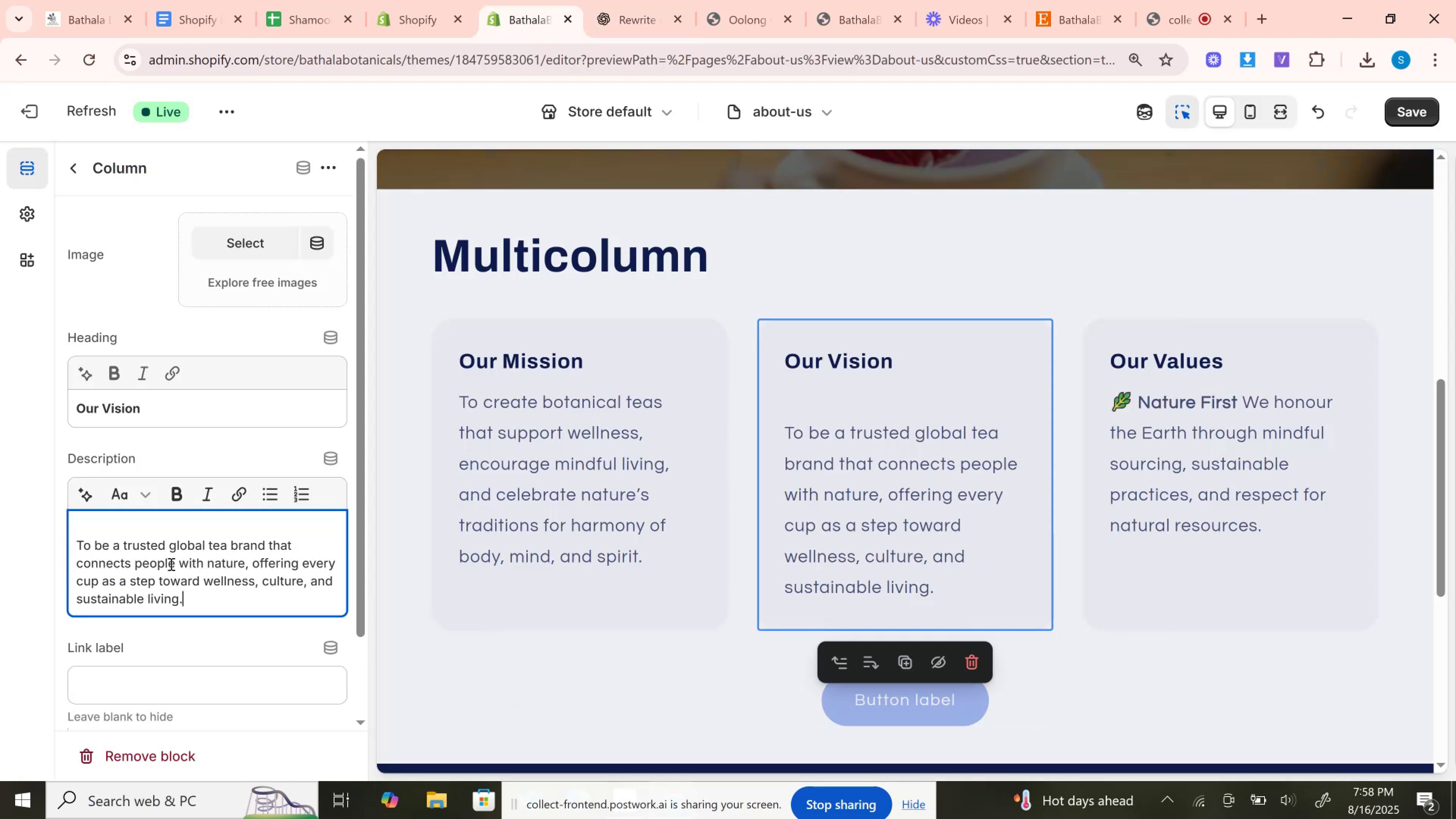 
key(ArrowUp)
 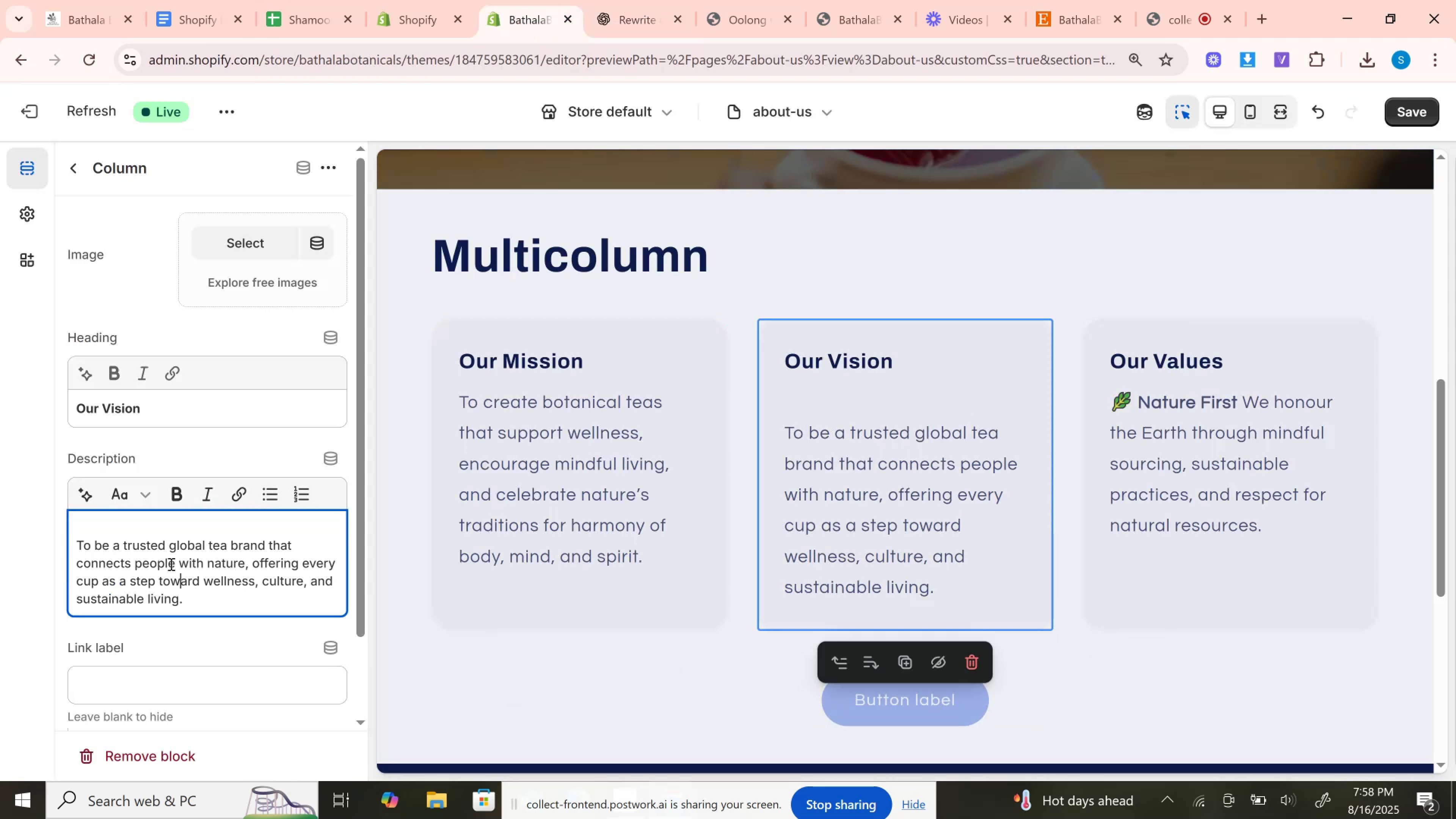 
hold_key(key=ArrowLeft, duration=1.08)
 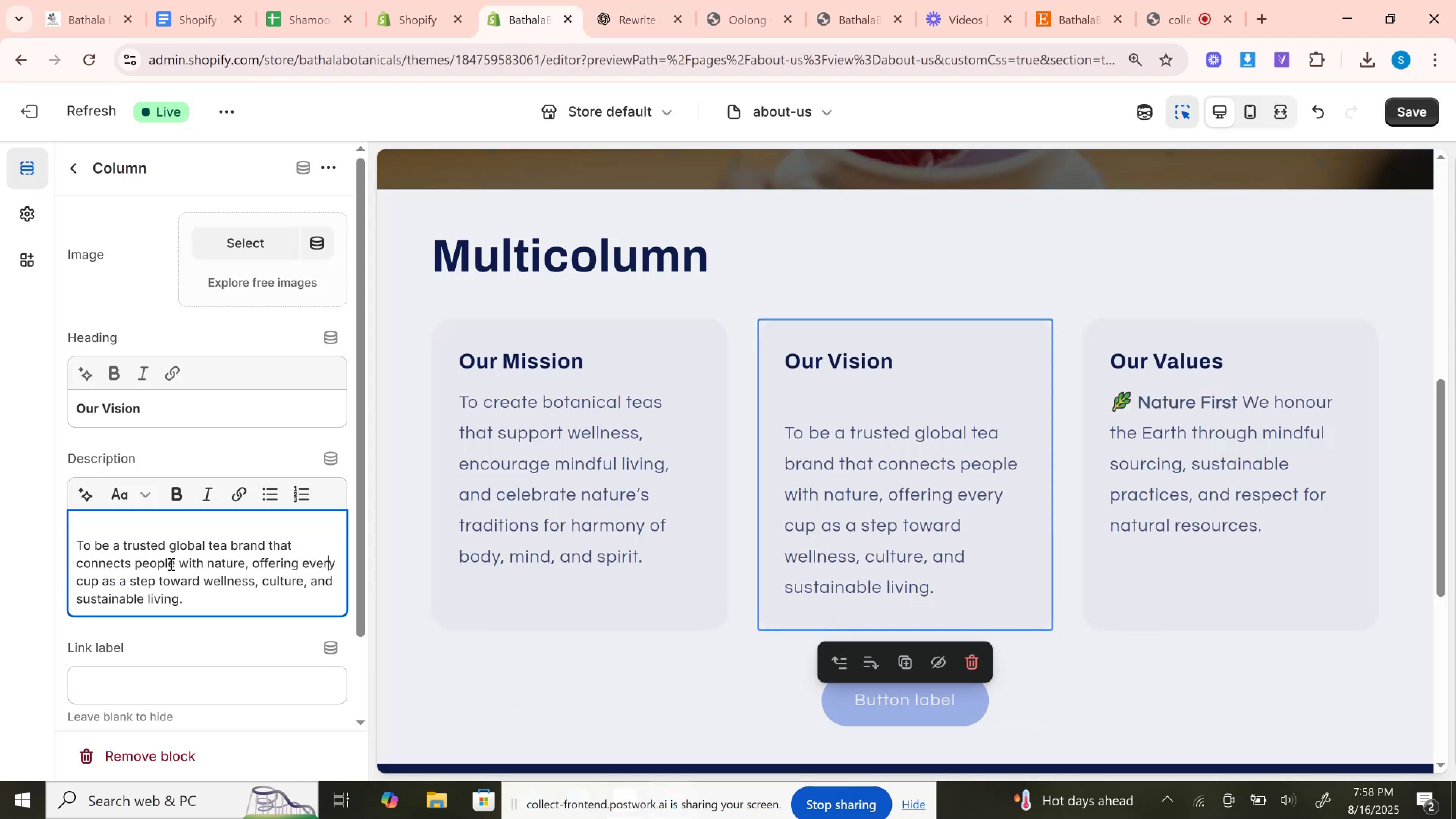 
key(ArrowUp)
 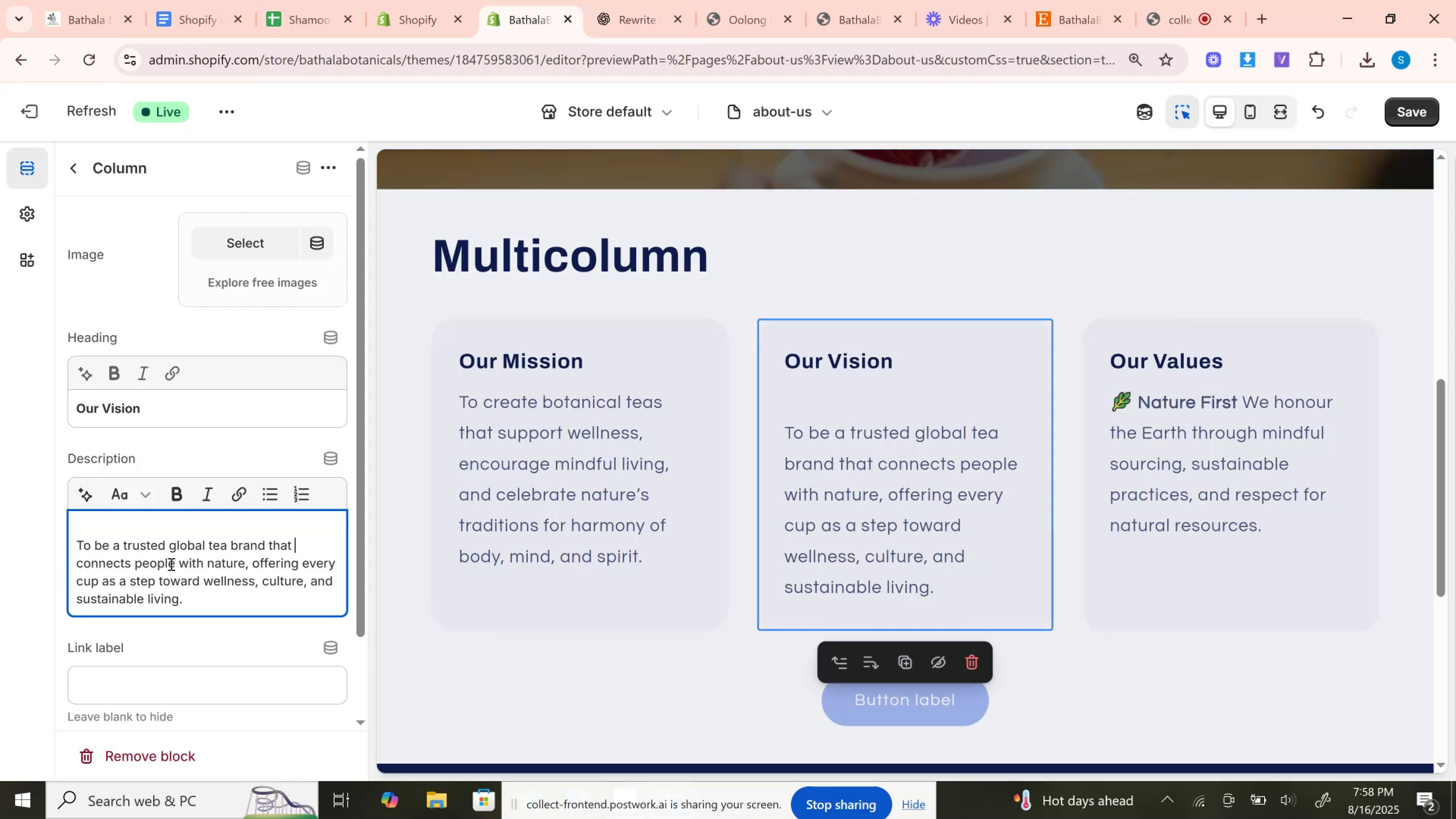 
key(ArrowUp)
 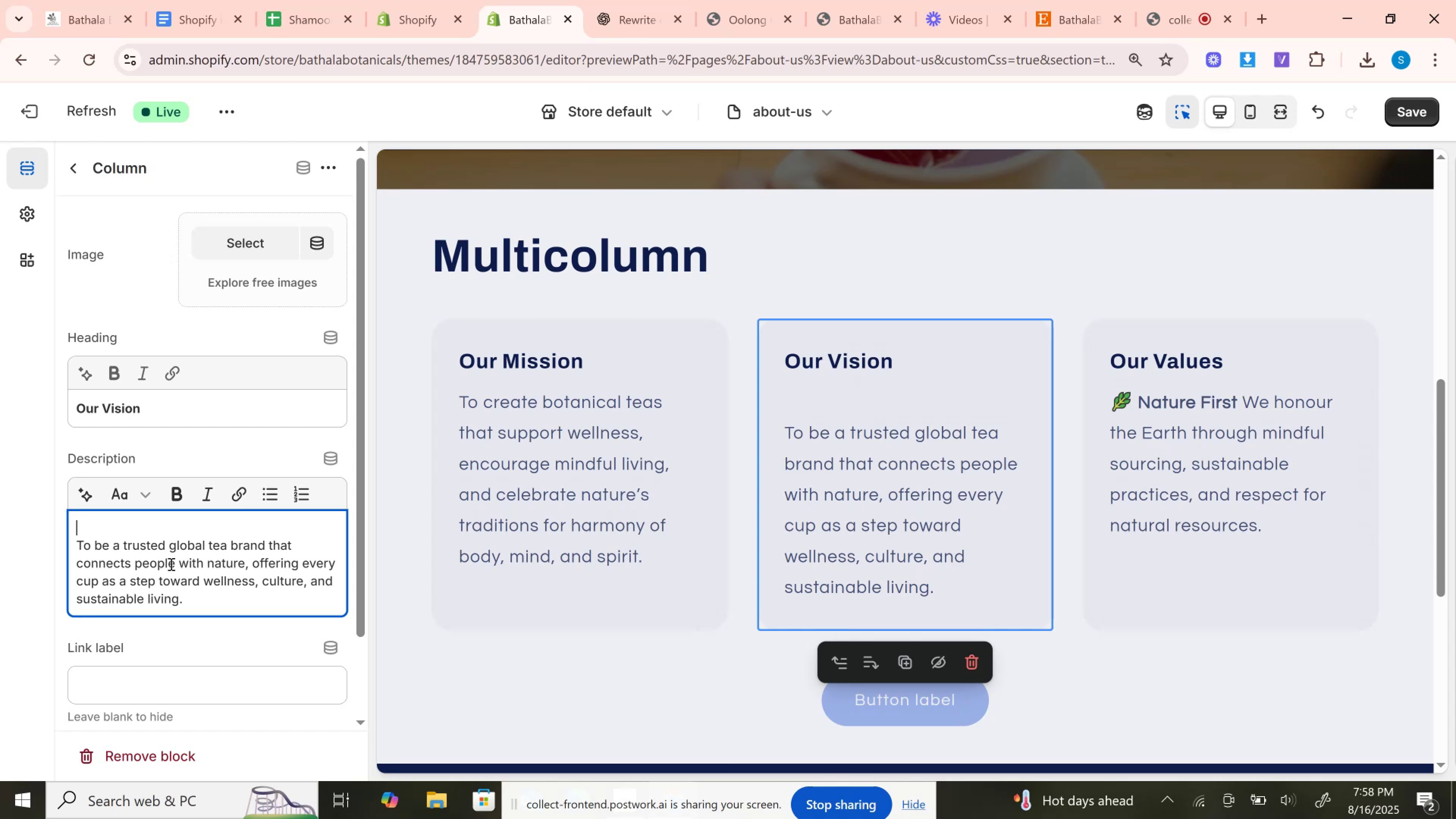 
key(ArrowRight)
 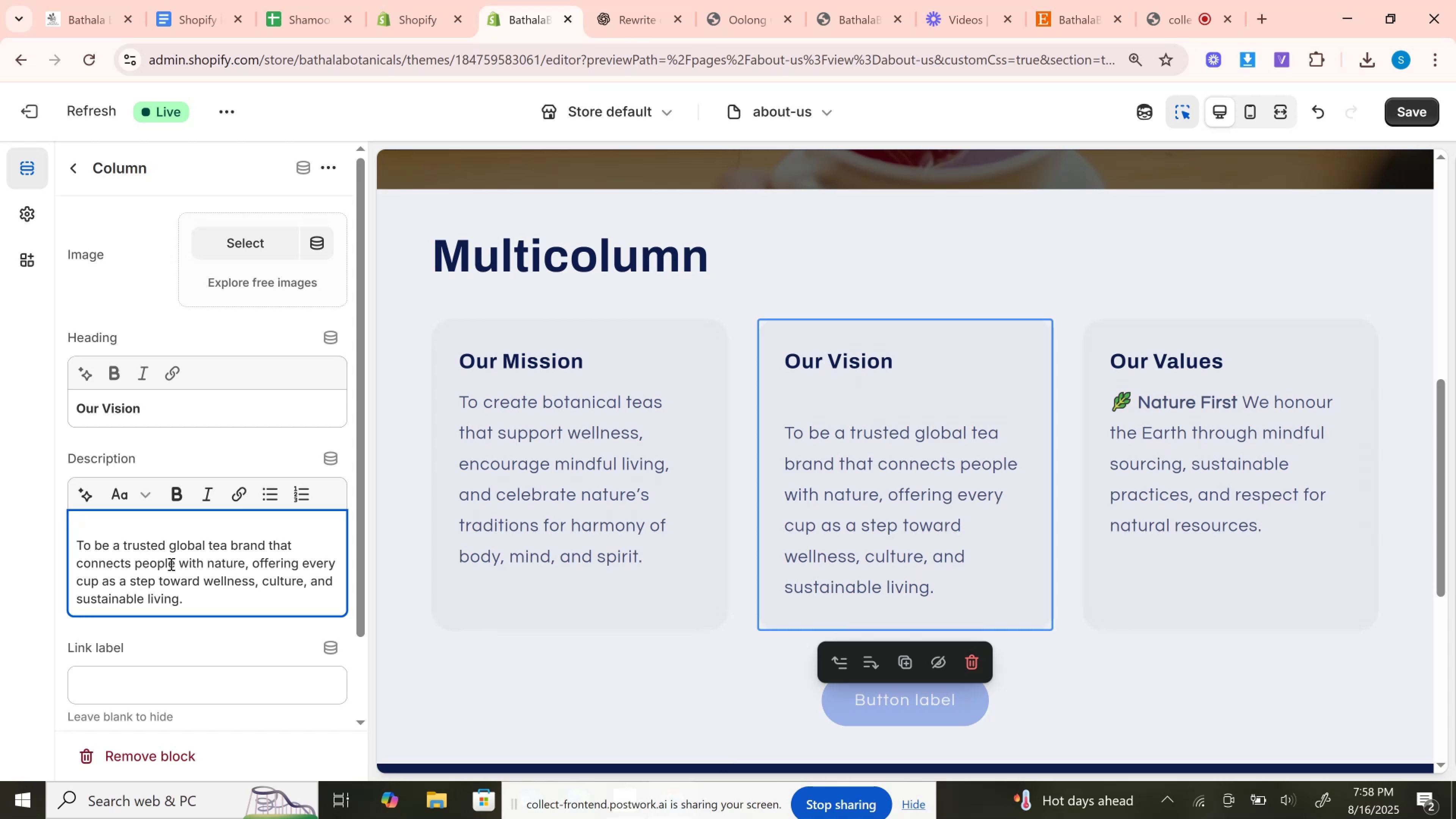 
key(Backspace)
 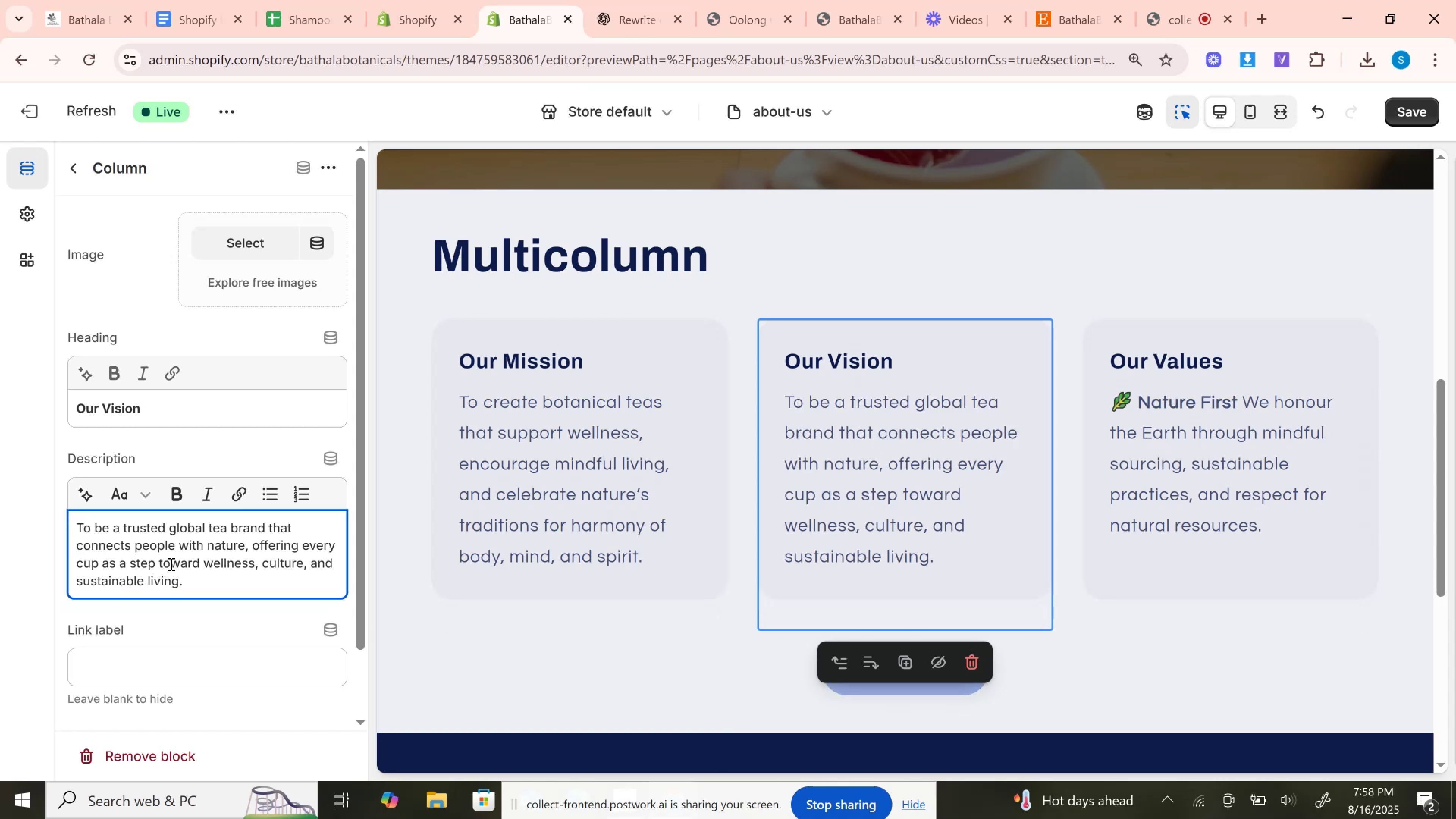 
key(Backspace)
 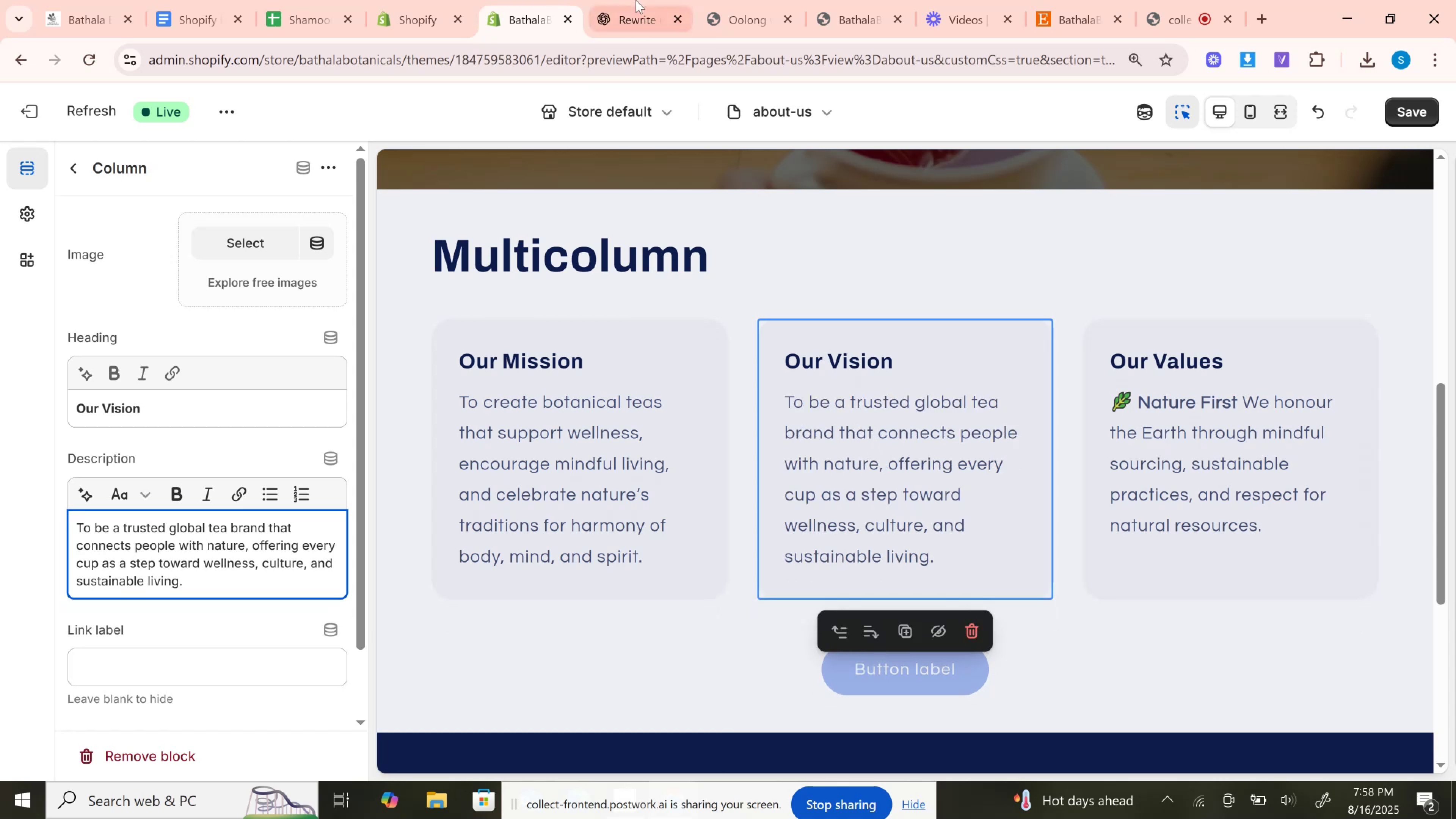 
left_click([636, 0])
 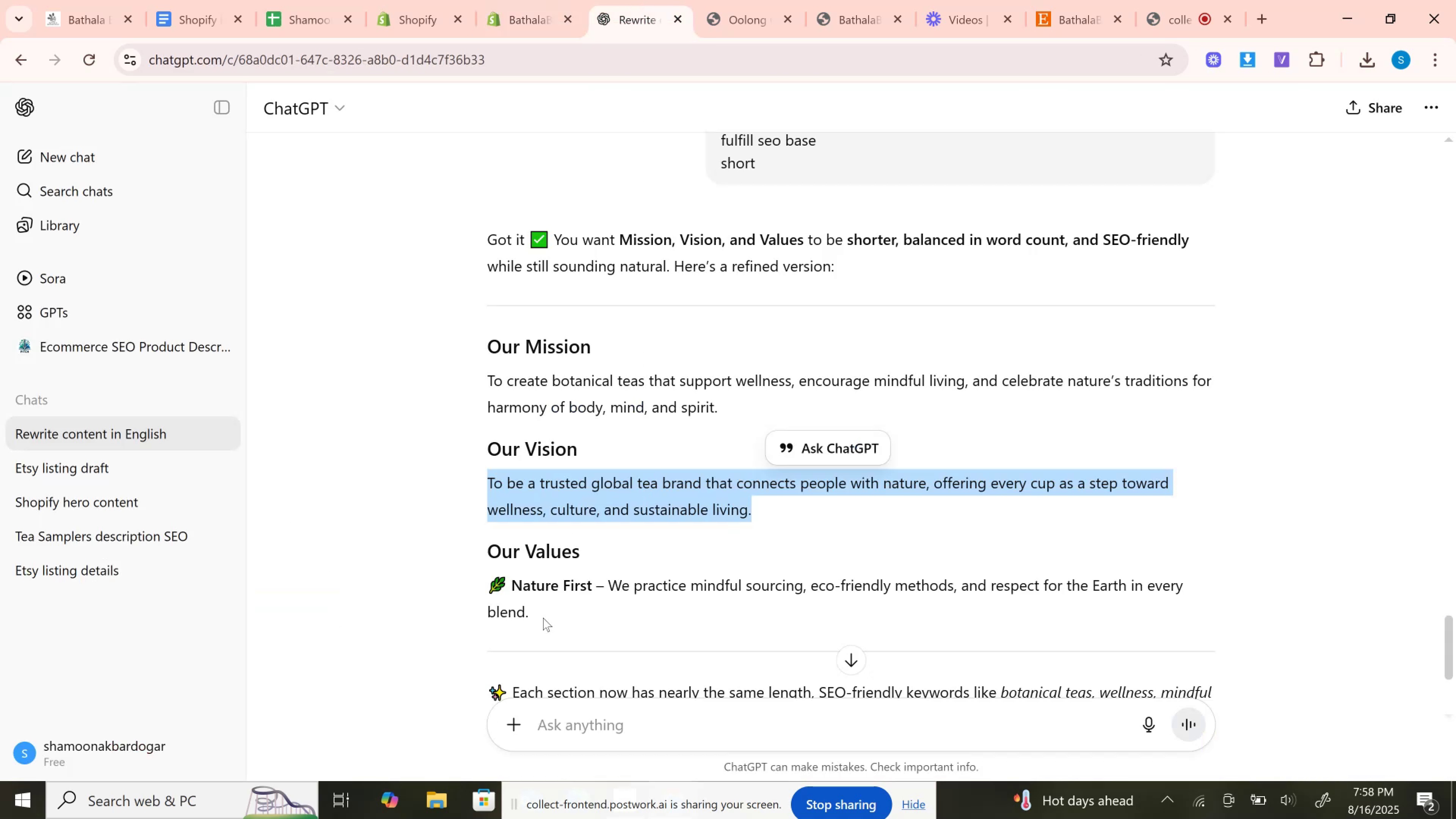 
left_click_drag(start_coordinate=[543, 618], to_coordinate=[505, 581])
 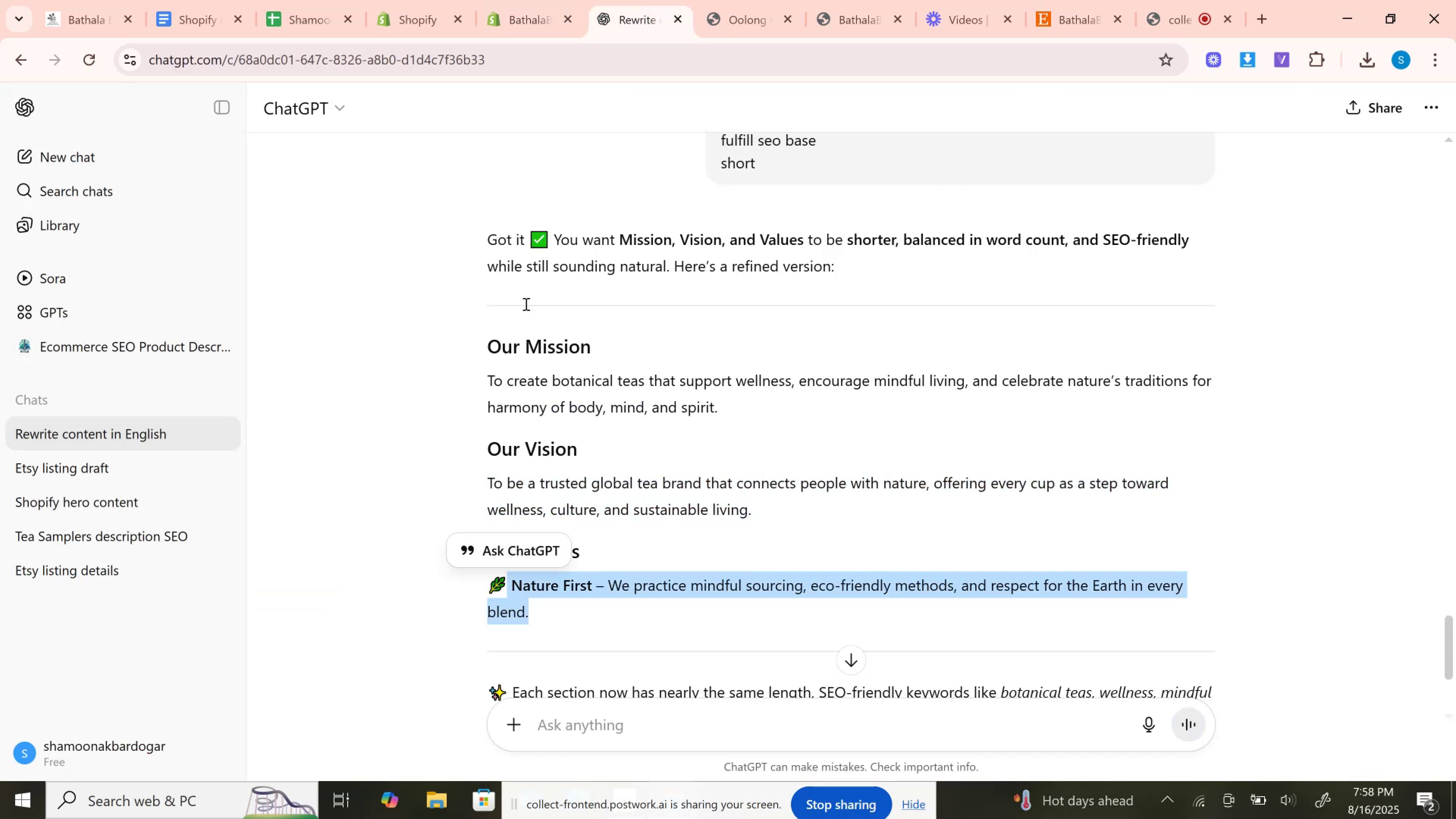 
key(Control+C)
 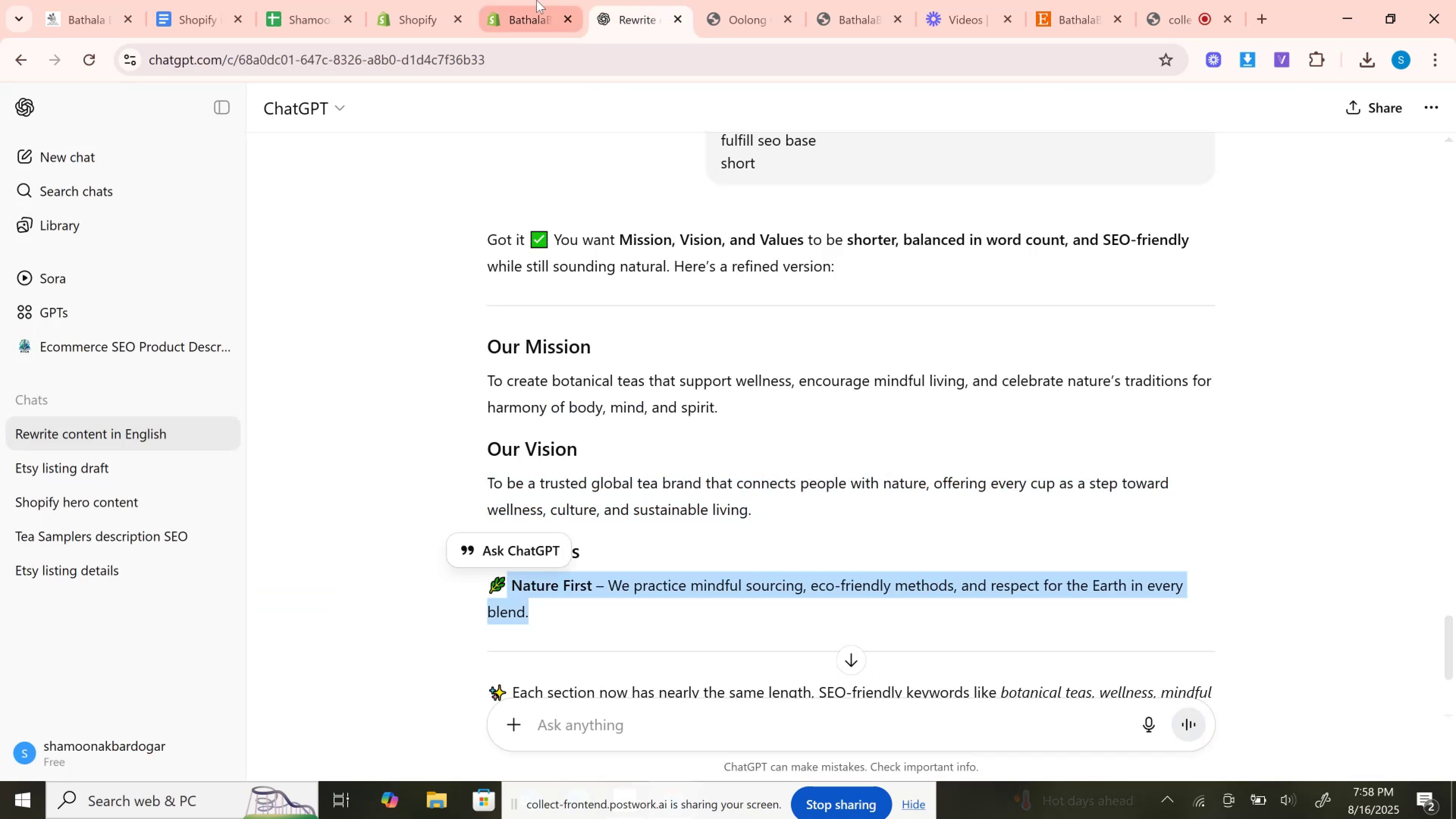 
left_click([537, 0])
 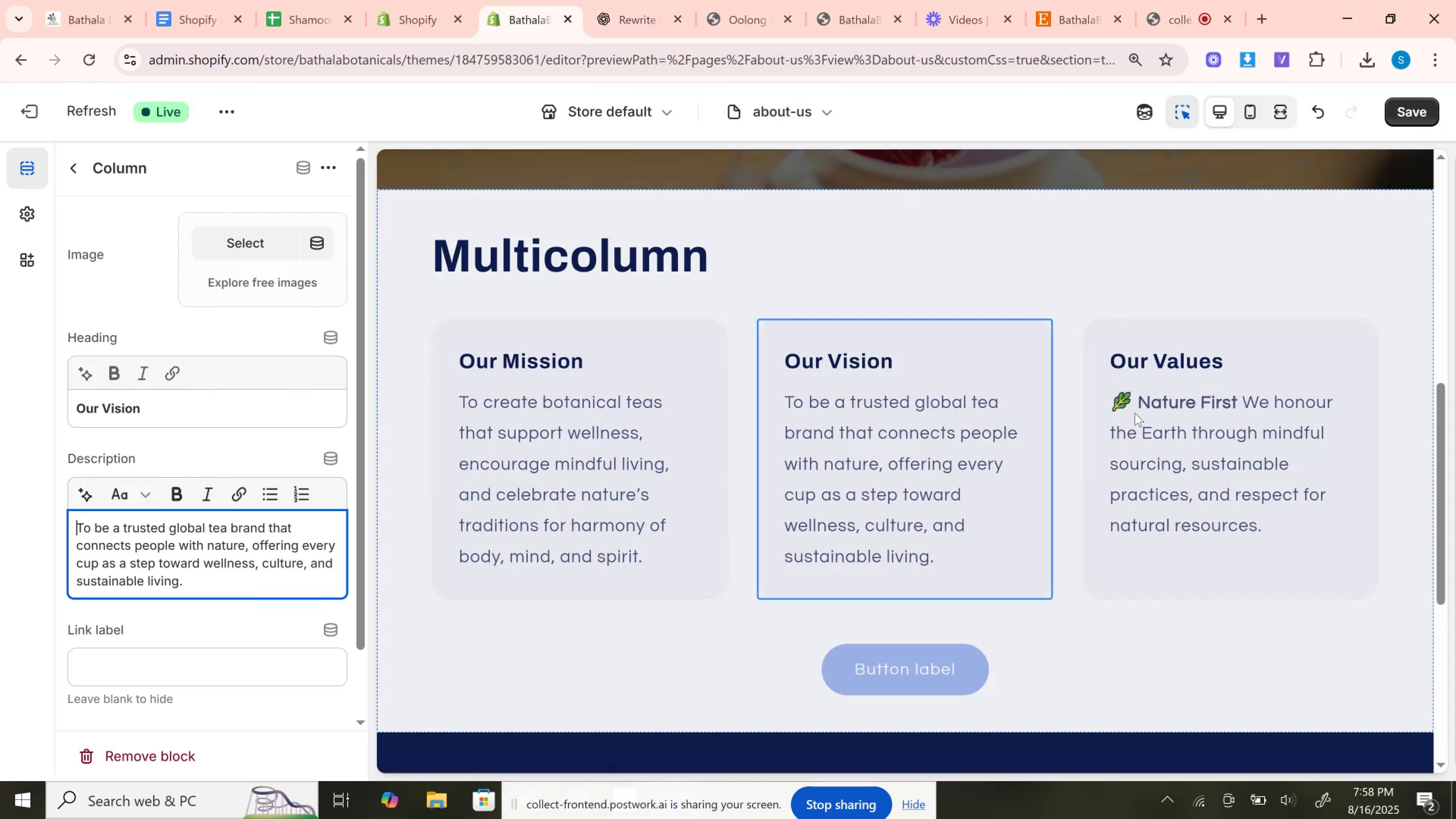 
left_click([1135, 413])
 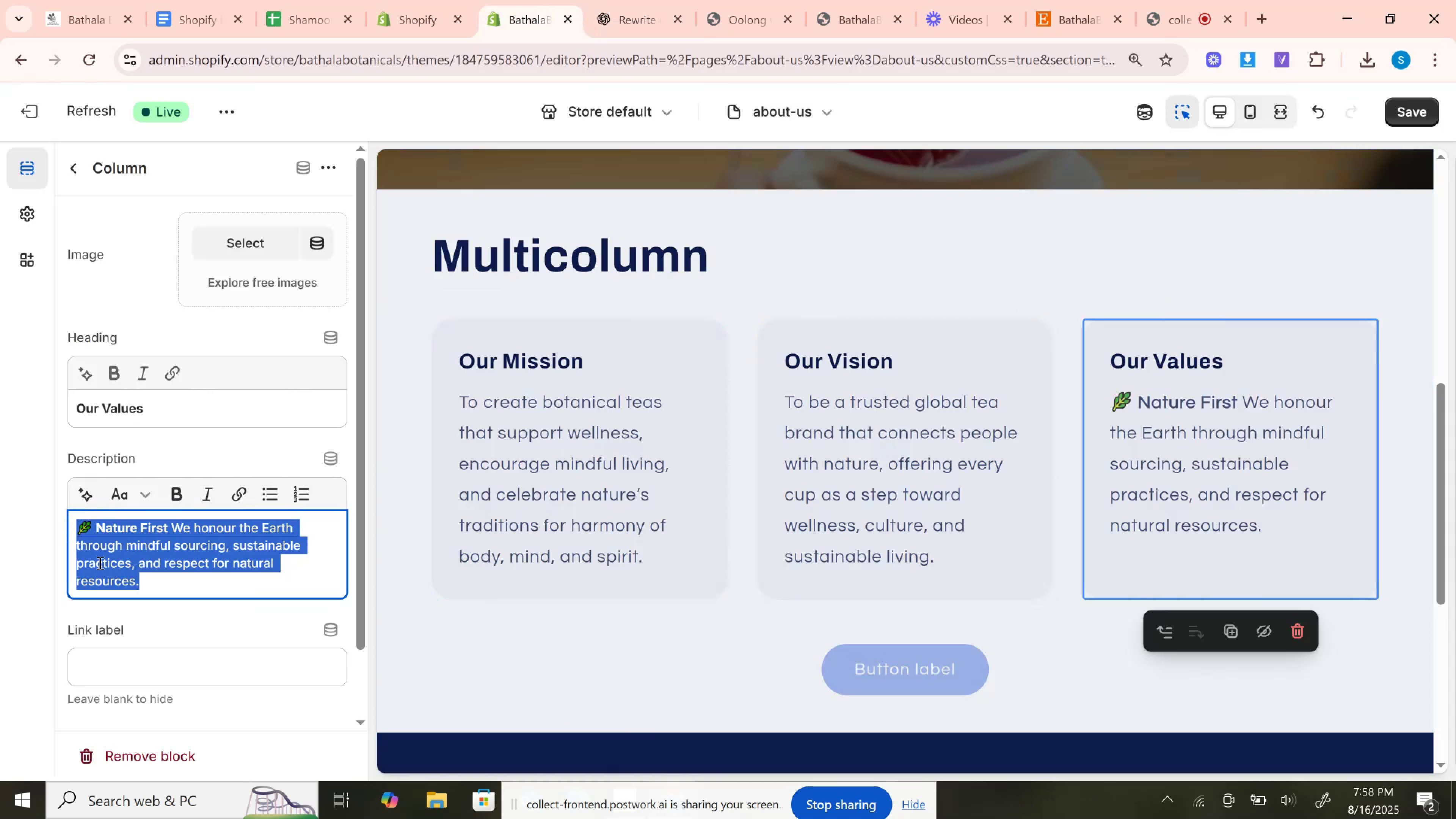 
key(Control+A)
 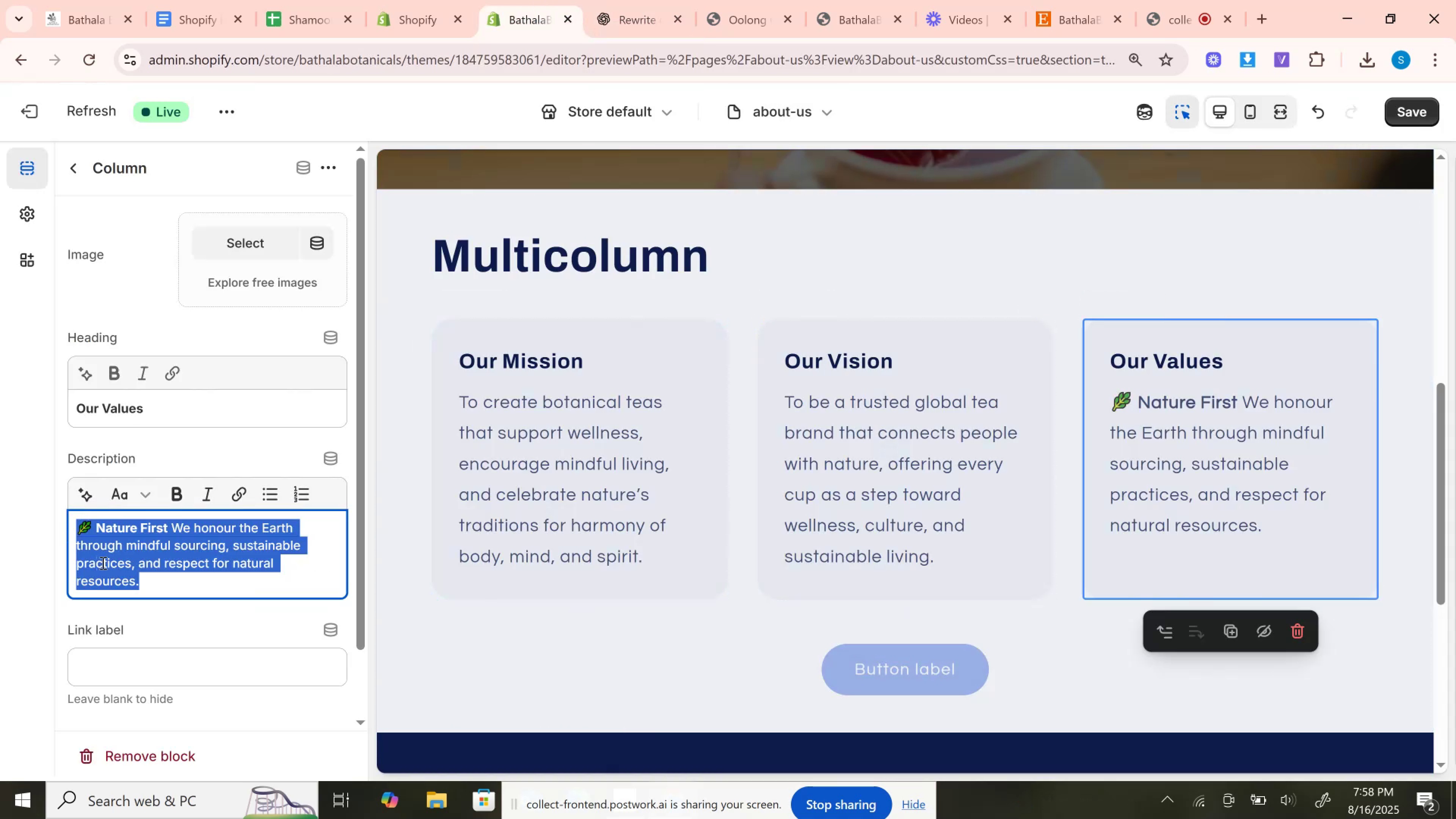 
left_click([102, 563])
 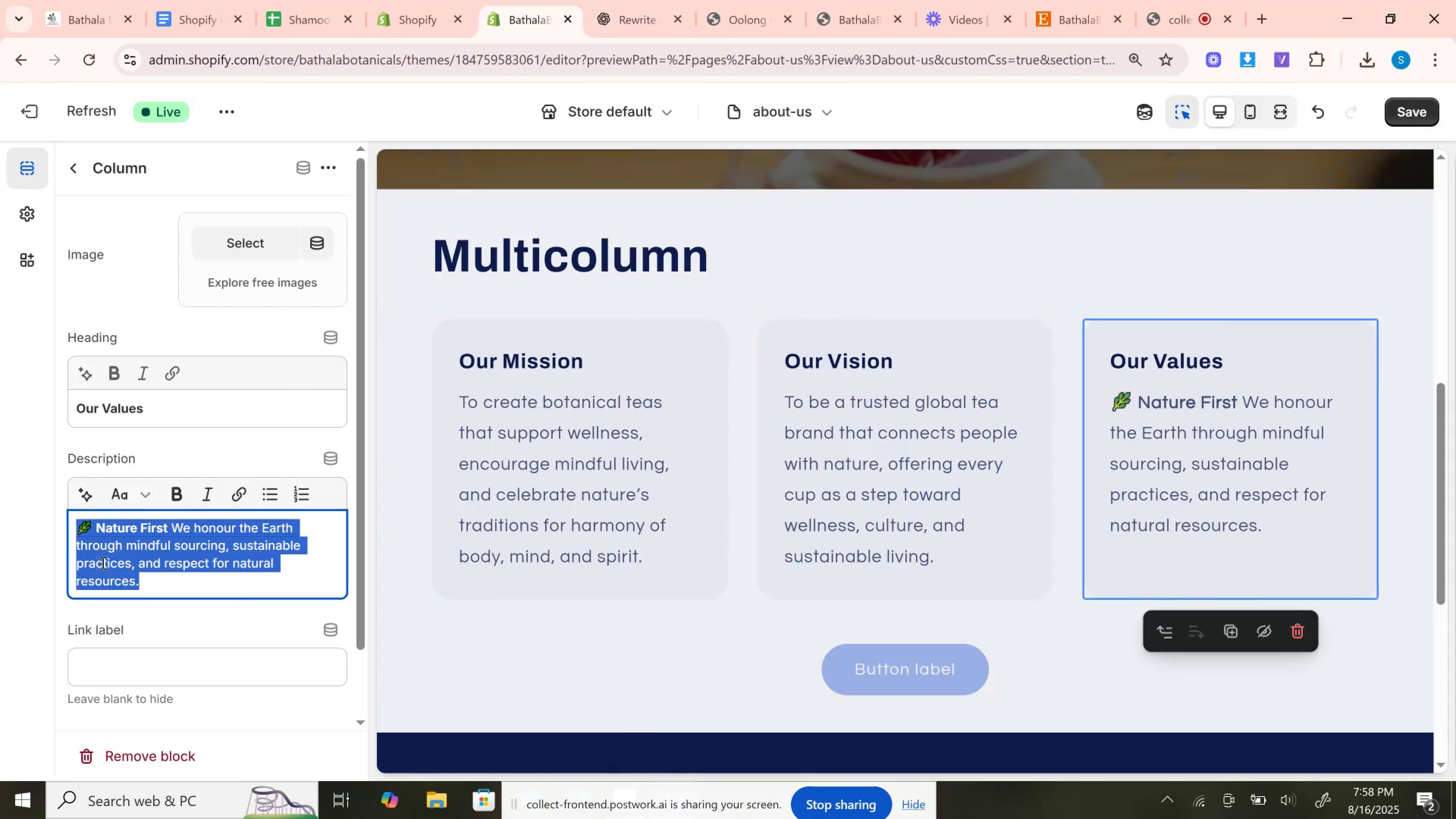 
key(Control+V)
 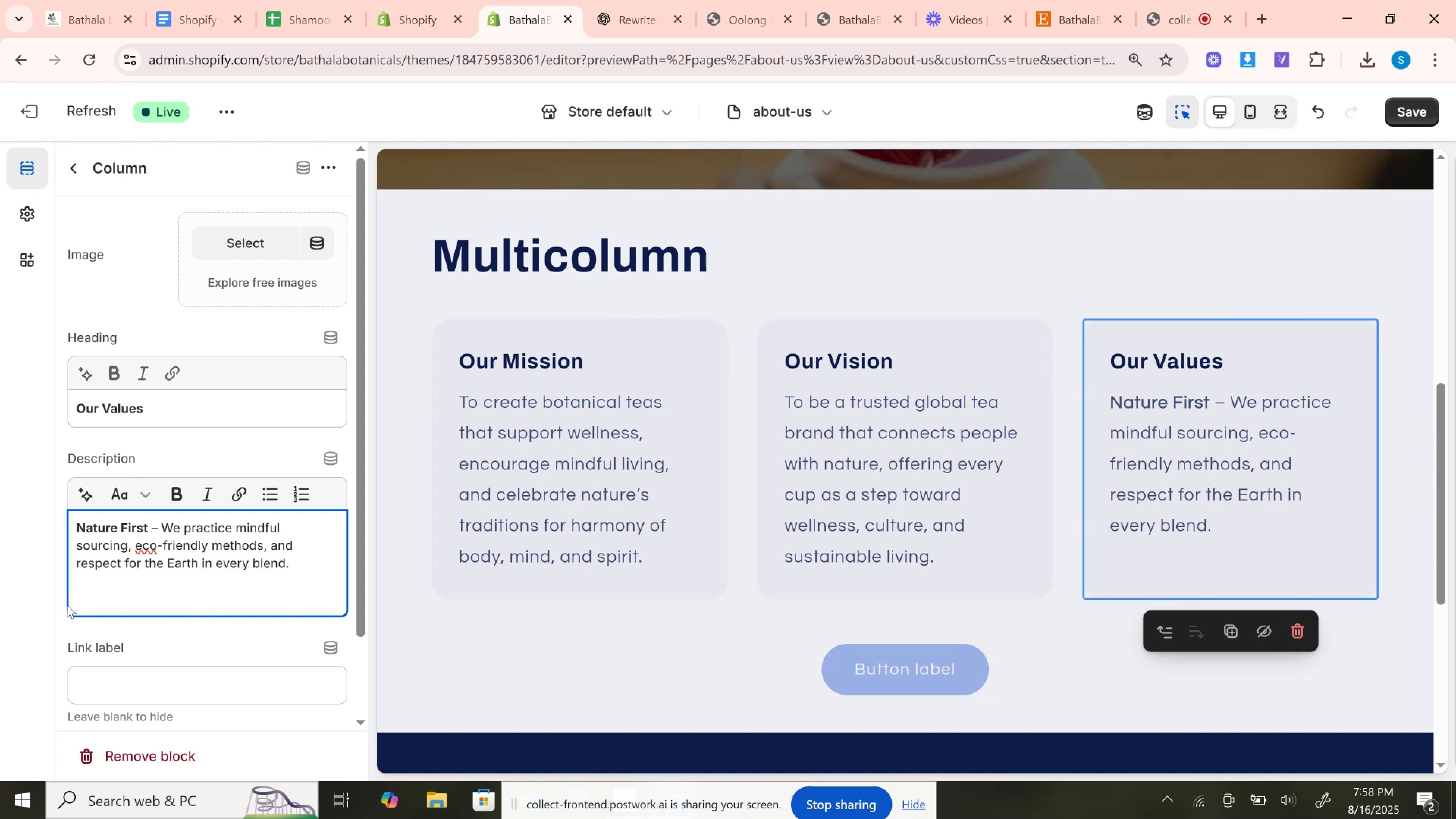 
key(Backspace)
 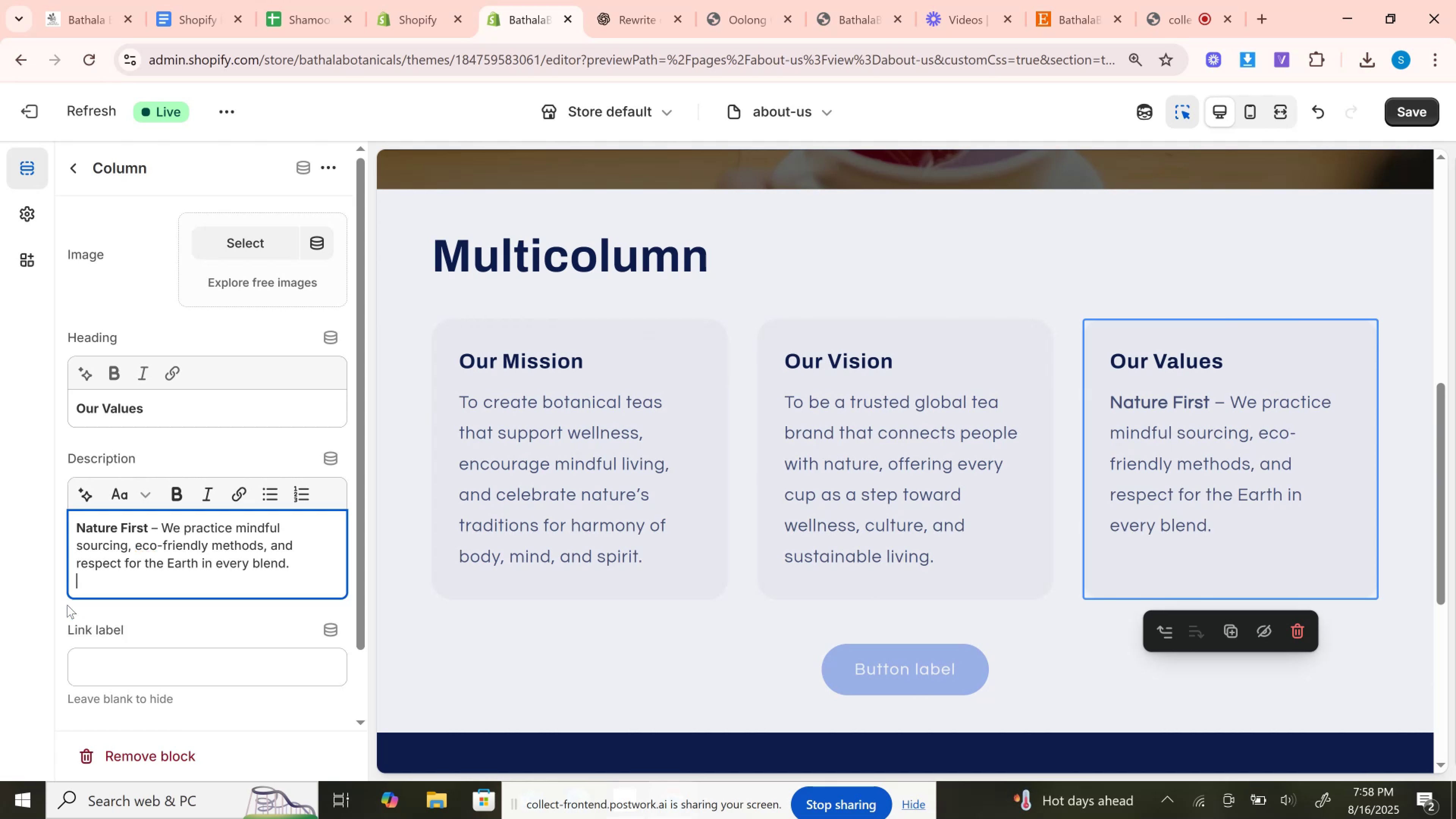 
key(Backspace)
 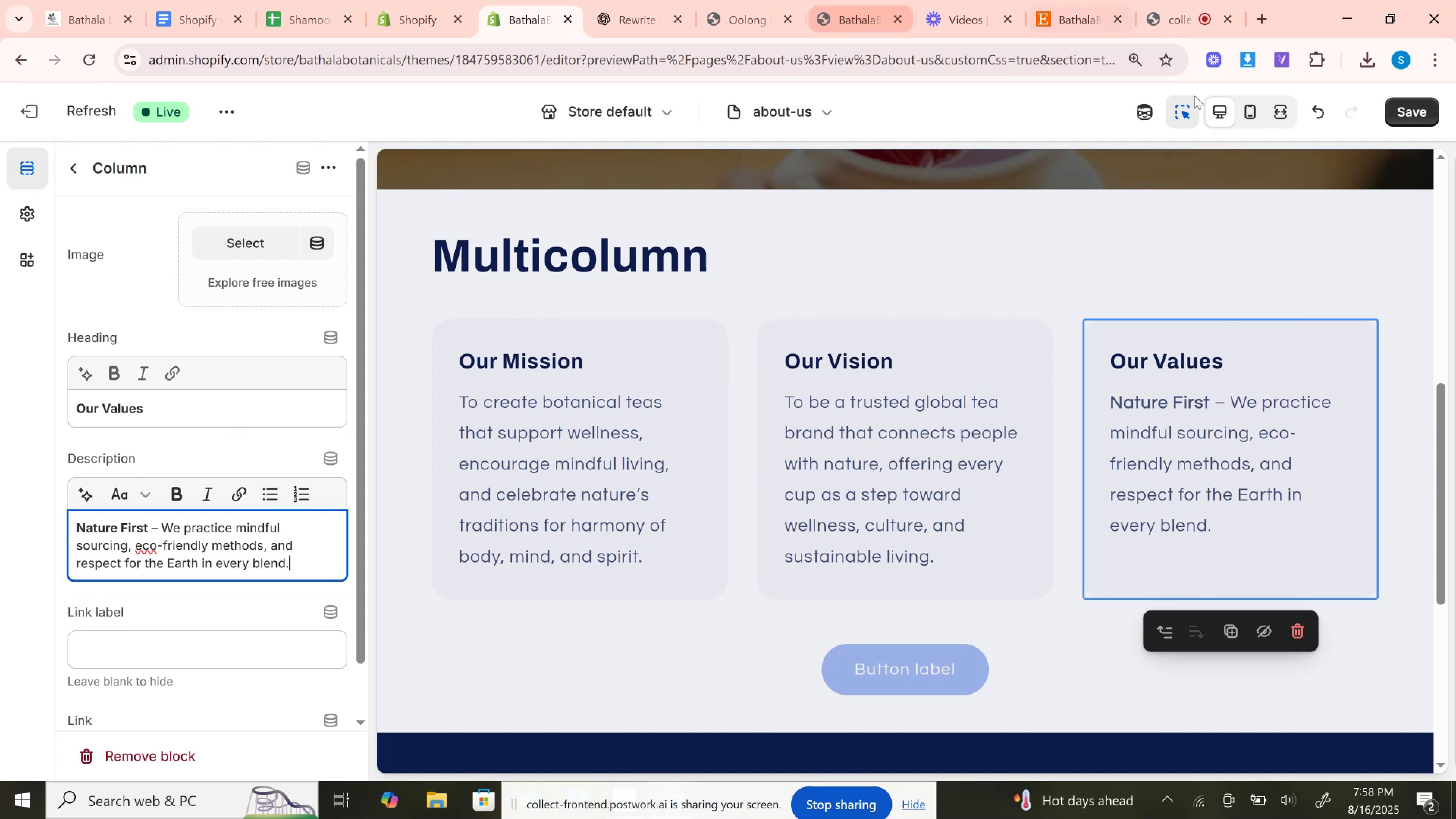 
left_click([1278, 116])
 